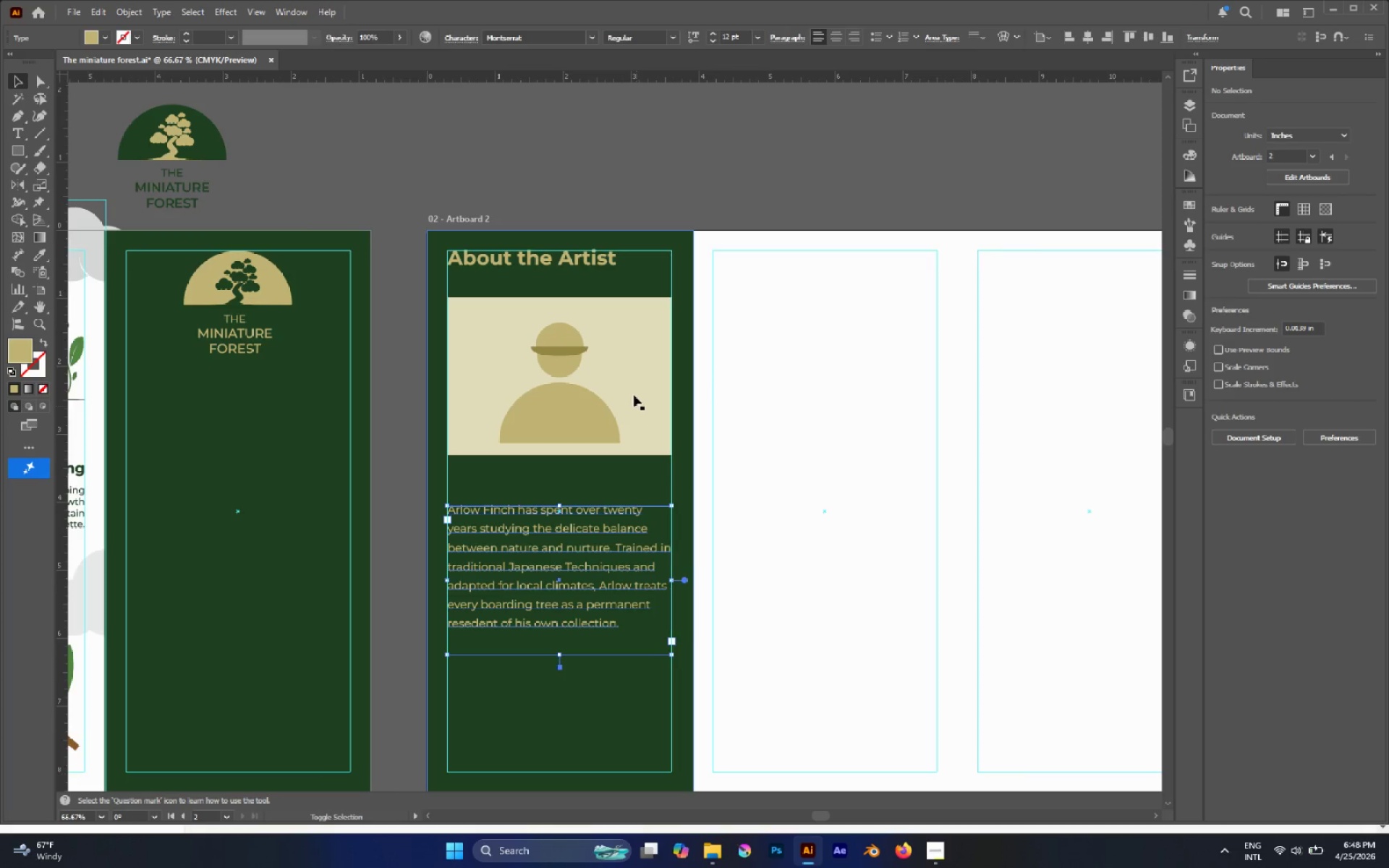 
hold_key(key=ShiftLeft, duration=1.27)
 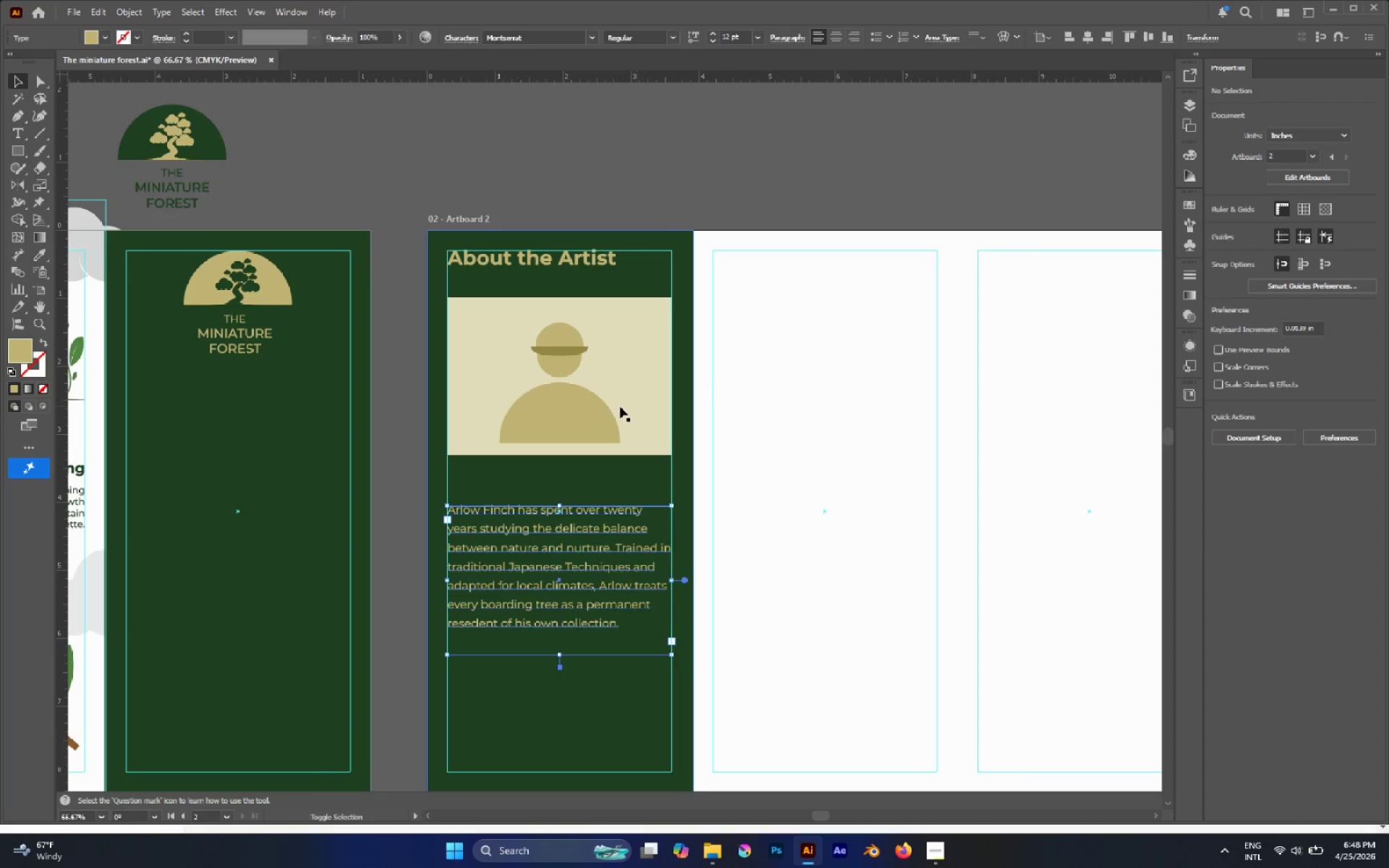 
left_click([605, 413])
 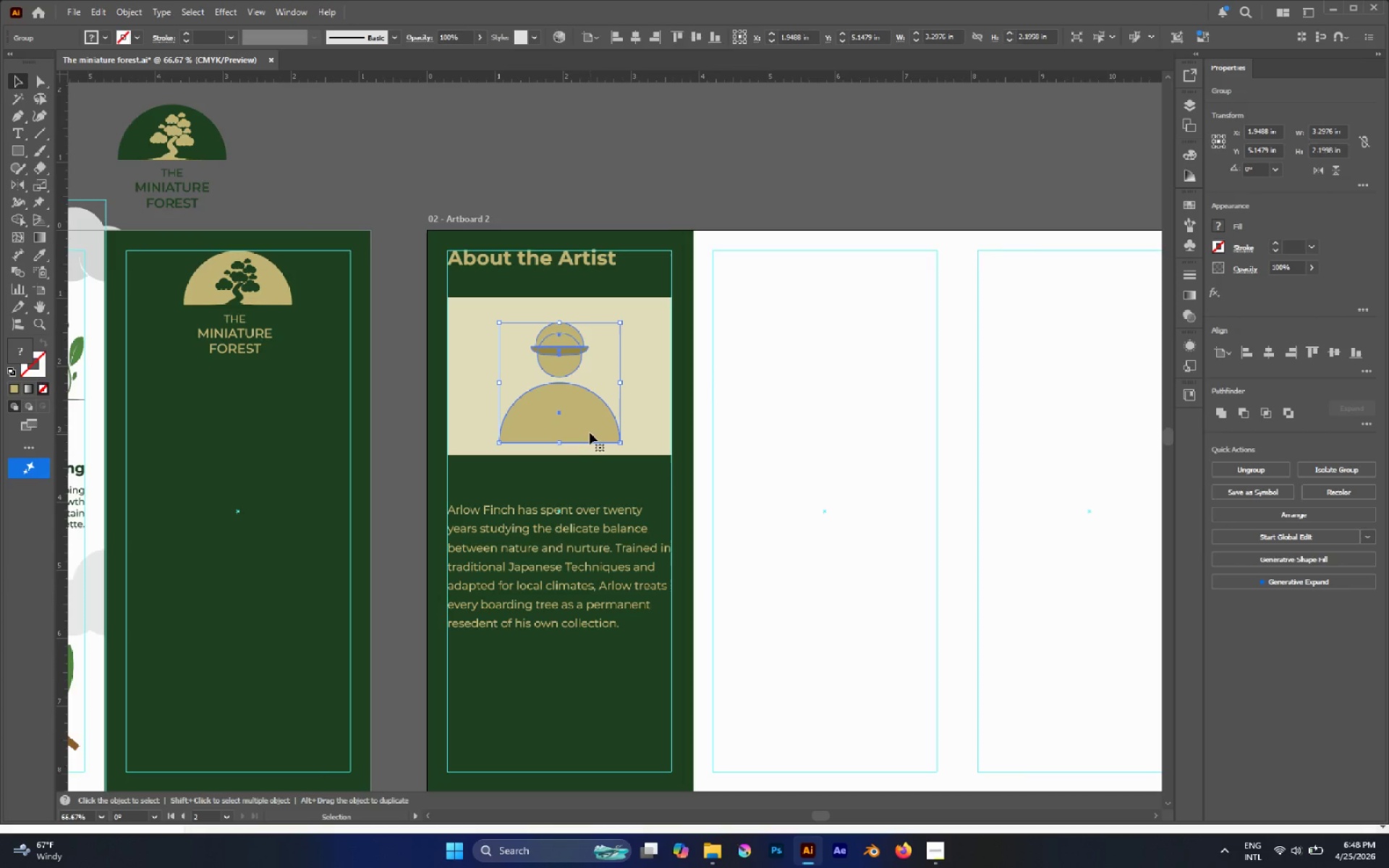 
hold_key(key=ShiftLeft, duration=1.95)
left_click_drag(start_coordinate=[558, 441], to_coordinate=[561, 454])
 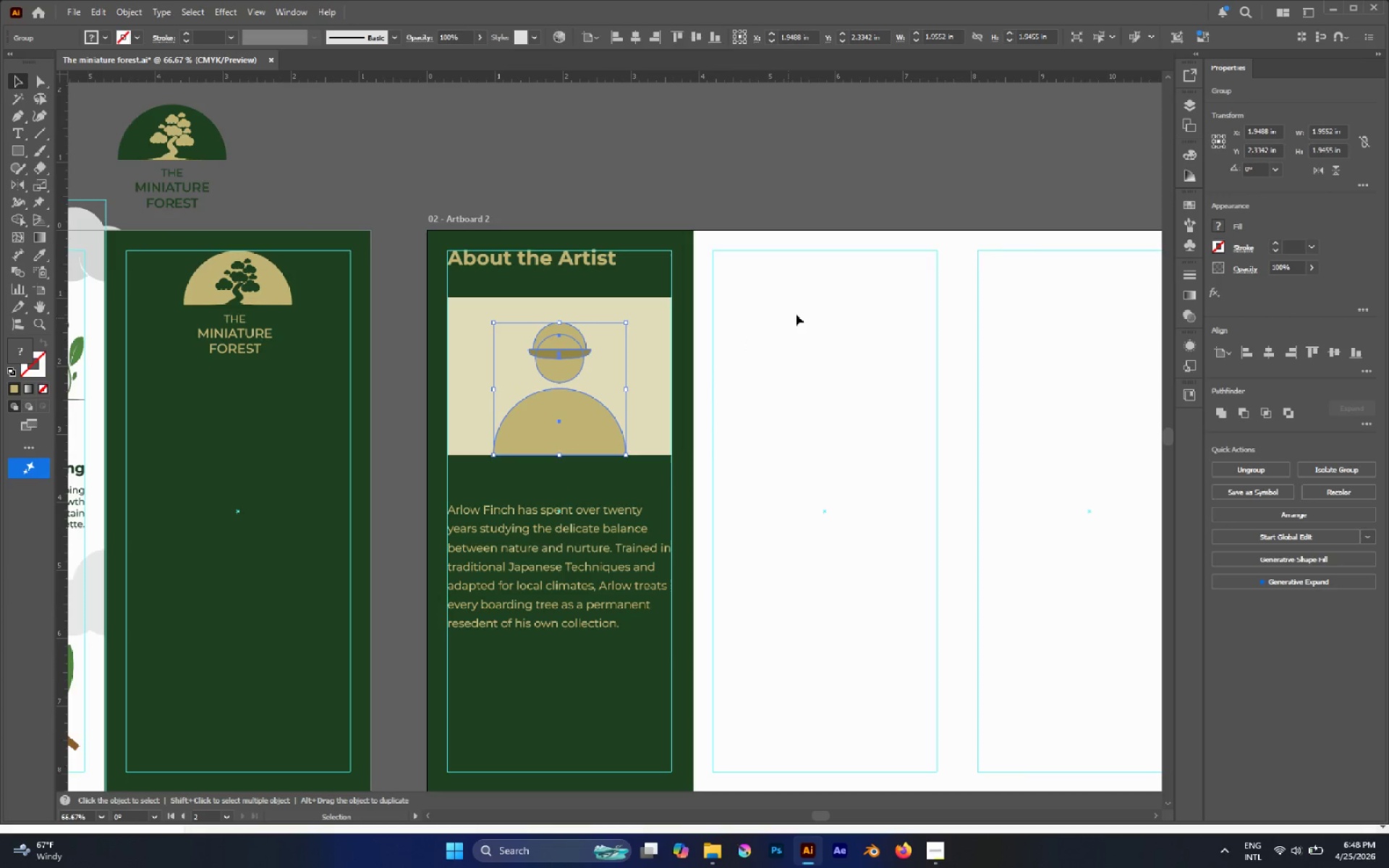 
left_click([799, 313])
 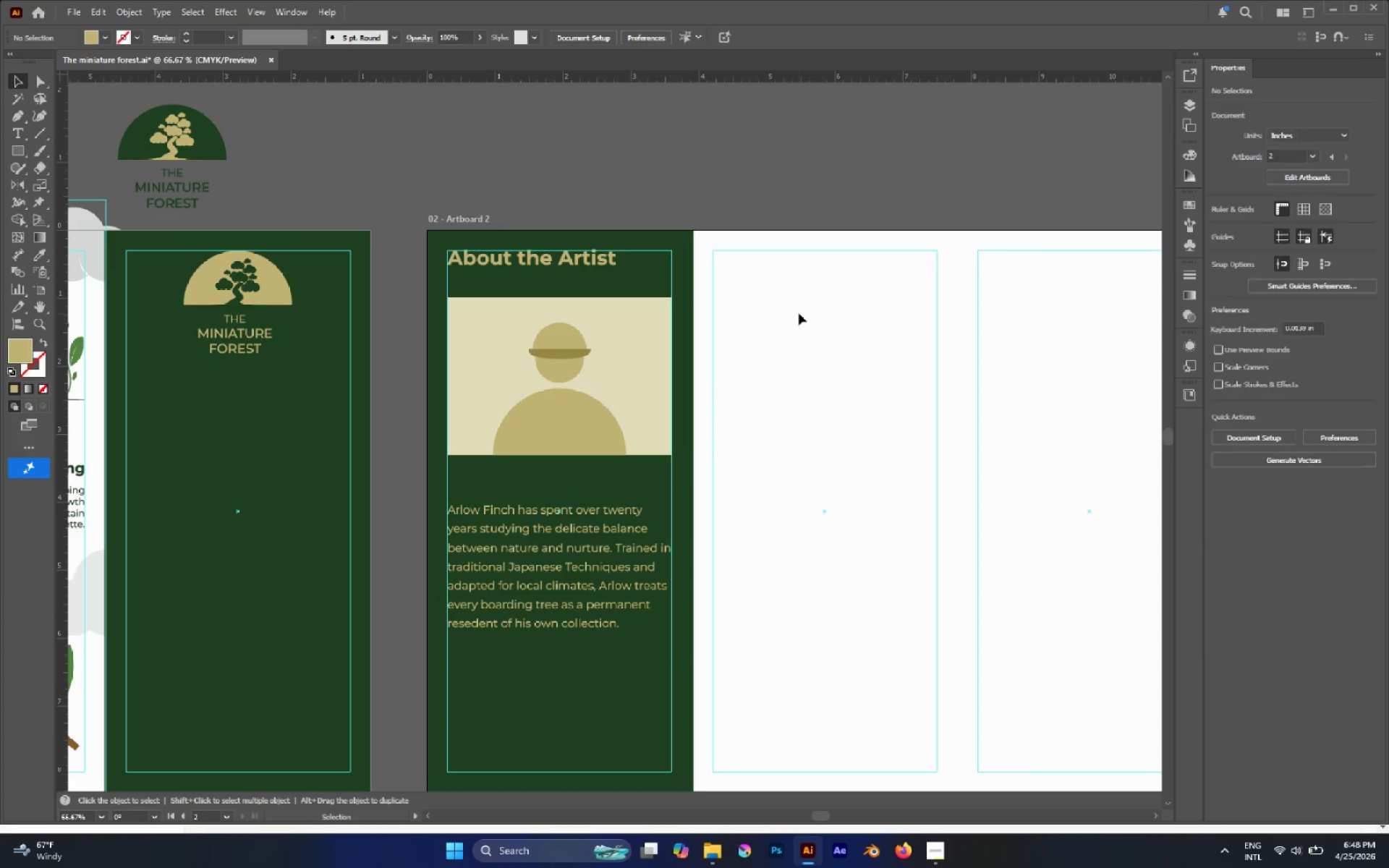 
scroll: coordinate [732, 323], scroll_direction: down, amount: 5.0
 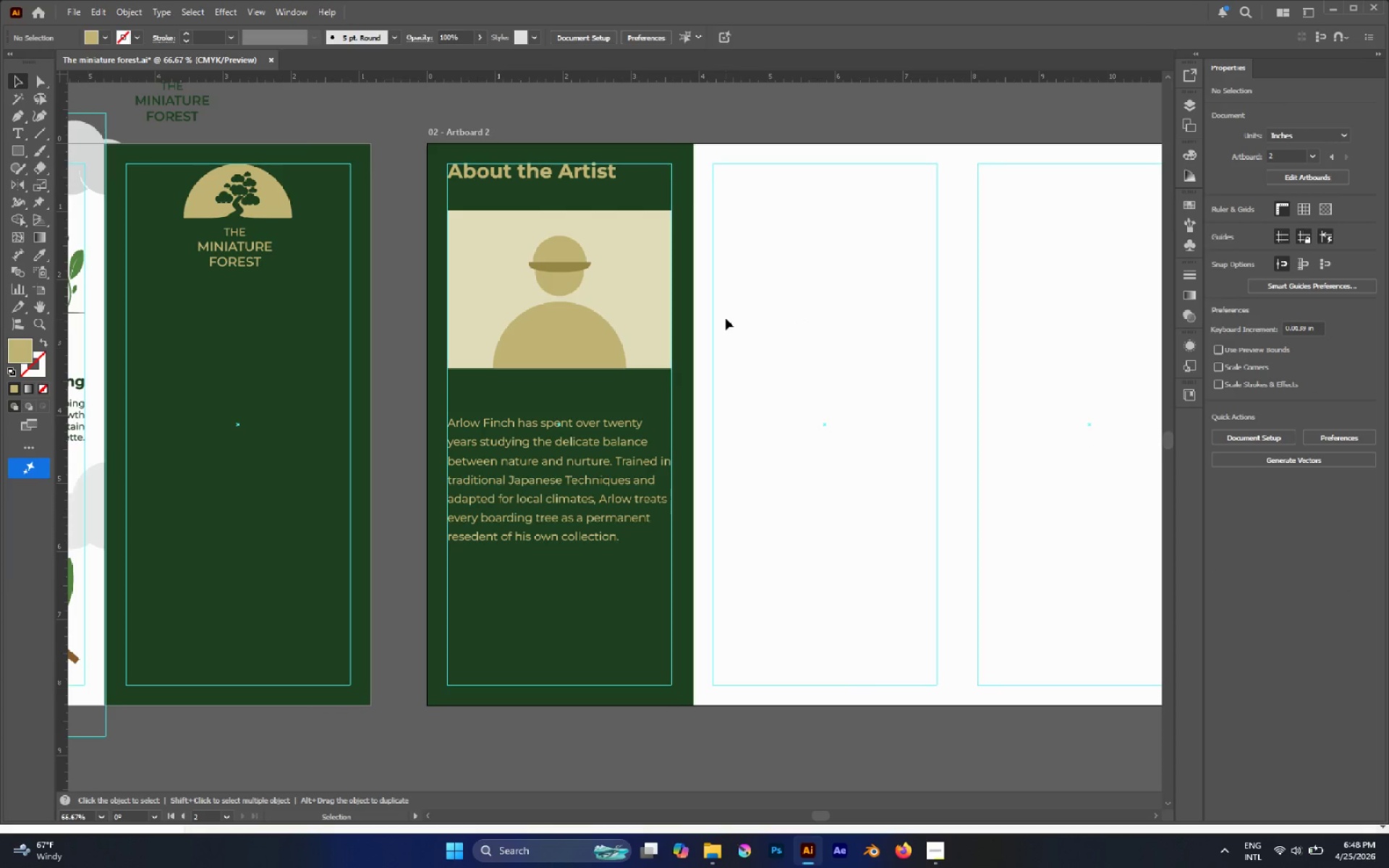 
key(Control+Semicolon)
 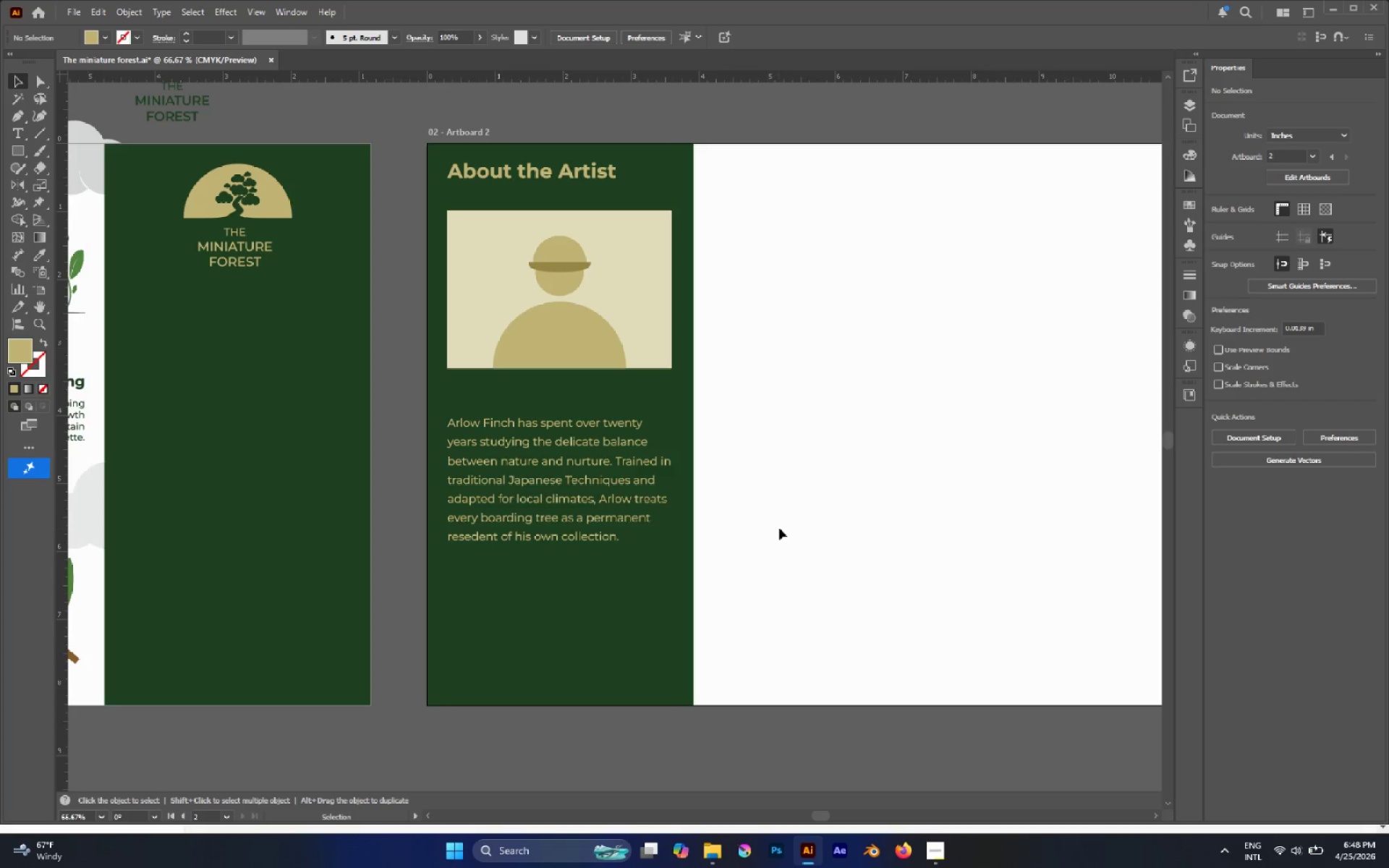 
wait(6.89)
 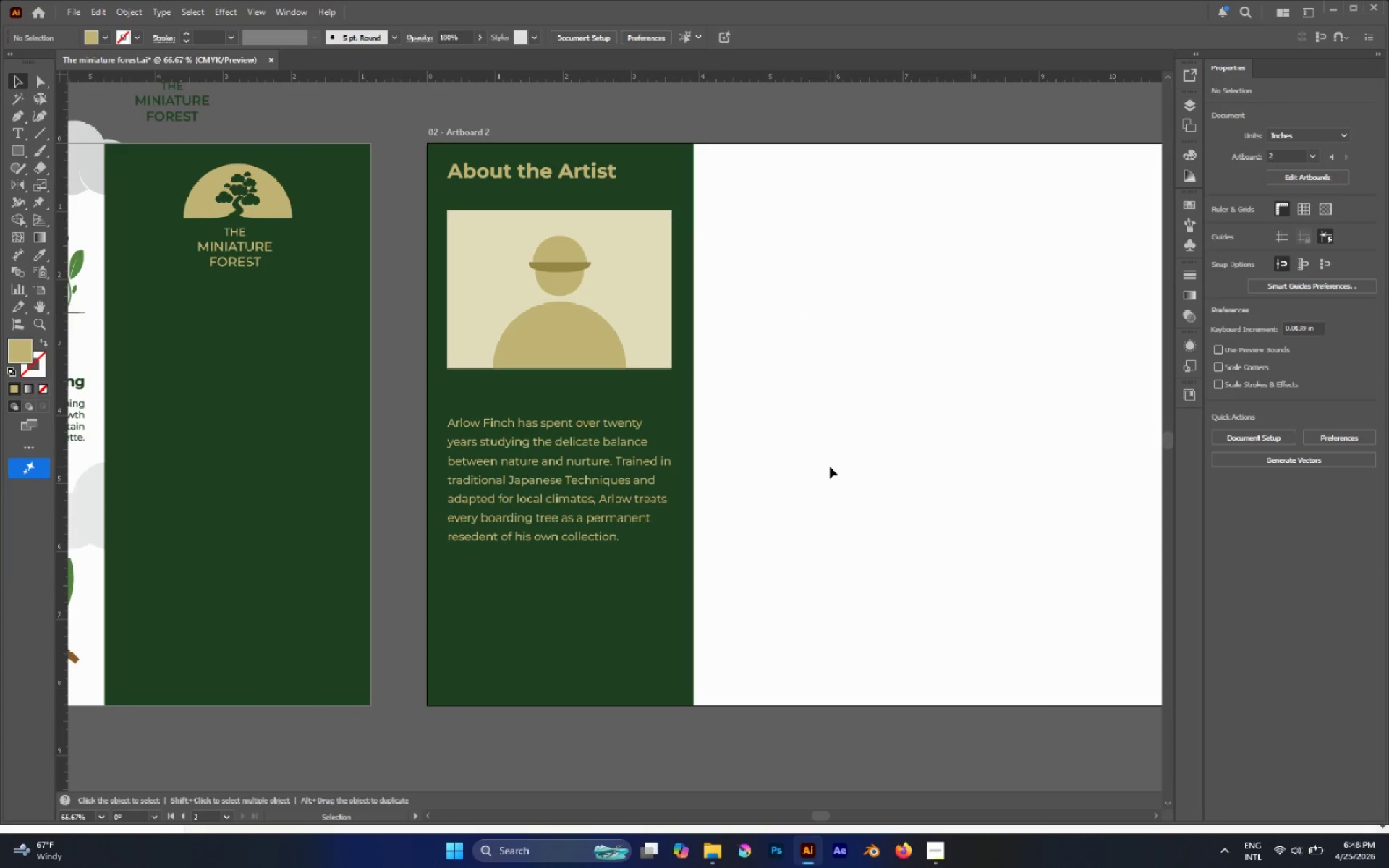 
key(P)
 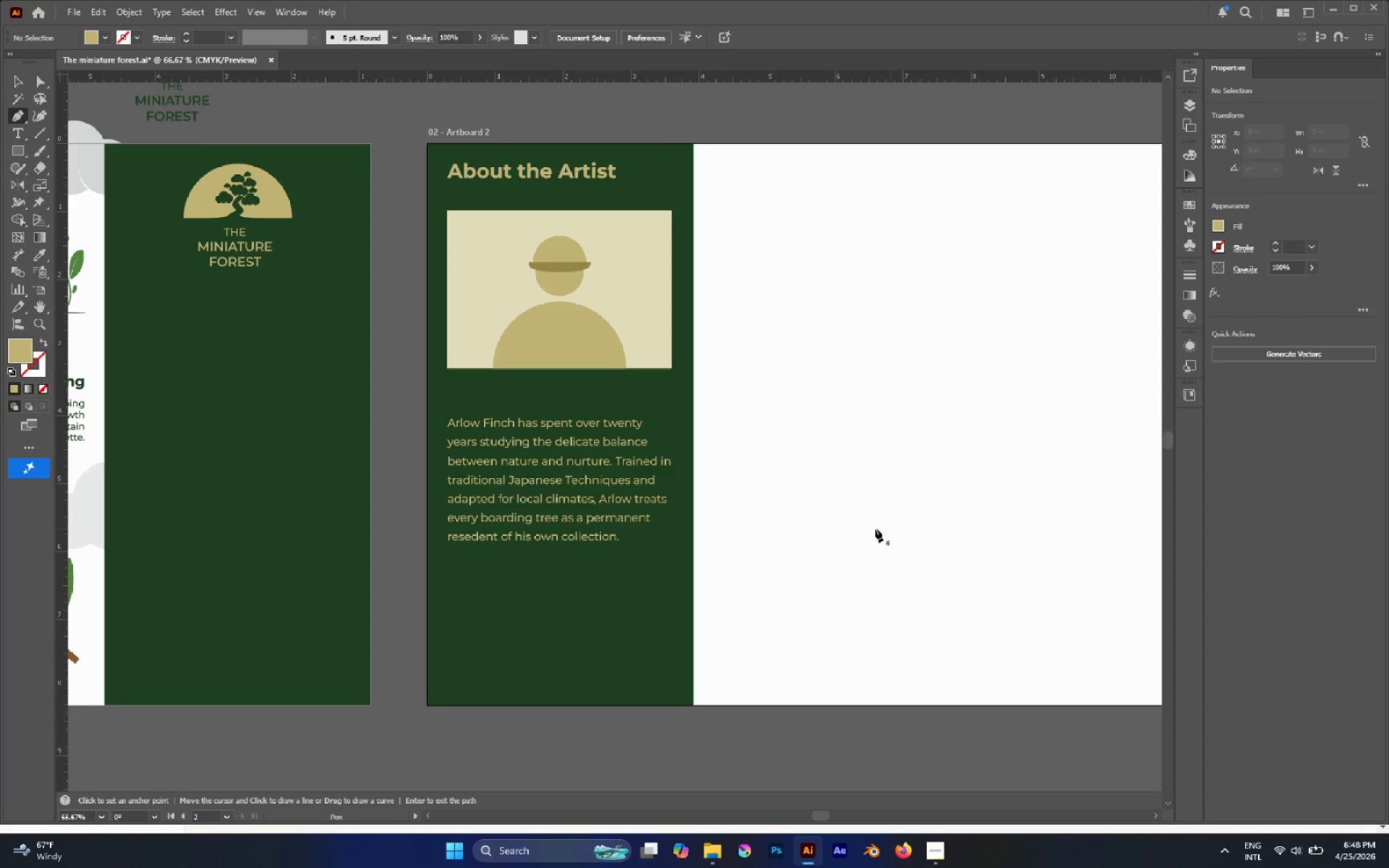 
left_click([773, 494])
 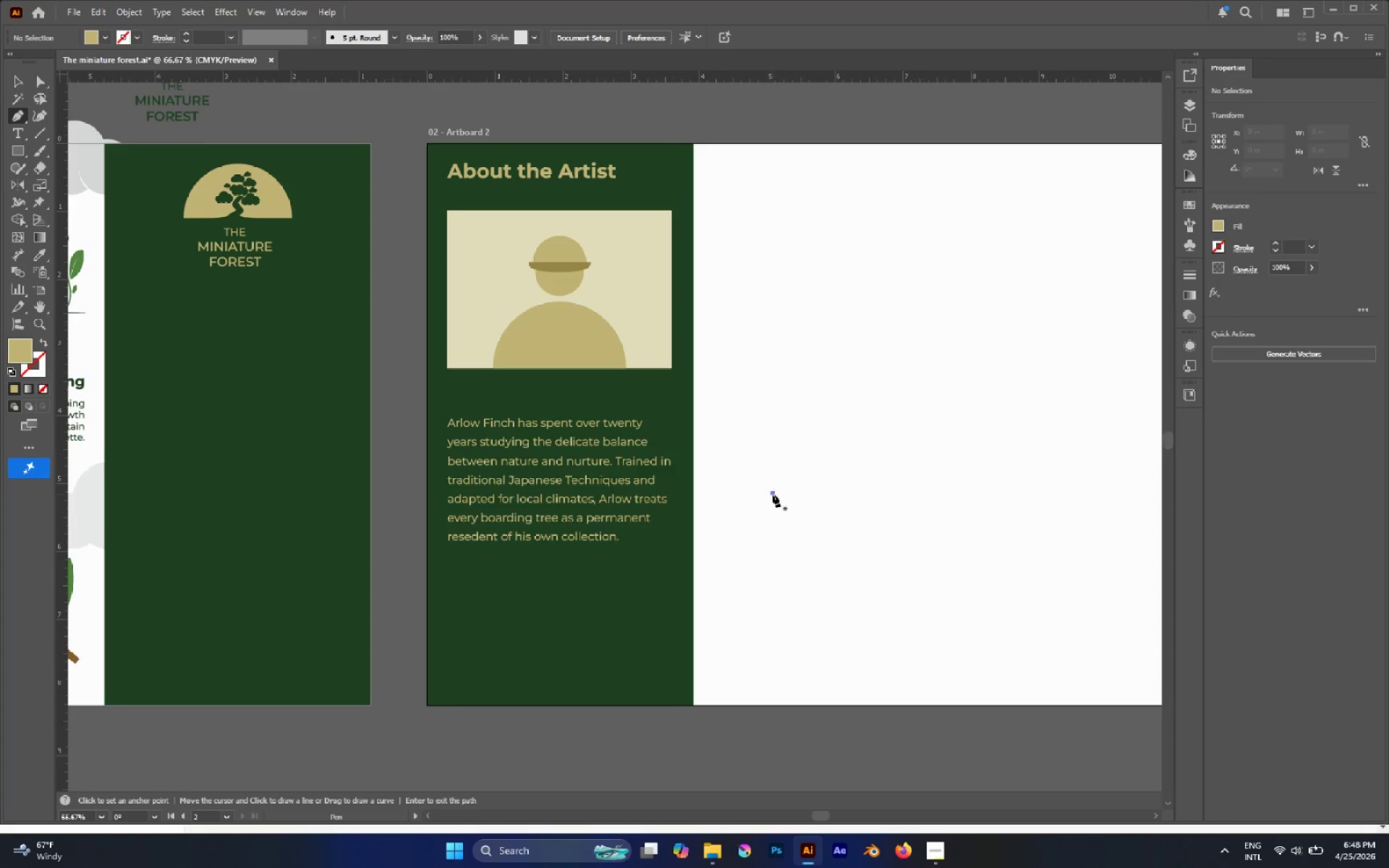 
hold_key(key=ShiftLeft, duration=0.84)
left_click([960, 495])
 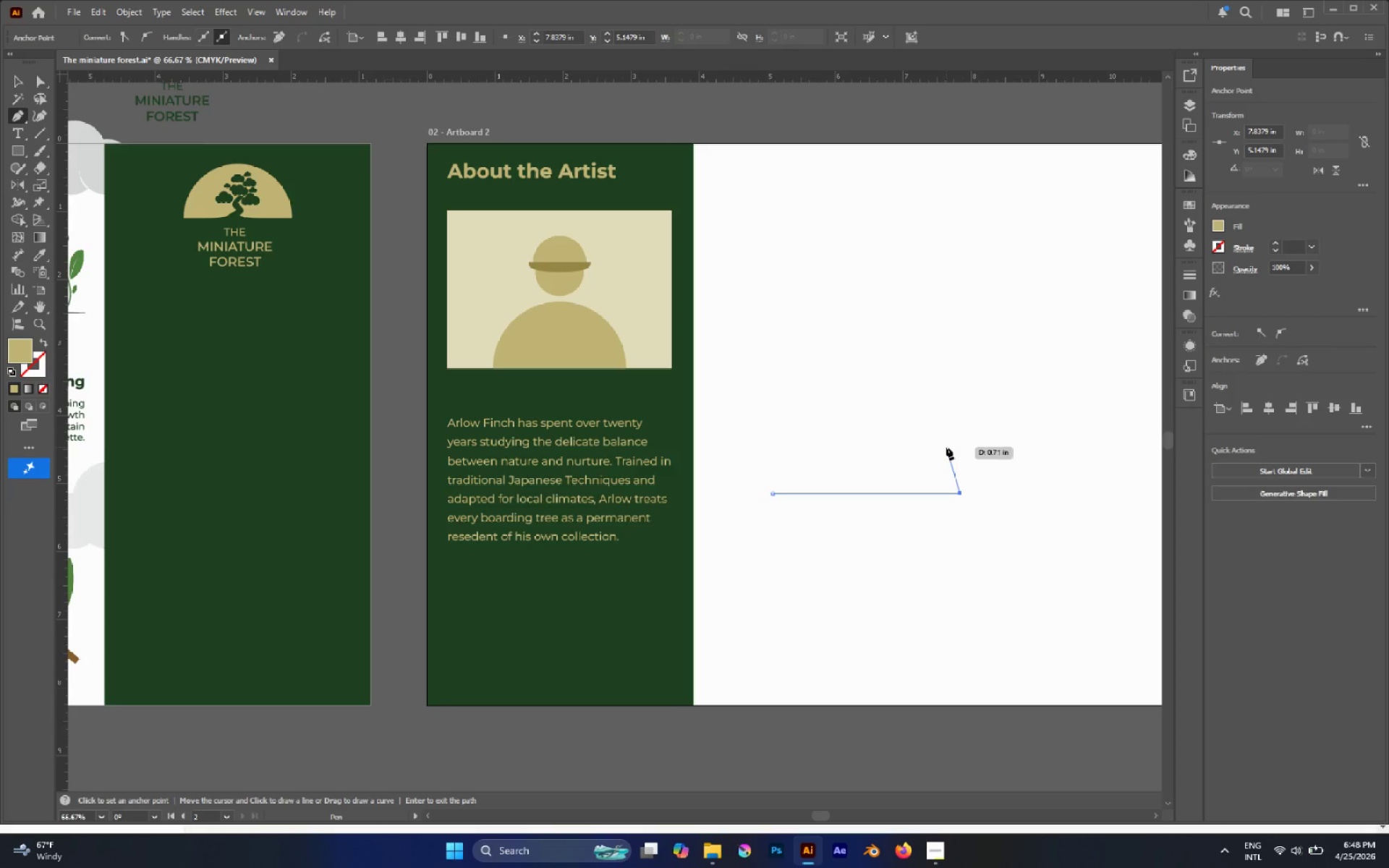 
left_click_drag(start_coordinate=[946, 433], to_coordinate=[870, 409])
 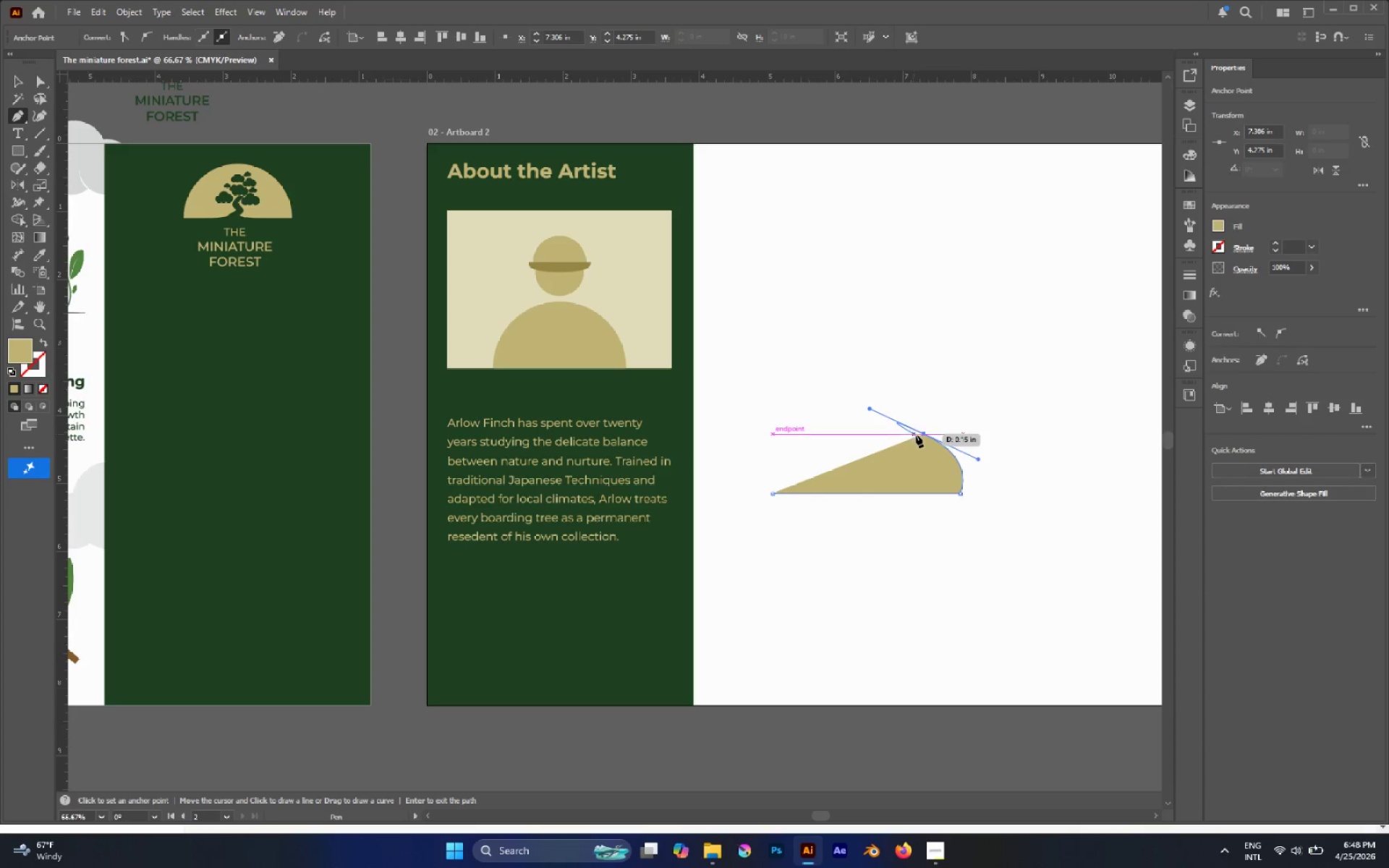 
key(Alt+AltLeft)
 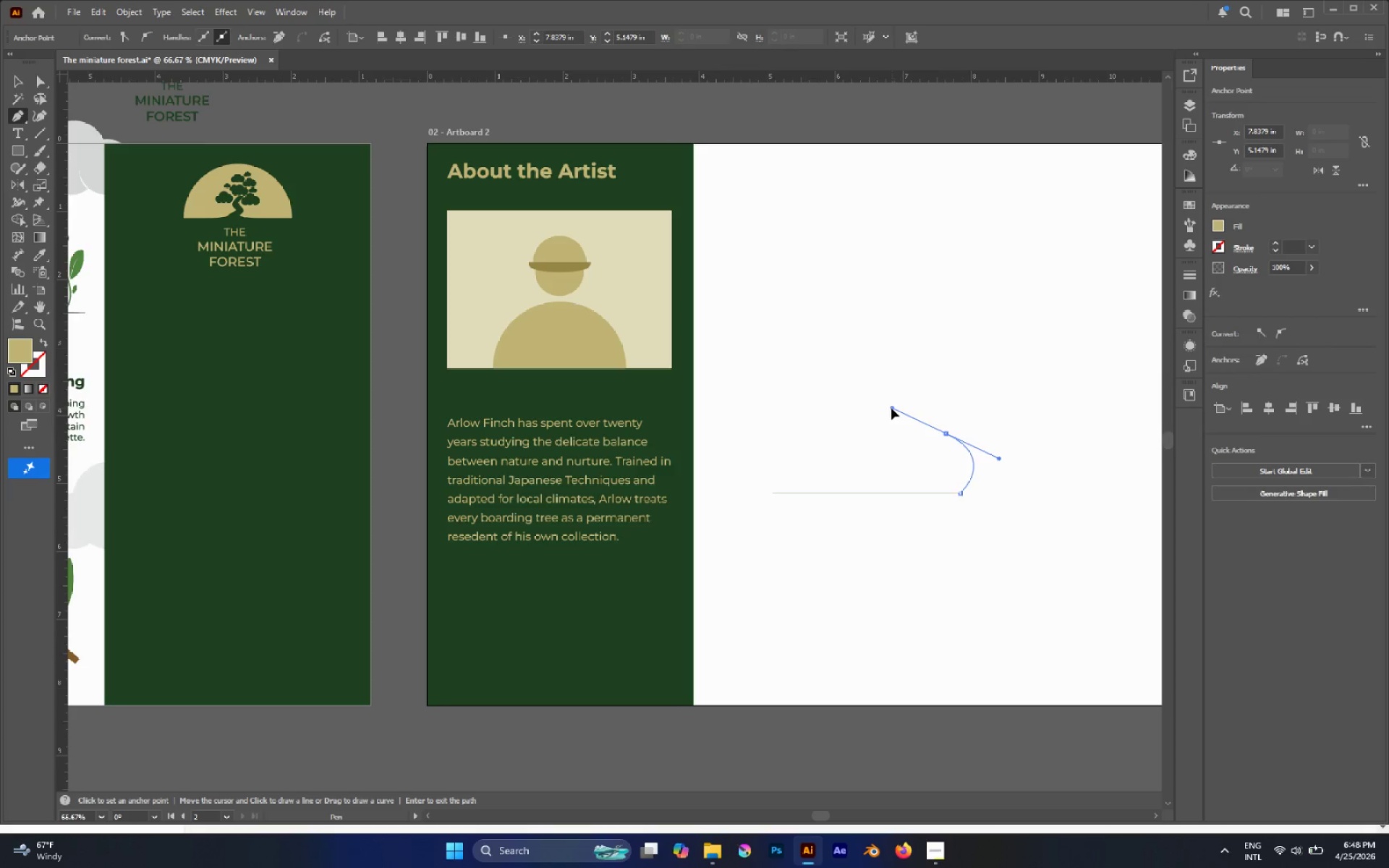 
hold_key(key=Space, duration=0.94)
 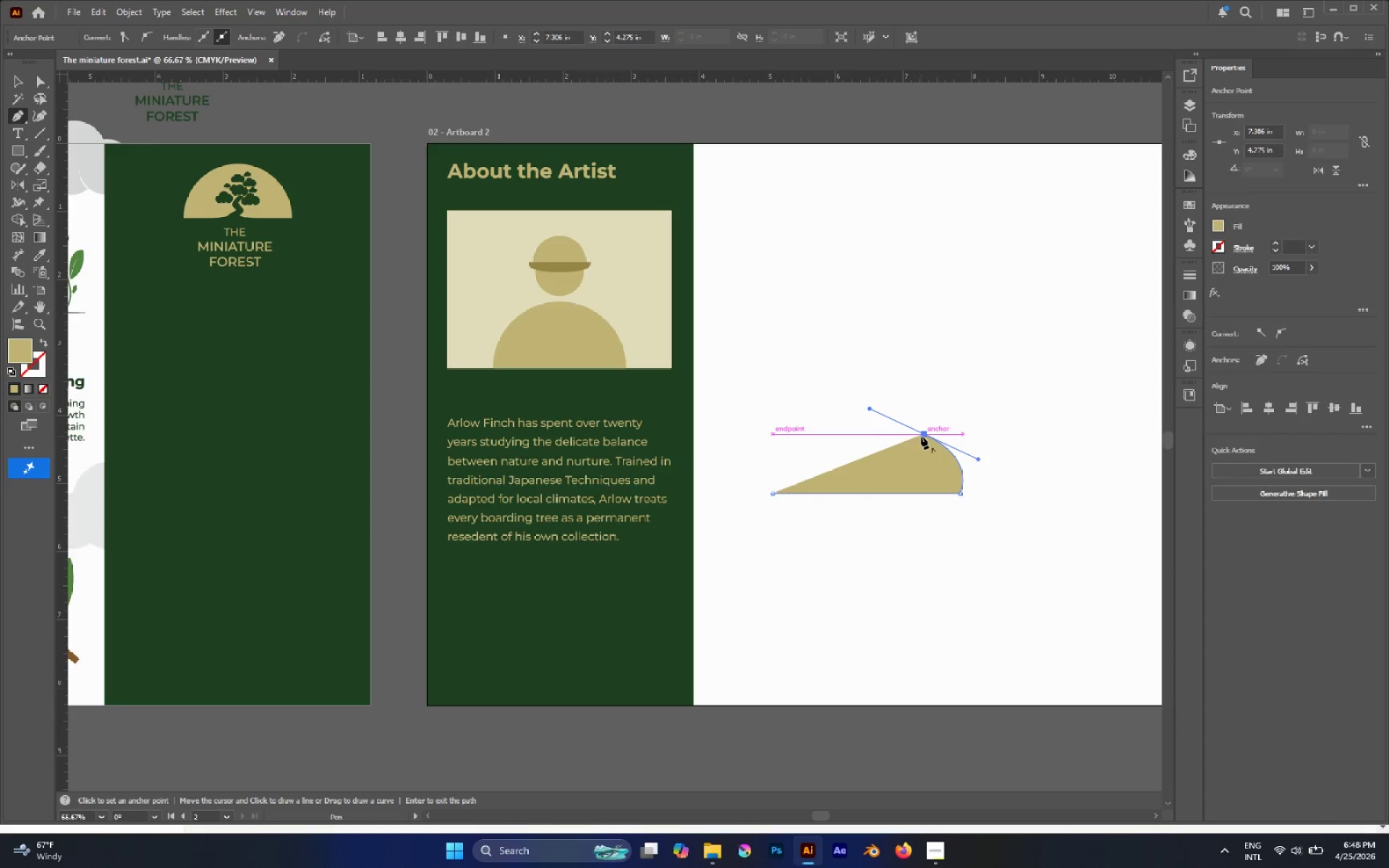 
left_click([922, 436])
 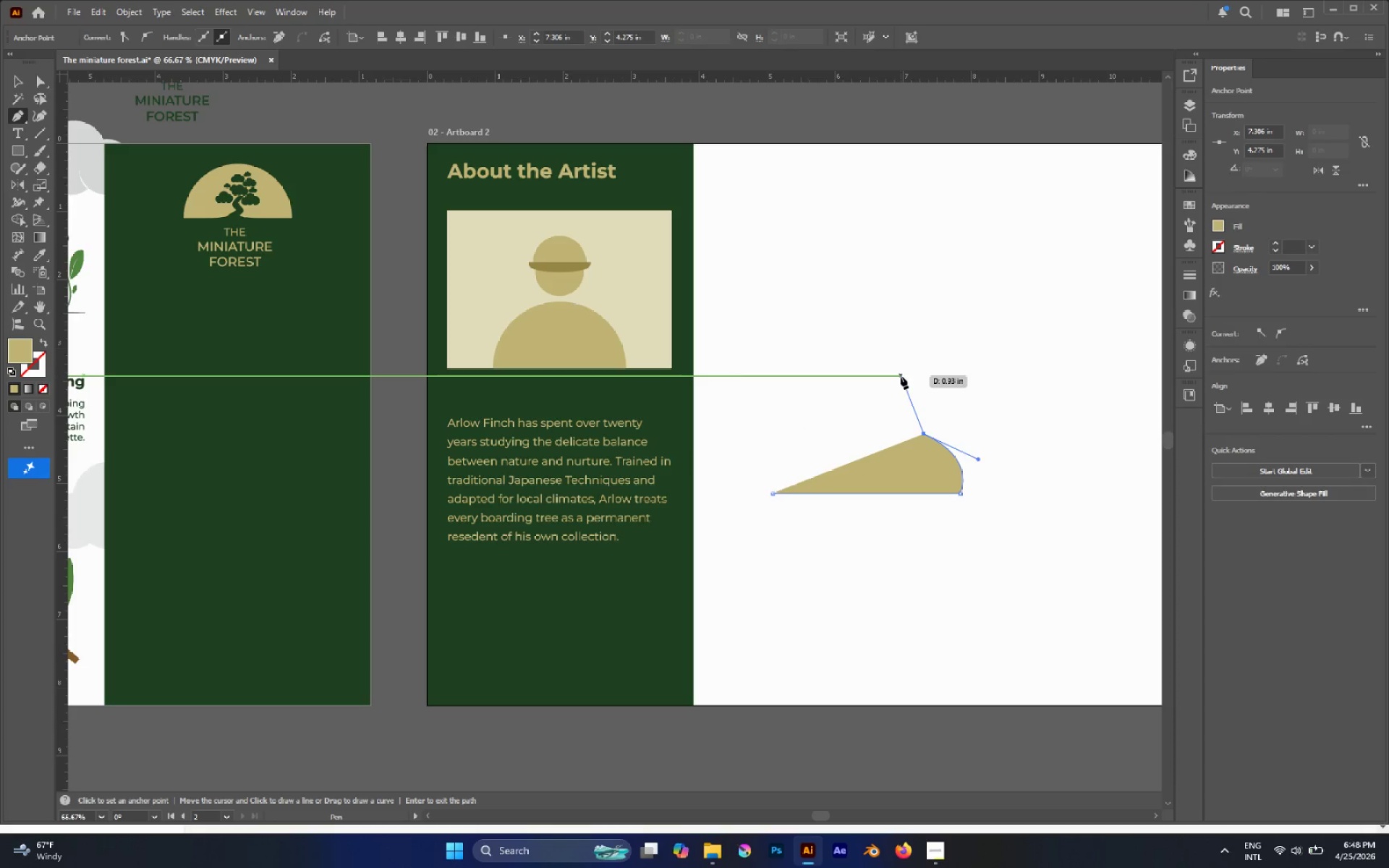 
left_click_drag(start_coordinate=[913, 373], to_coordinate=[846, 367])
 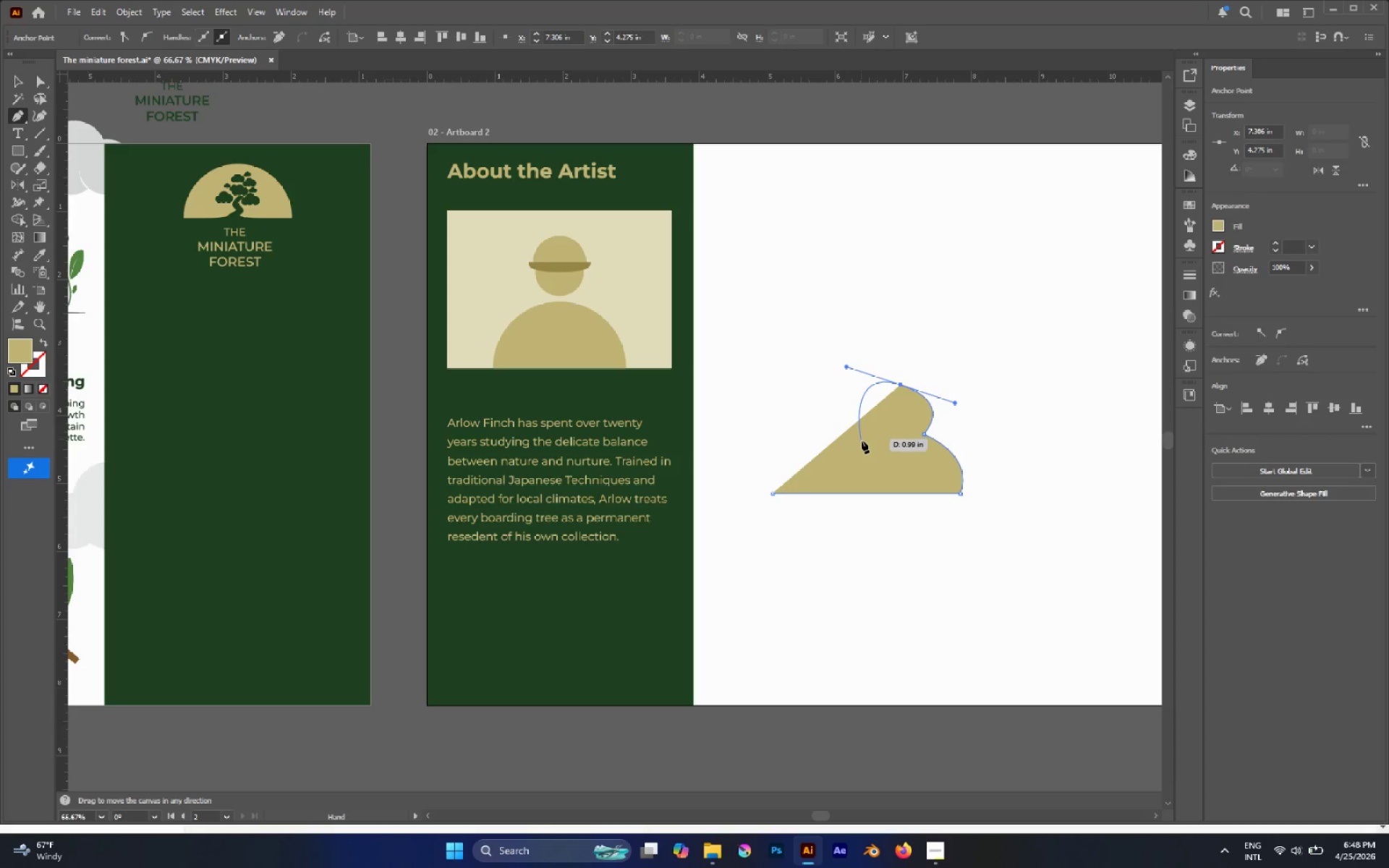 
hold_key(key=Space, duration=0.88)
 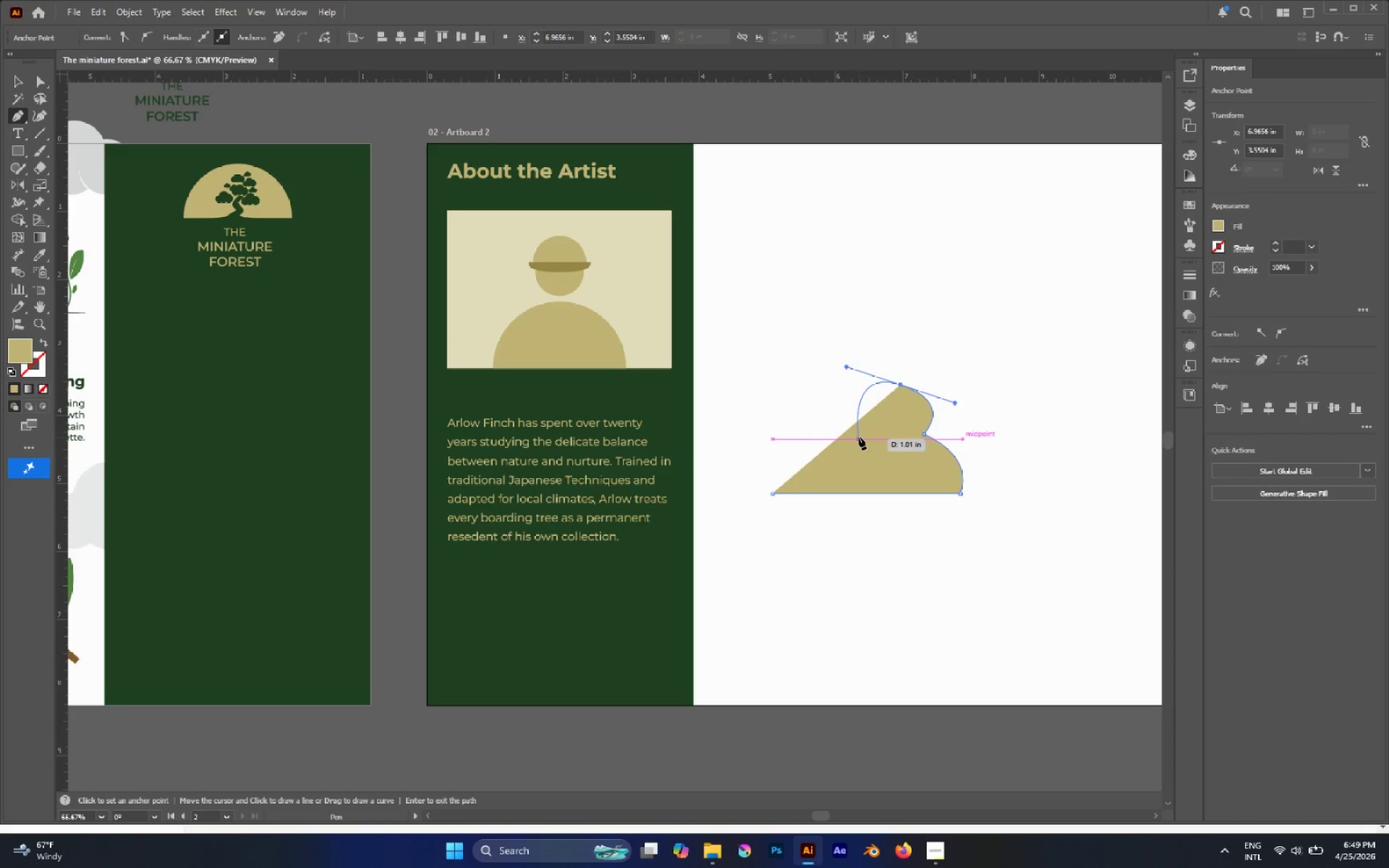 
left_click([855, 435])
 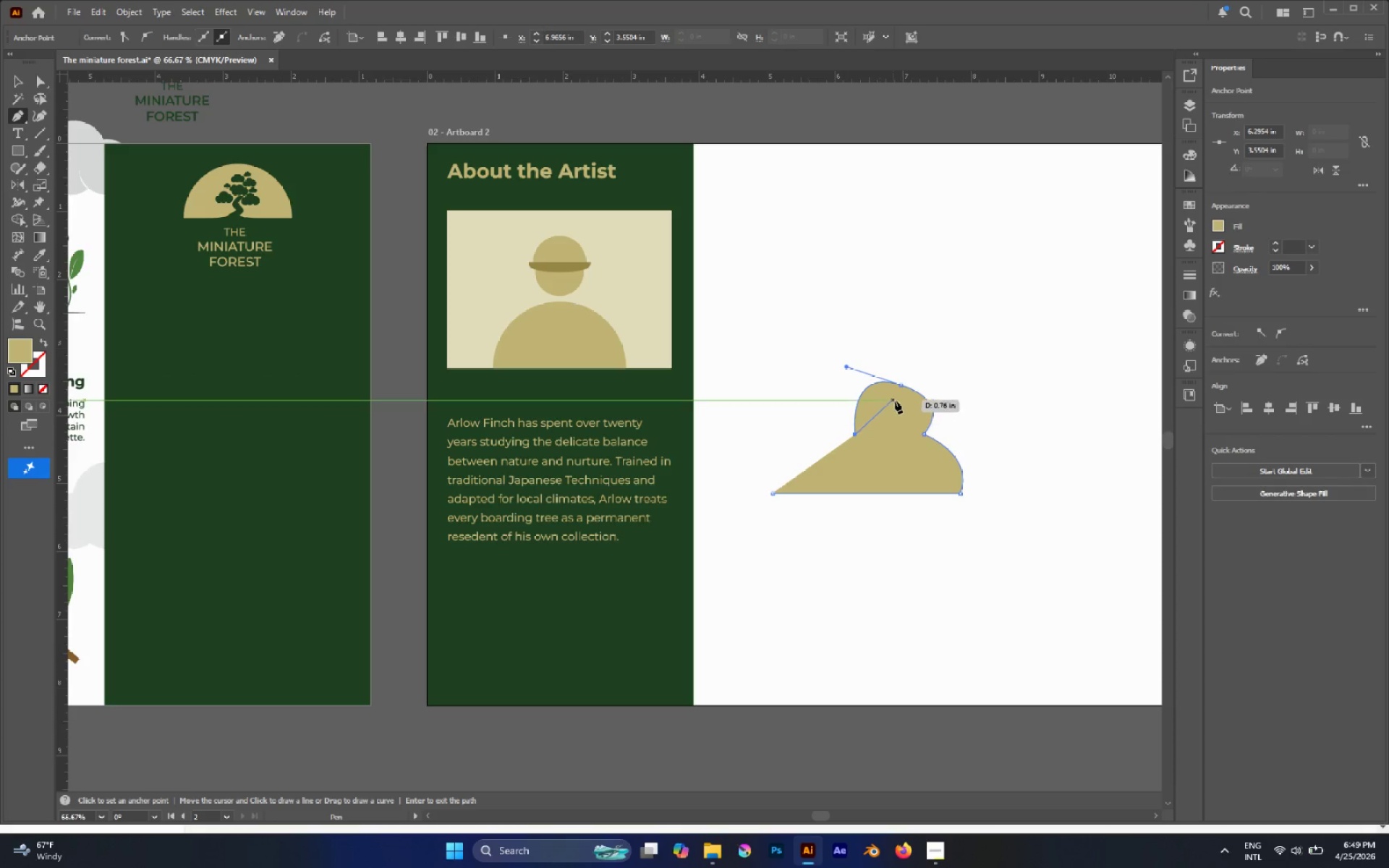 
hold_key(key=ControlLeft, duration=2.03)
left_click_drag(start_coordinate=[901, 384], to_coordinate=[896, 398])
 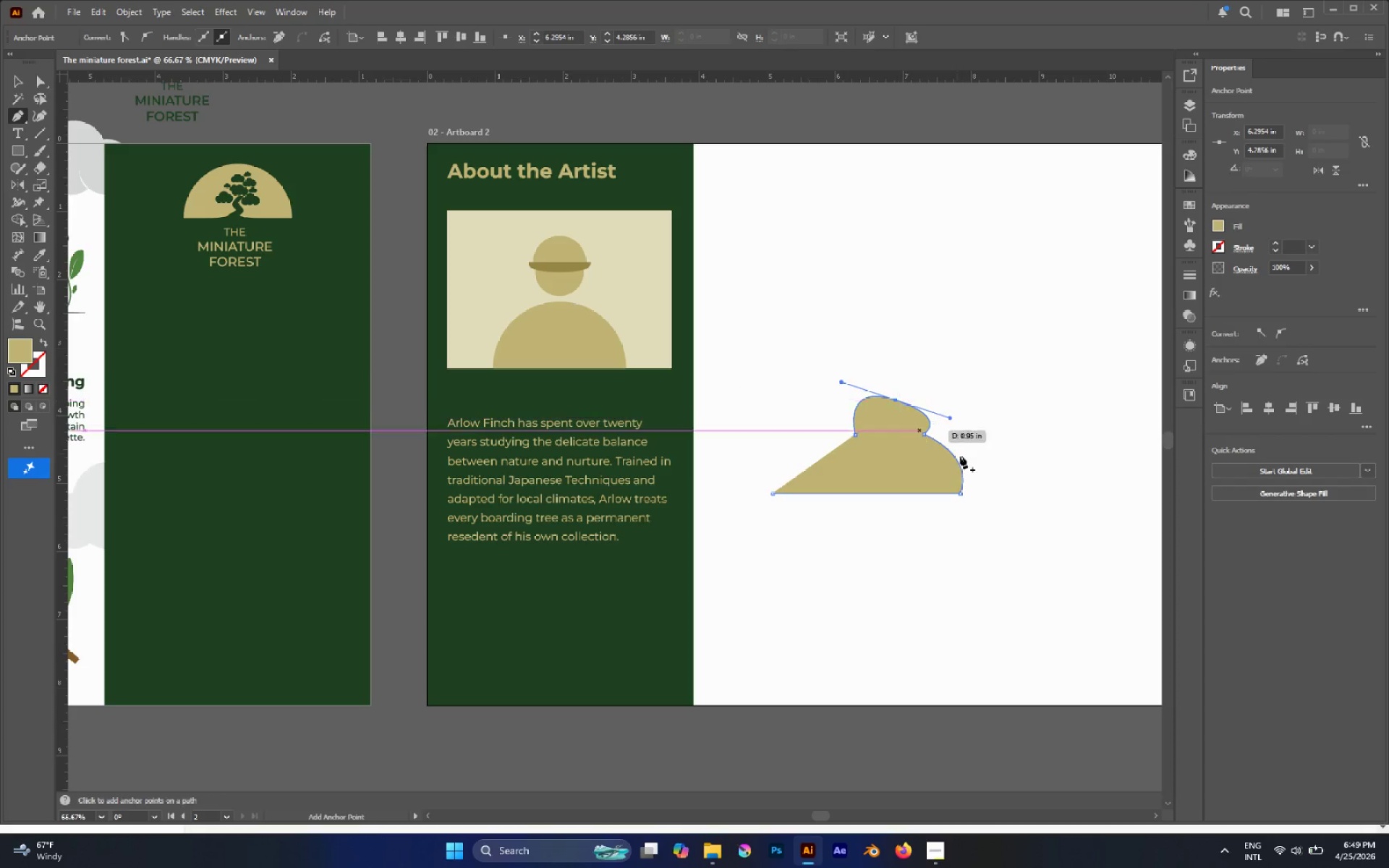 
key(S)
 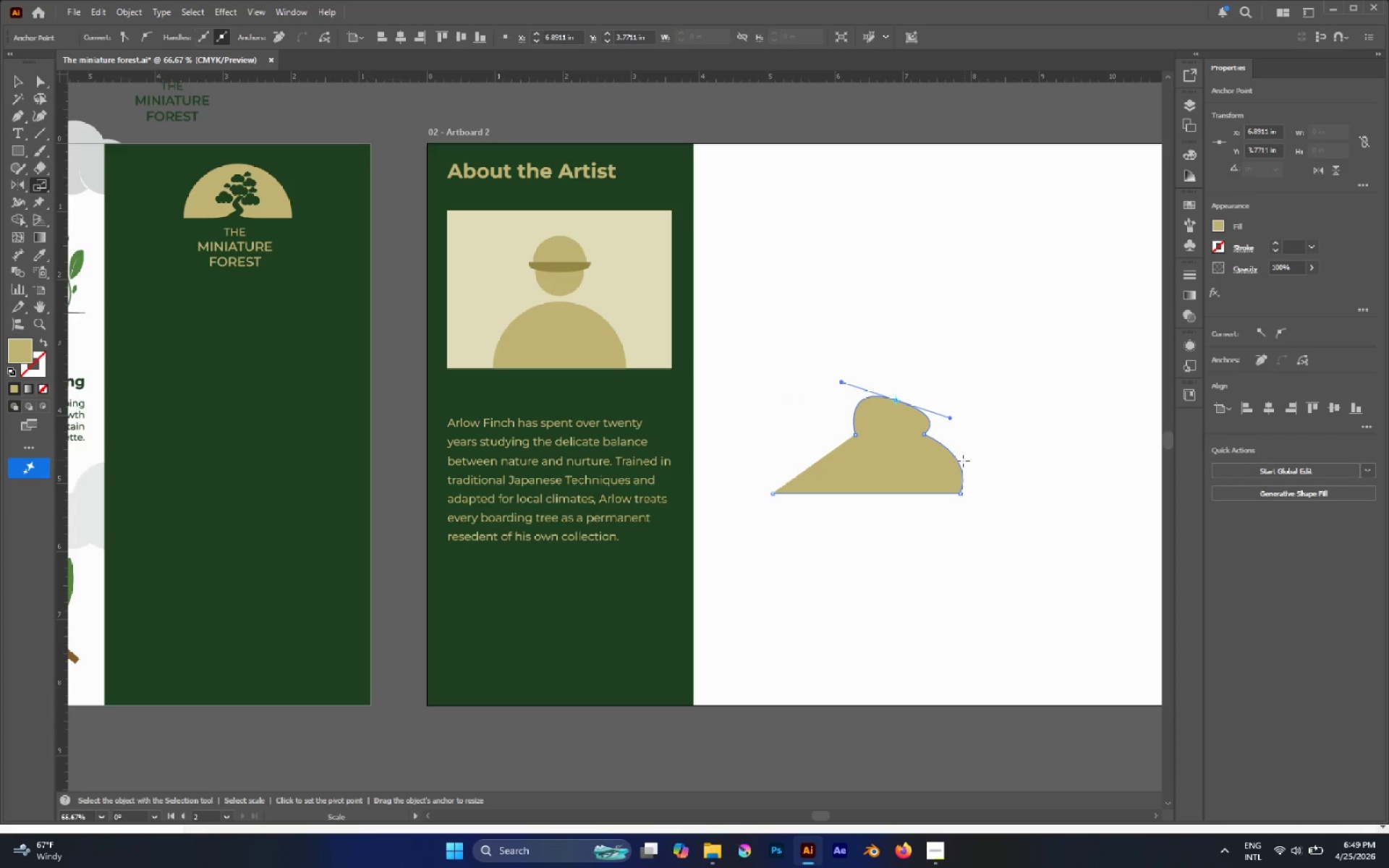 
left_click_drag(start_coordinate=[964, 461], to_coordinate=[949, 416])
 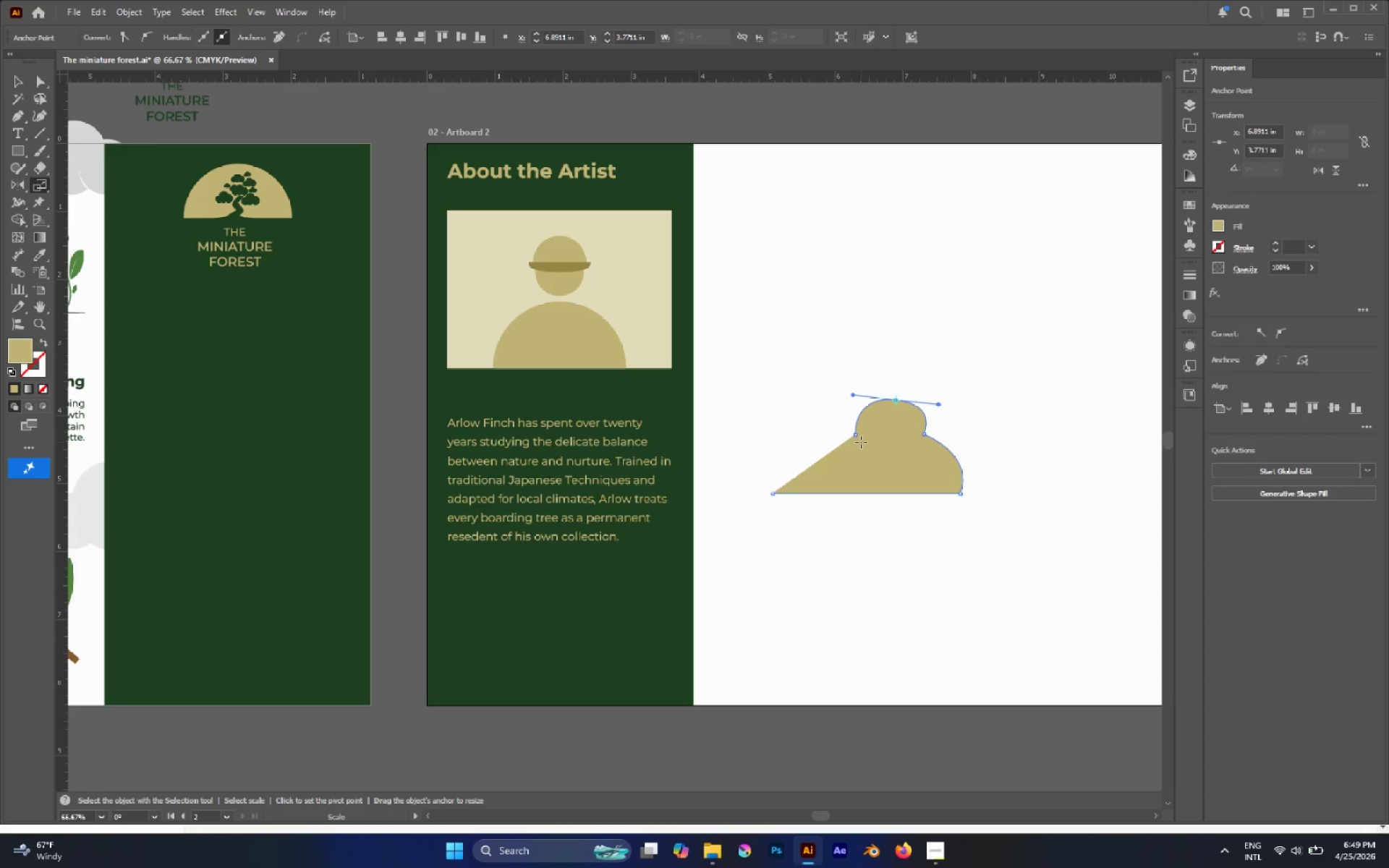 
key(P)
 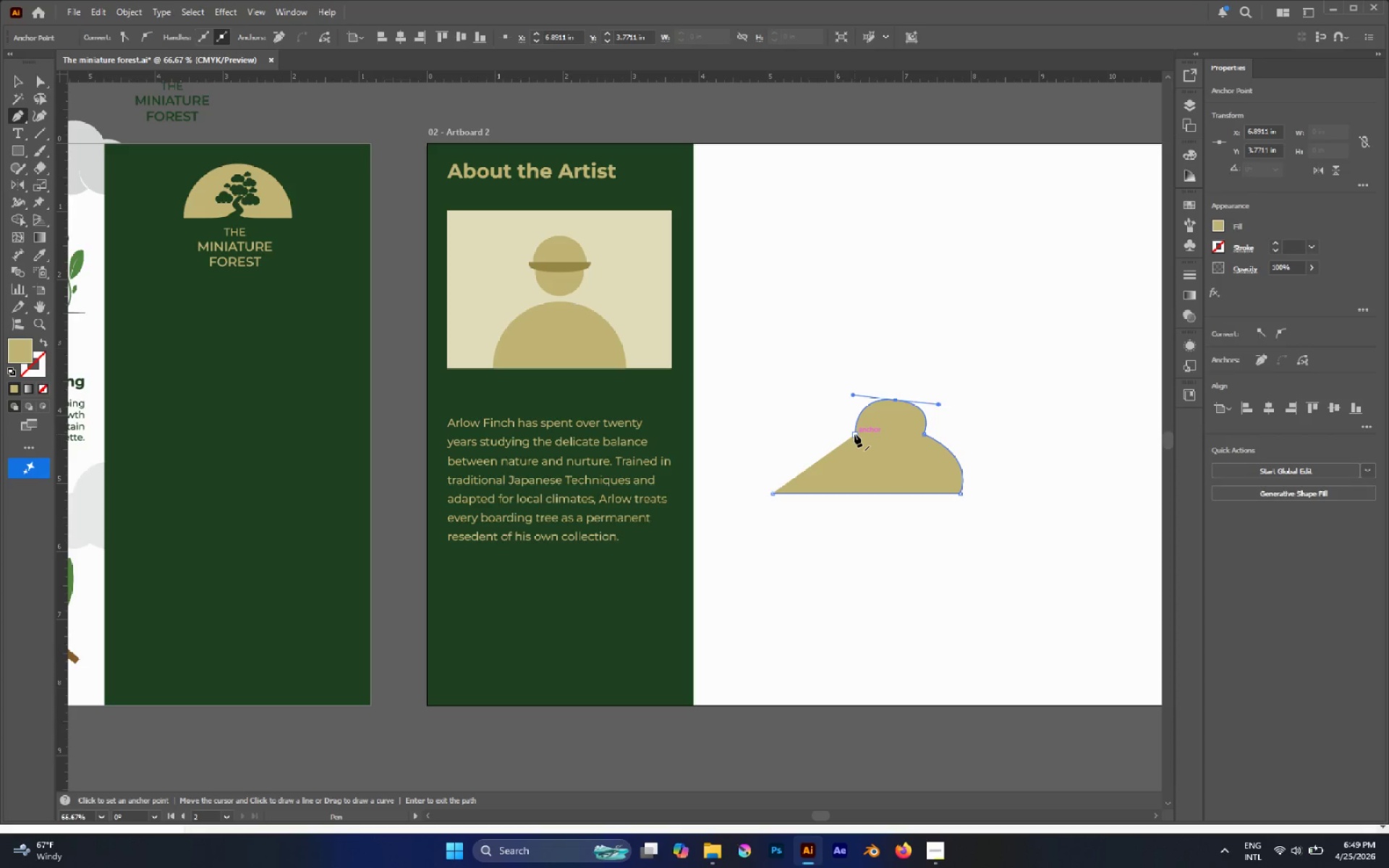 
left_click([854, 434])
 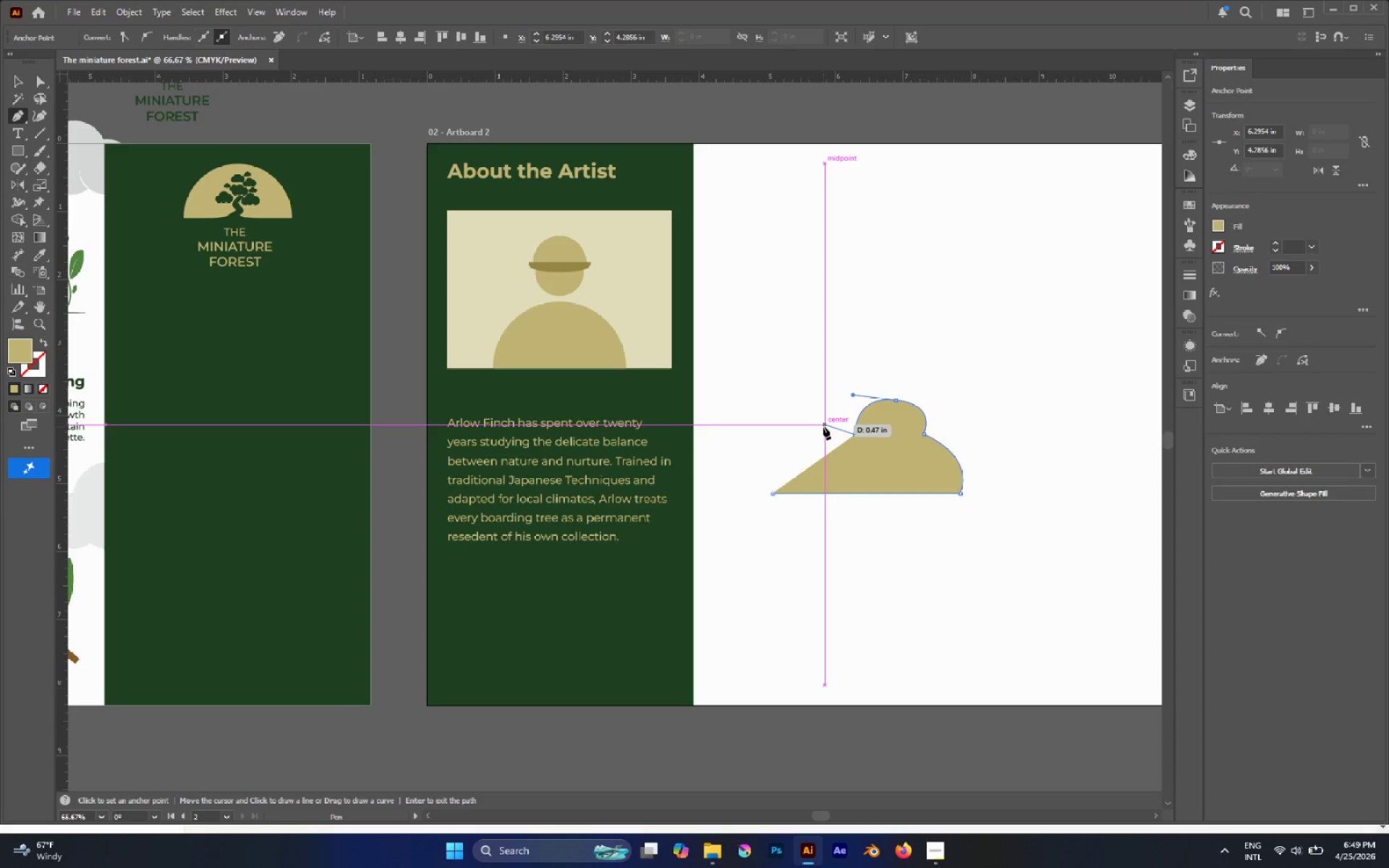 
left_click_drag(start_coordinate=[817, 427], to_coordinate=[799, 441])
 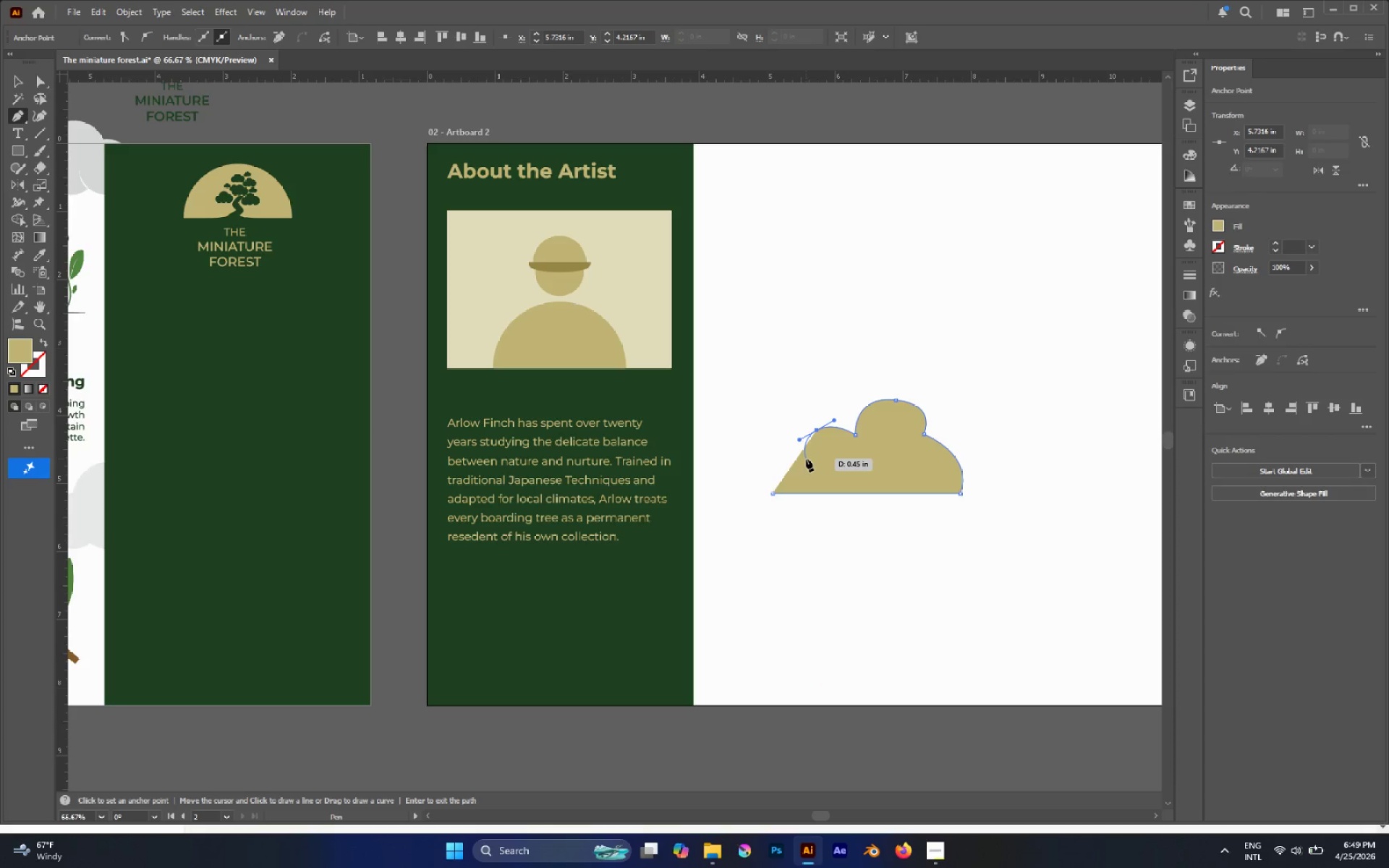 
left_click([806, 459])
 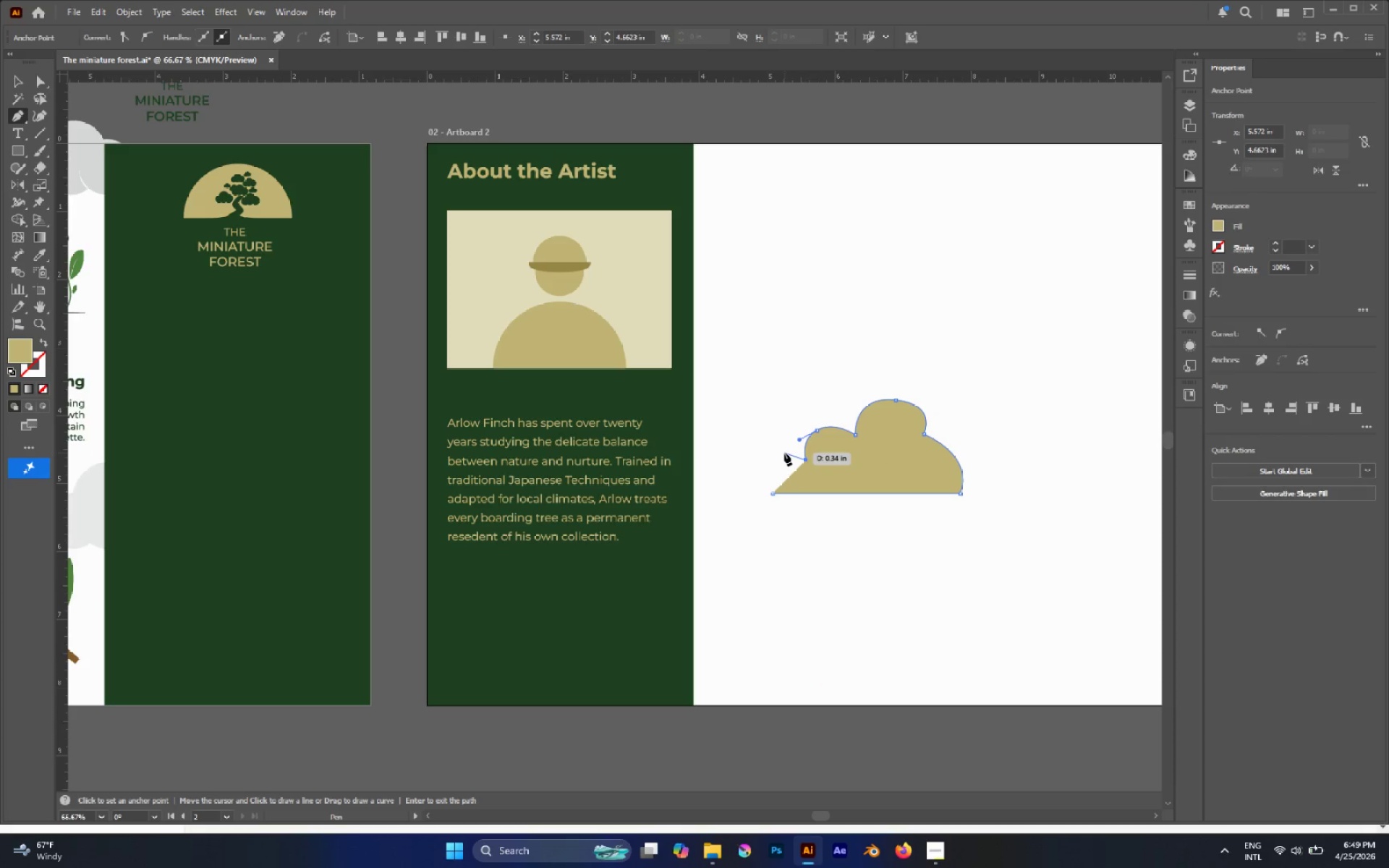 
left_click_drag(start_coordinate=[765, 451], to_coordinate=[769, 467])
 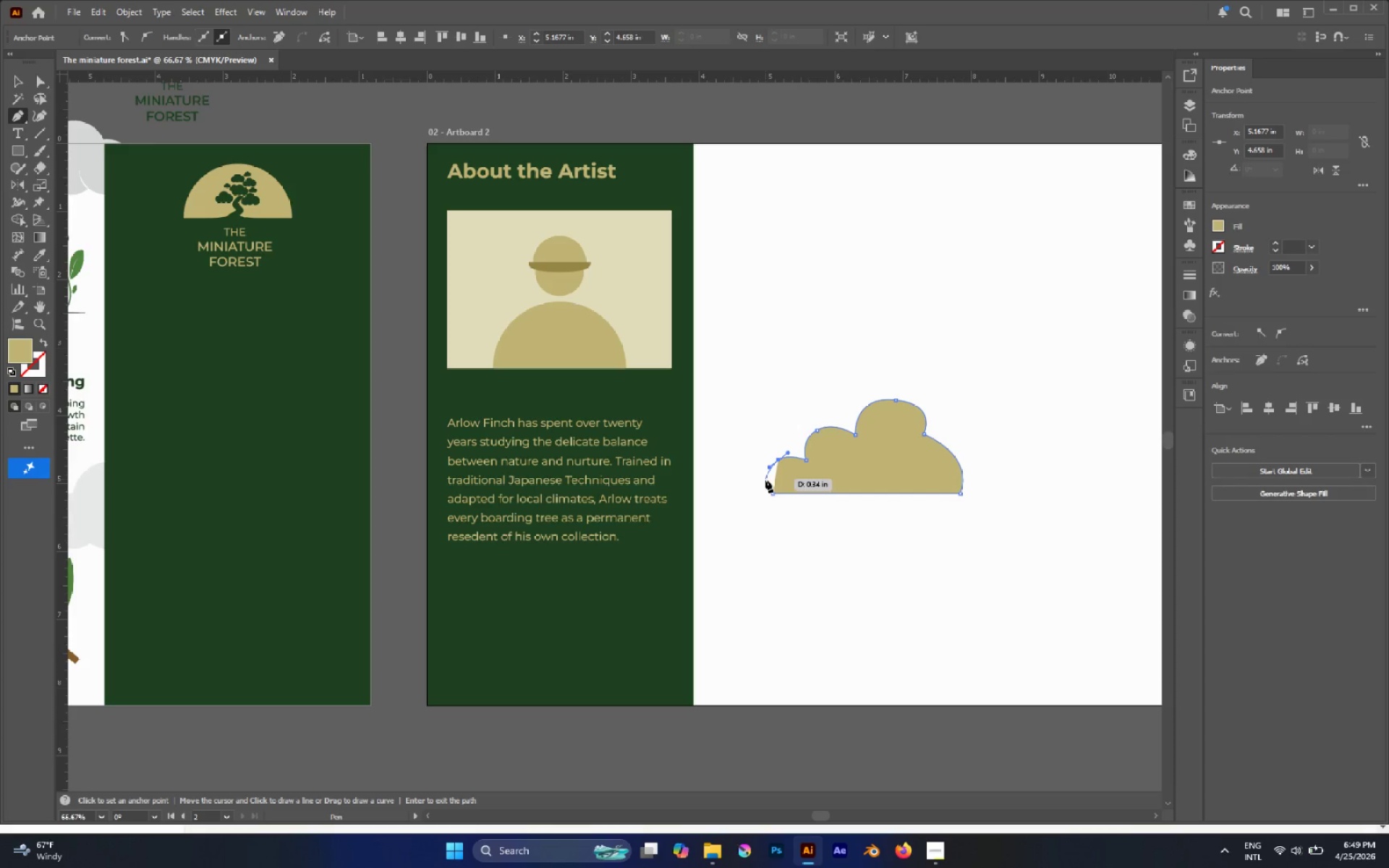 
hold_key(key=Space, duration=1.05)
 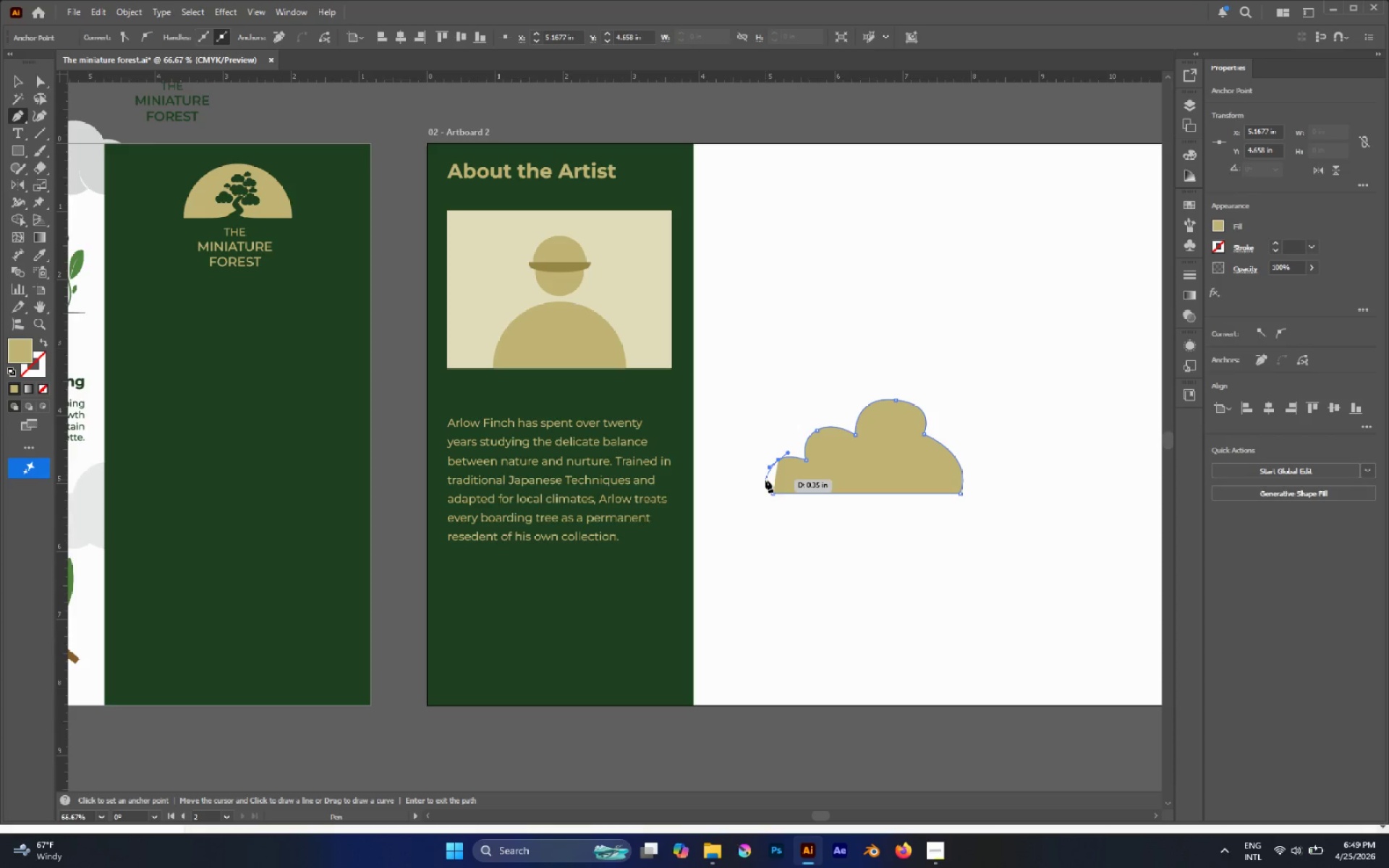 
left_click([765, 480])
 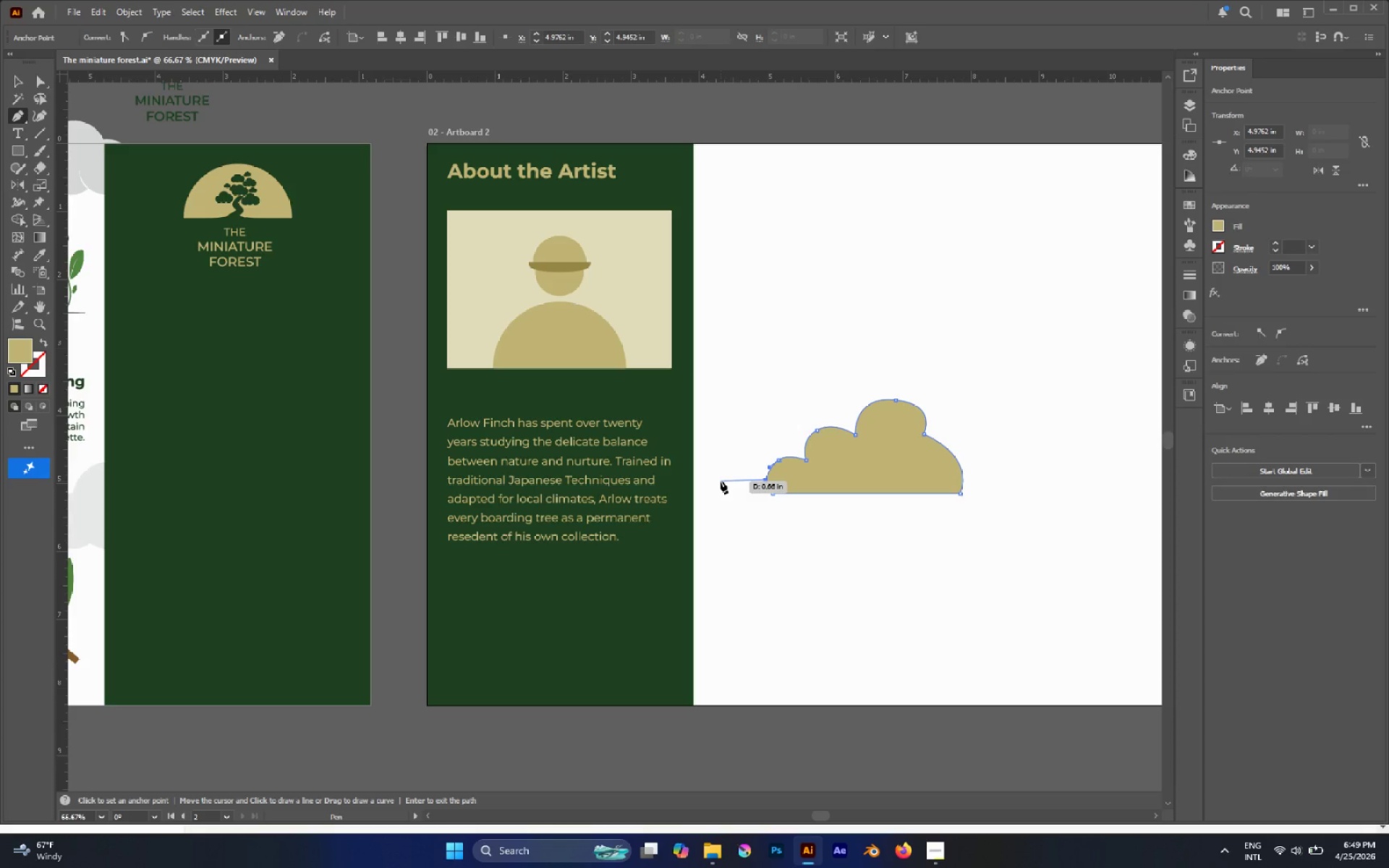 
left_click_drag(start_coordinate=[720, 481], to_coordinate=[751, 495])
 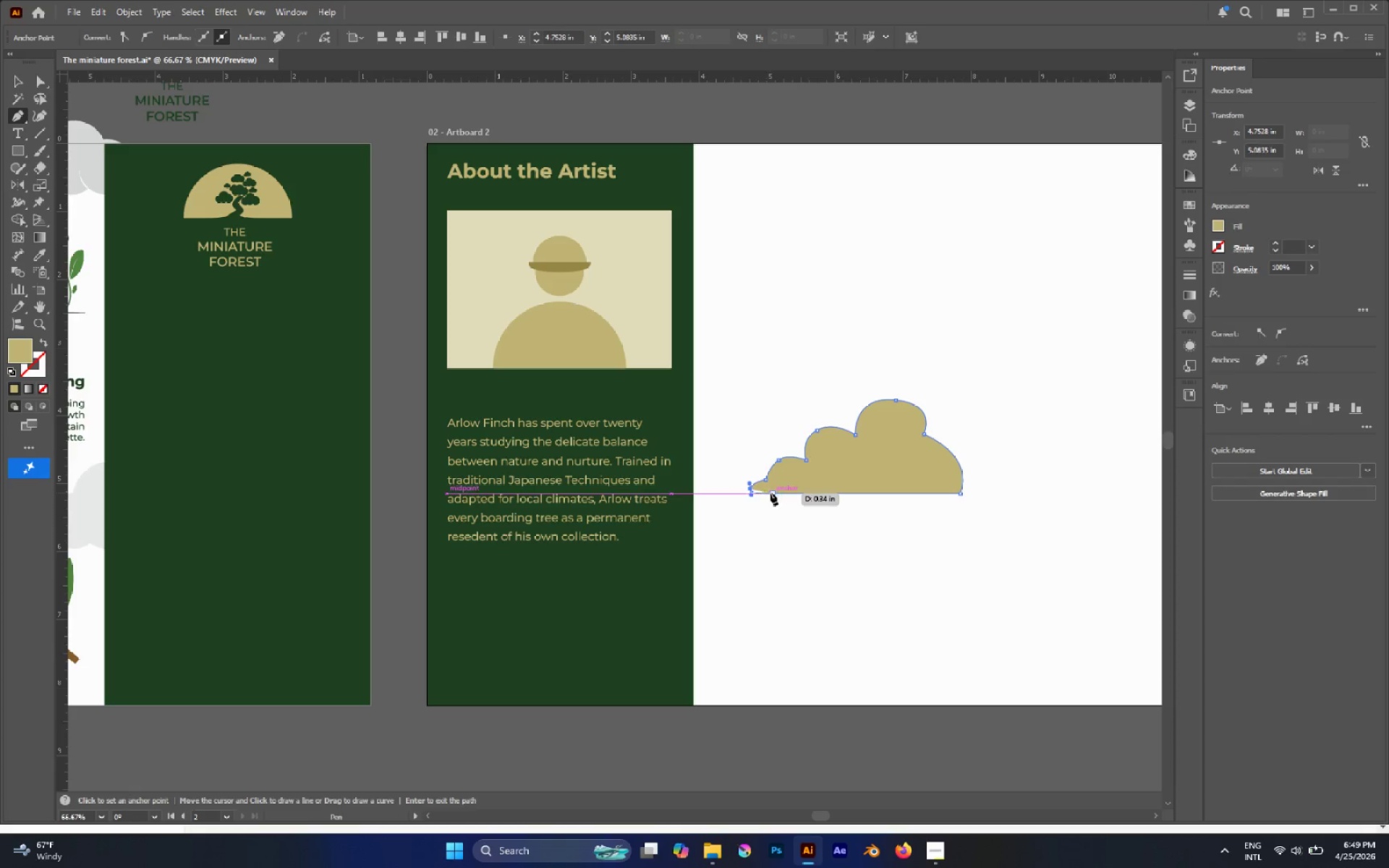 
hold_key(key=Space, duration=1.19)
 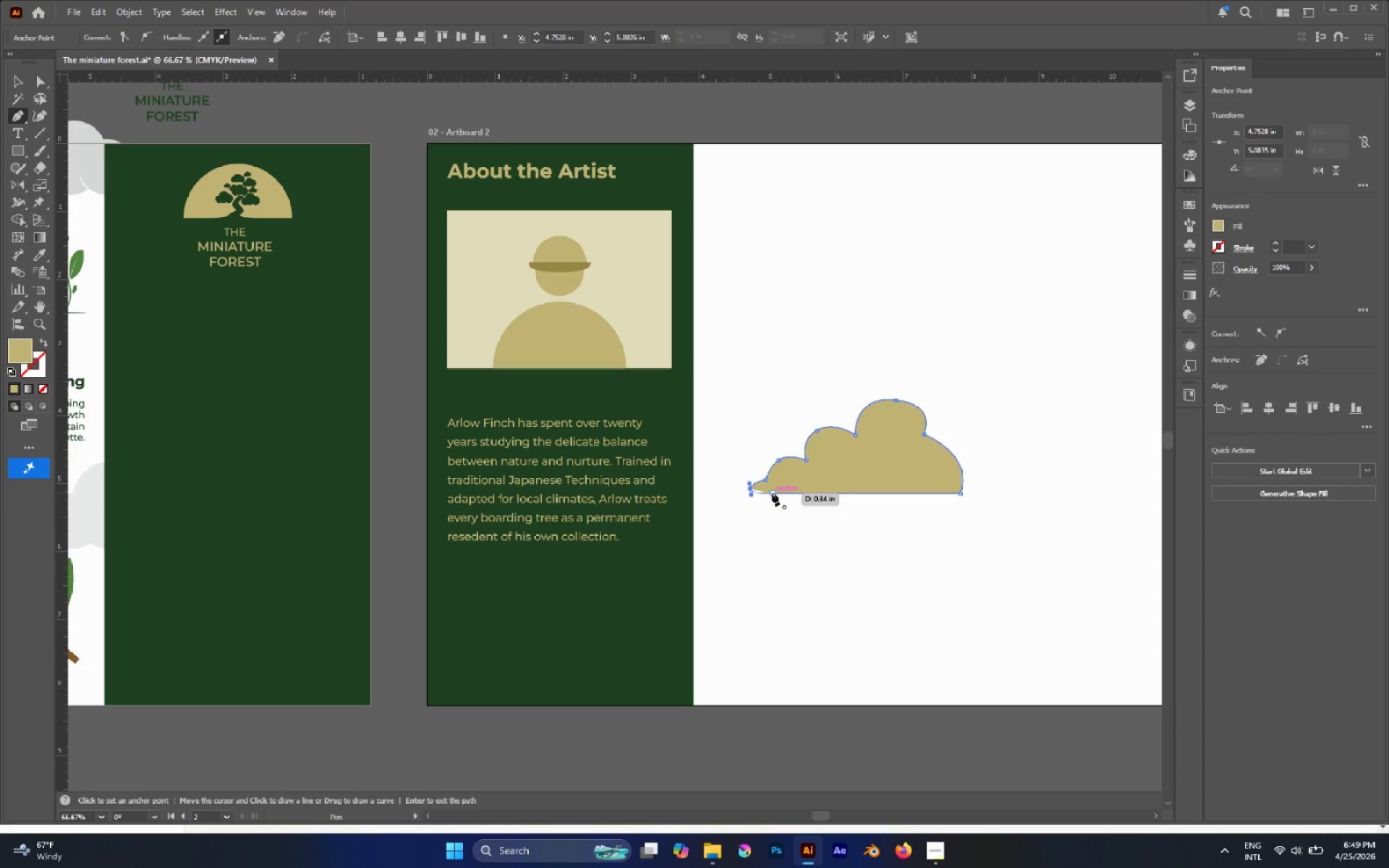 
left_click([772, 493])
 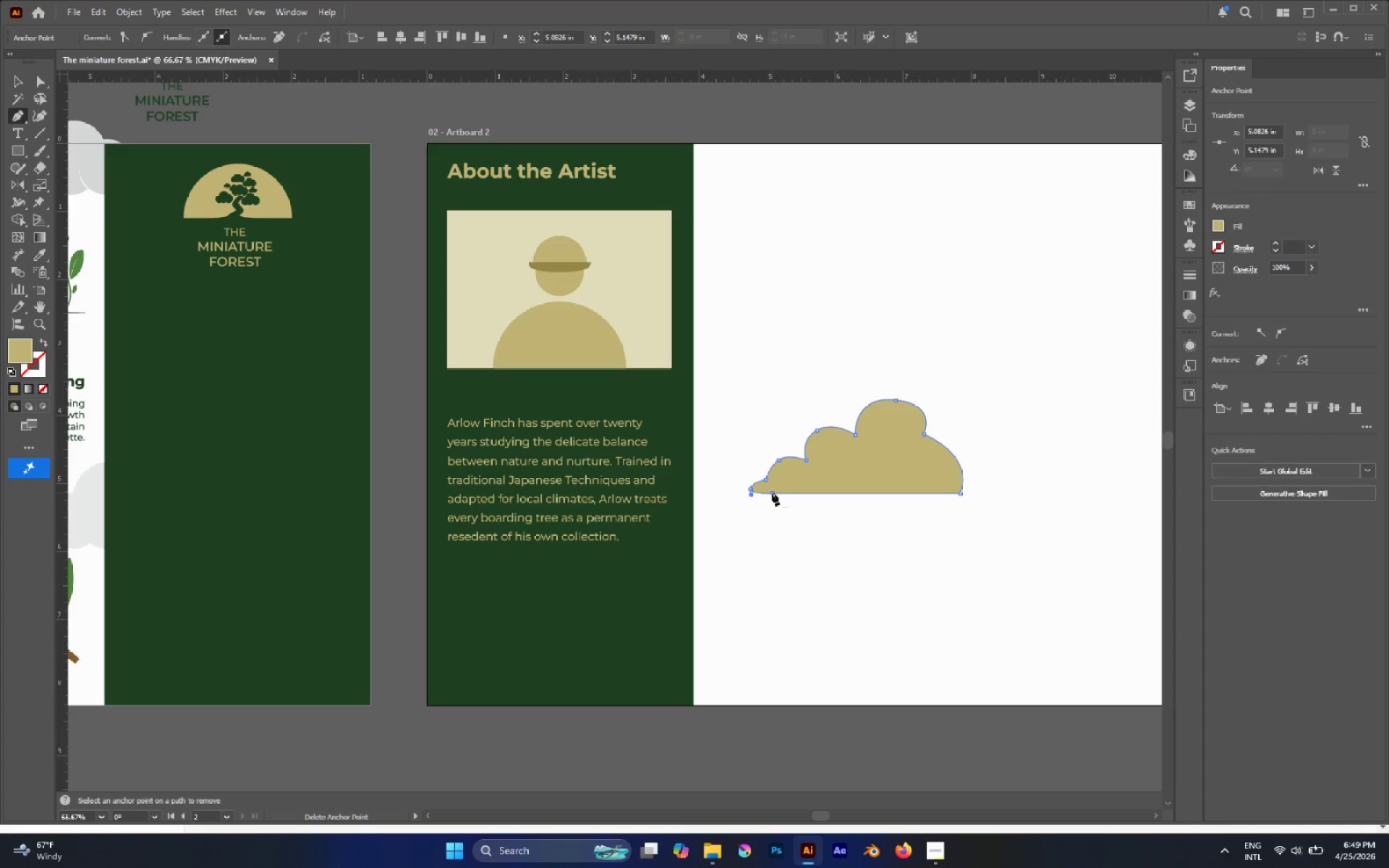 
key(S)
 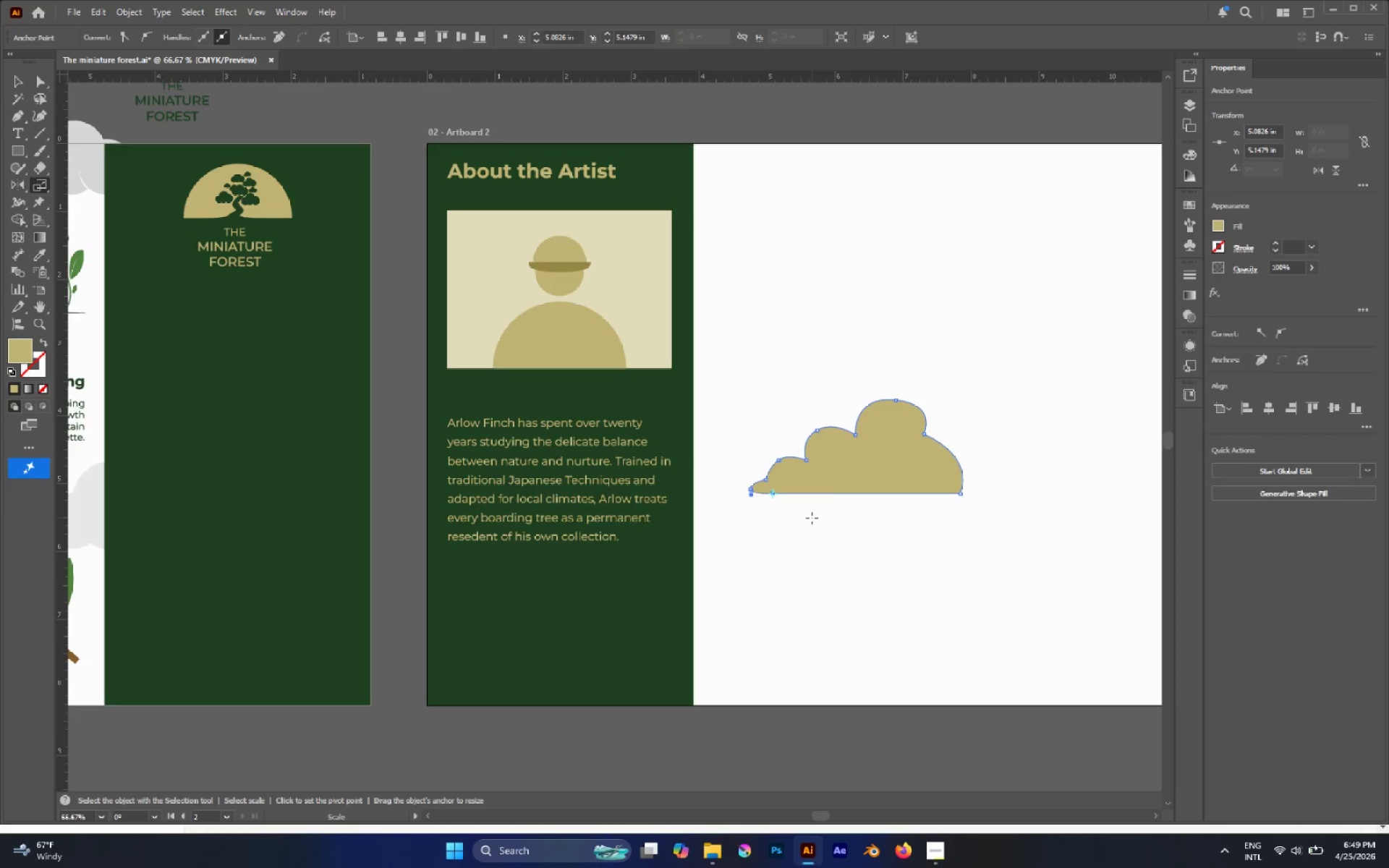 
key(A)
 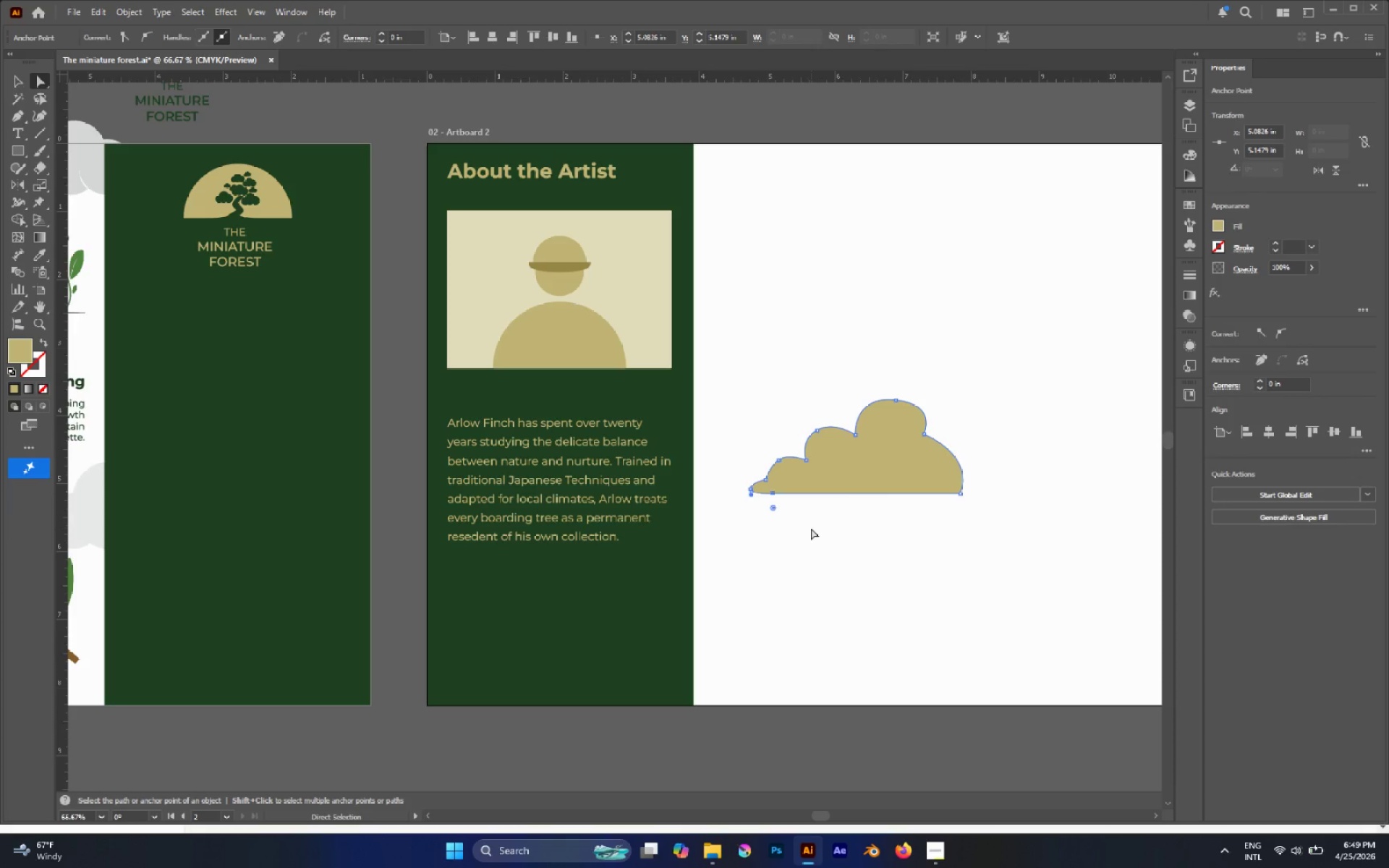 
left_click([812, 529])
 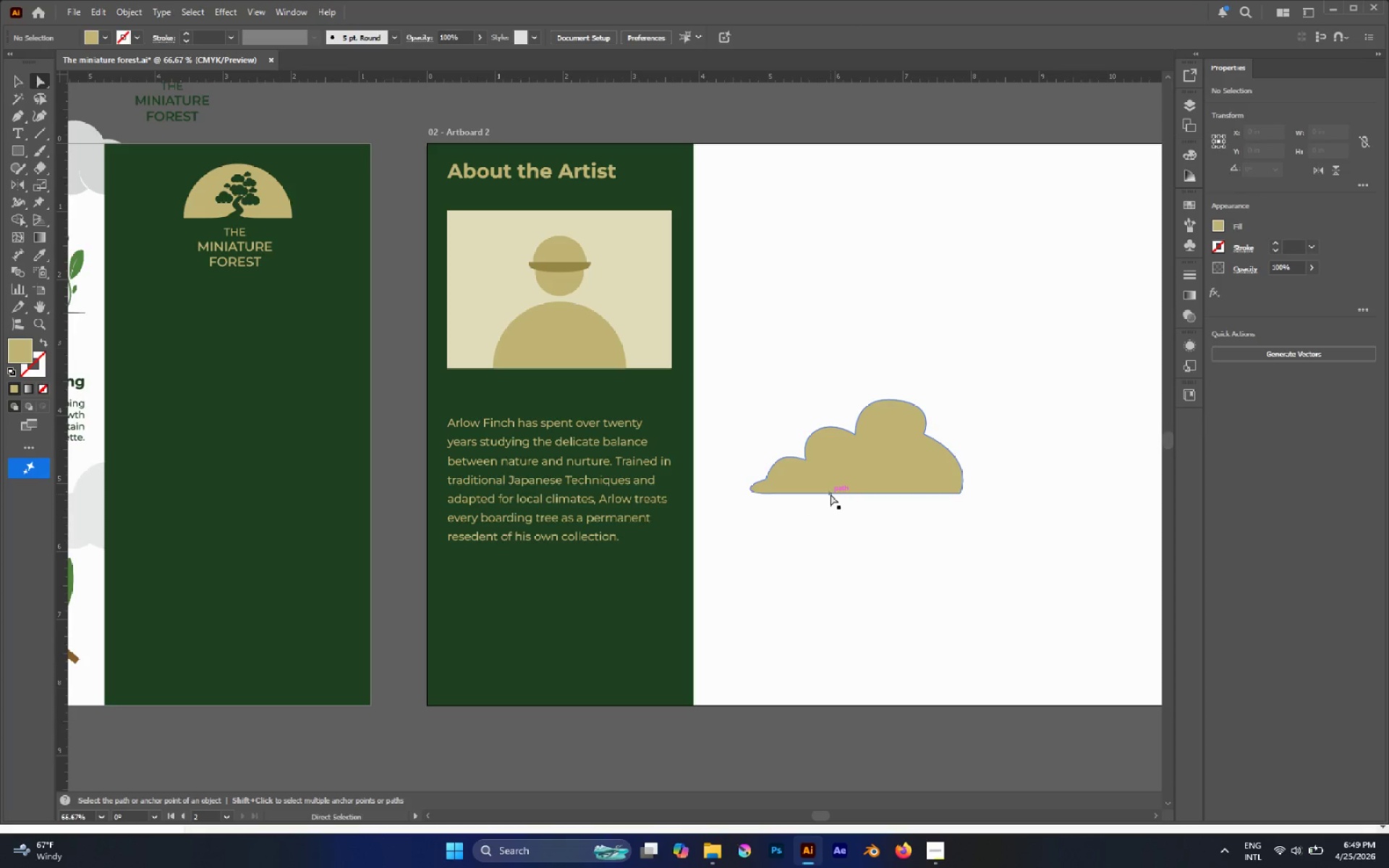 
left_click([831, 494])
 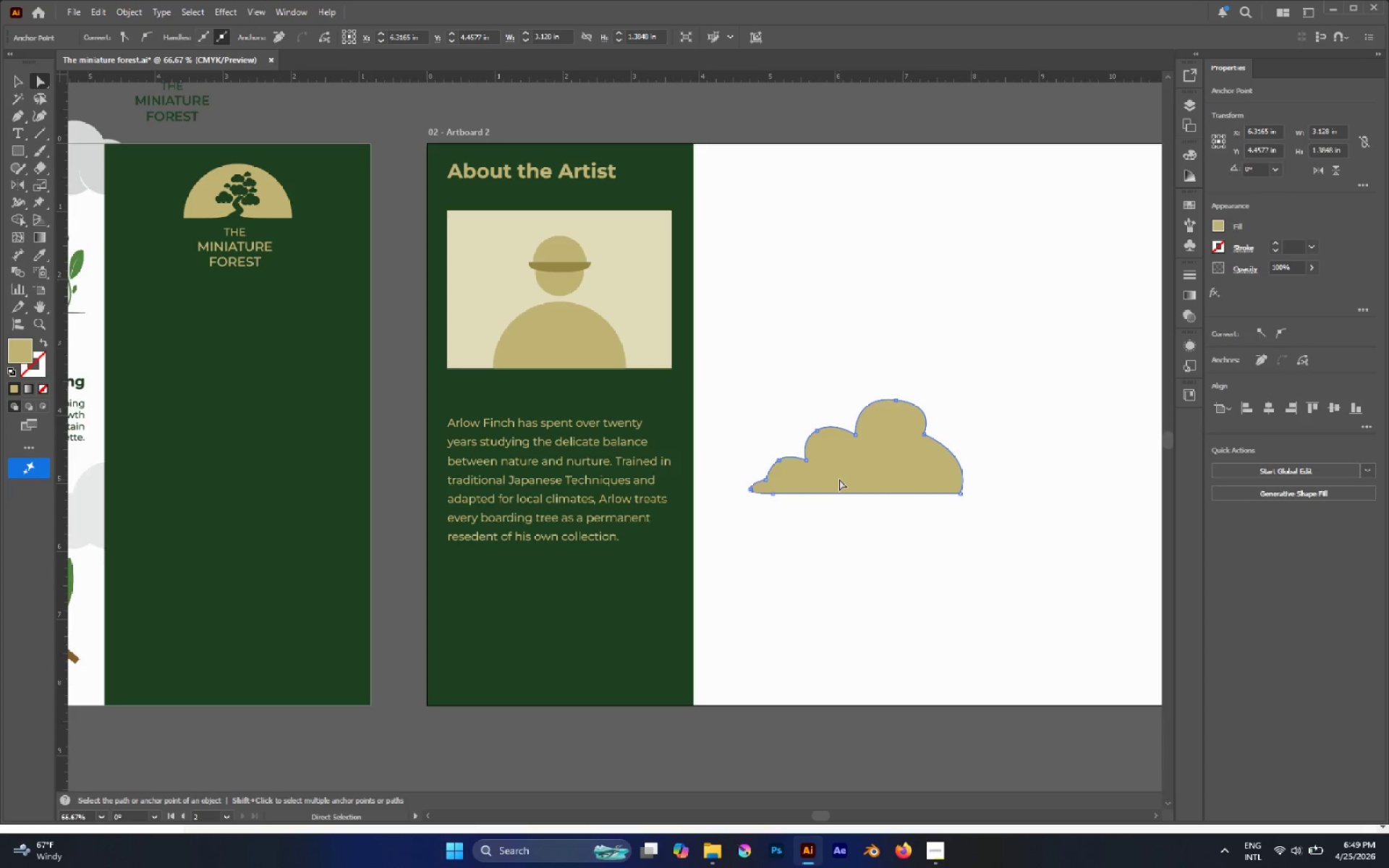 
left_click([841, 478])
 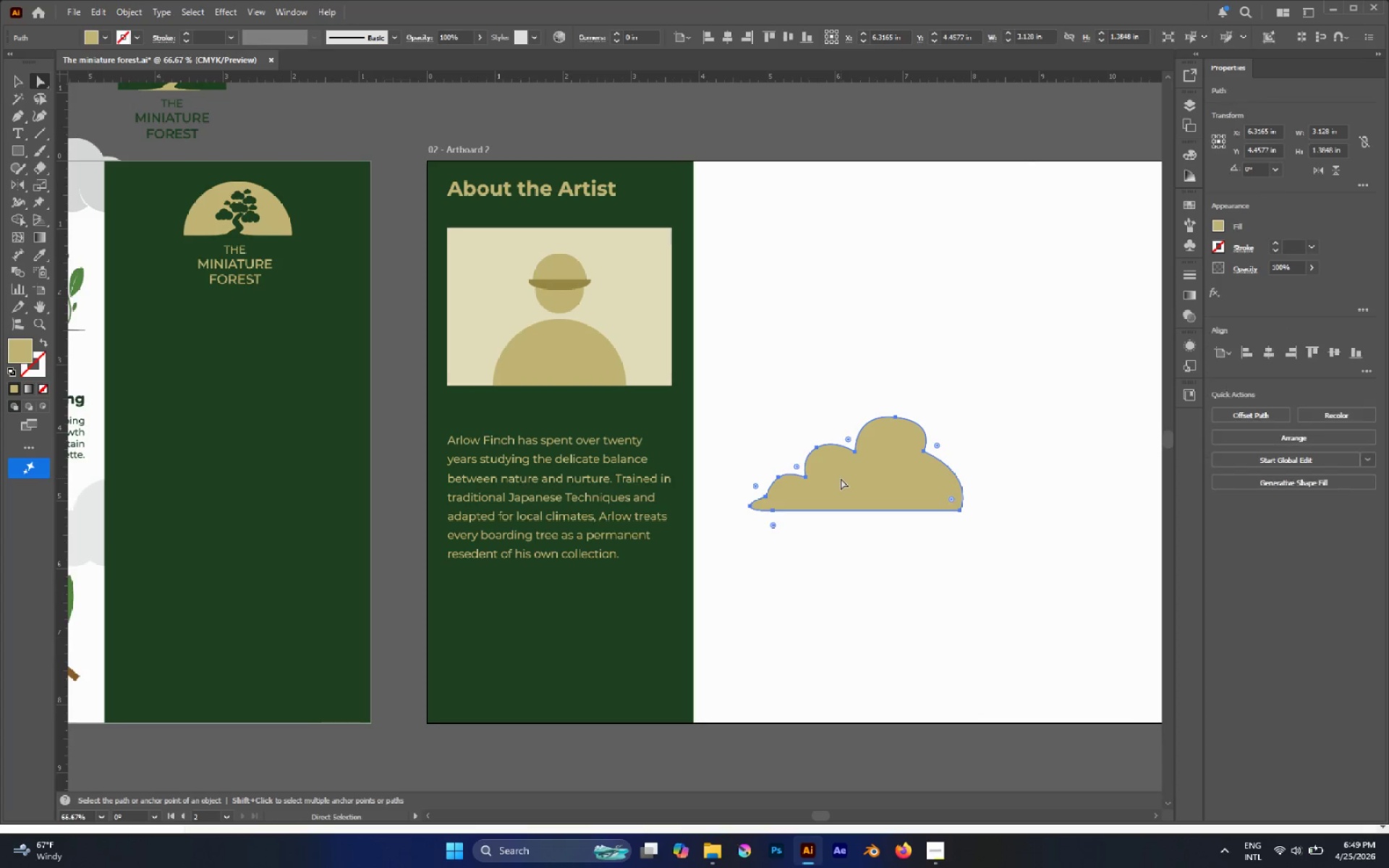 
scroll: coordinate [839, 479], scroll_direction: up, amount: 1.0
 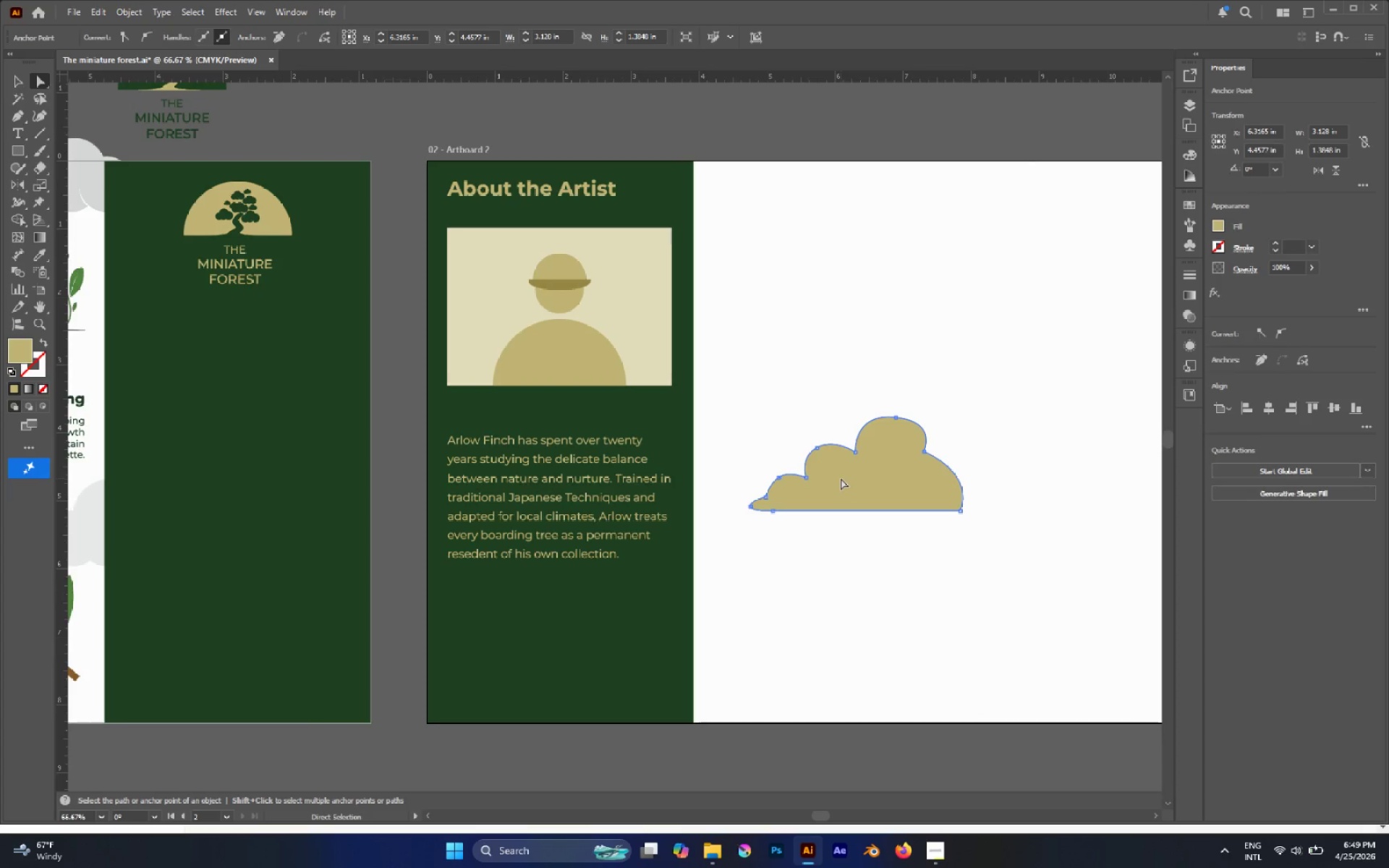 
key(I)
 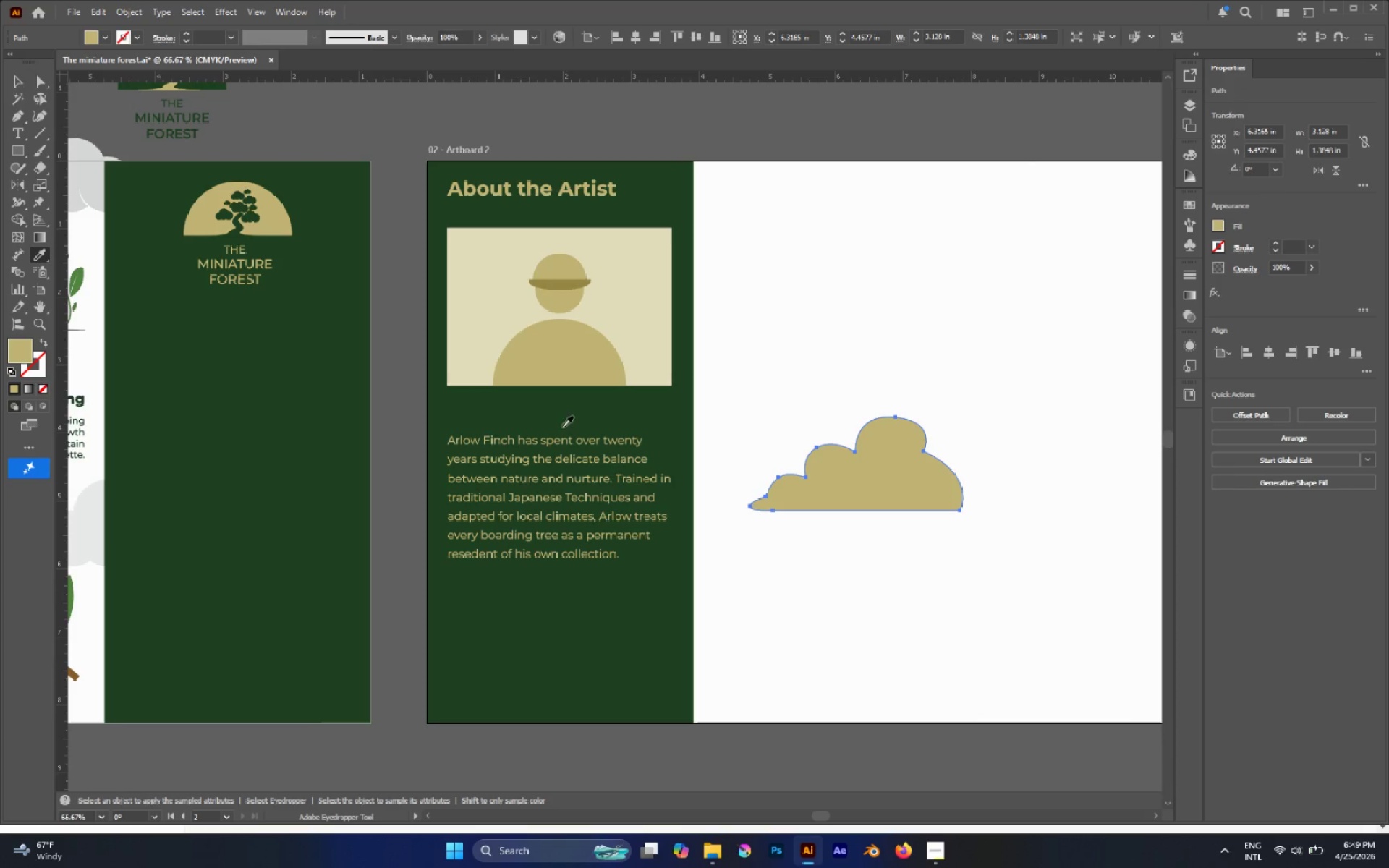 
left_click([485, 363])
 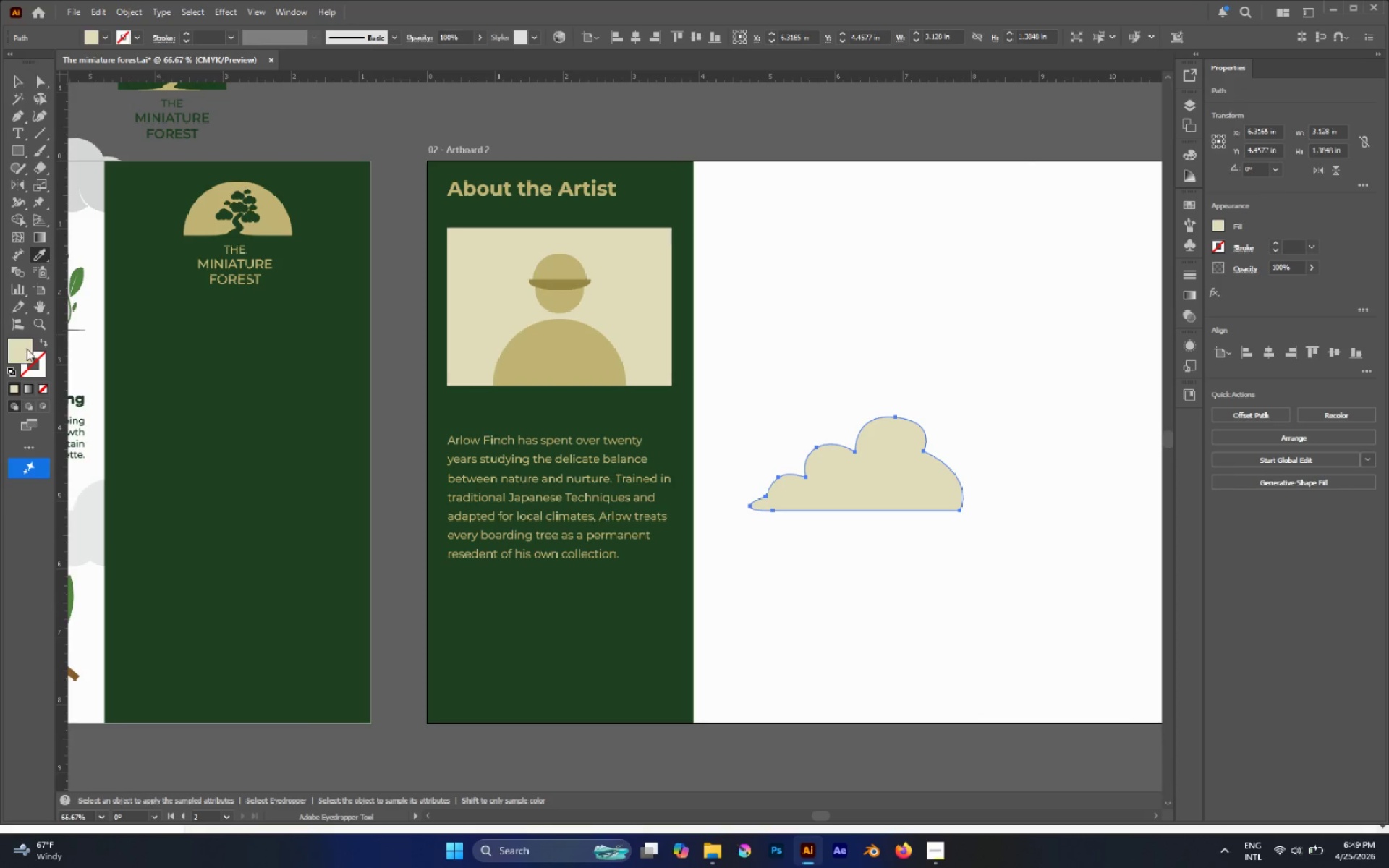 
double_click([31, 355])
 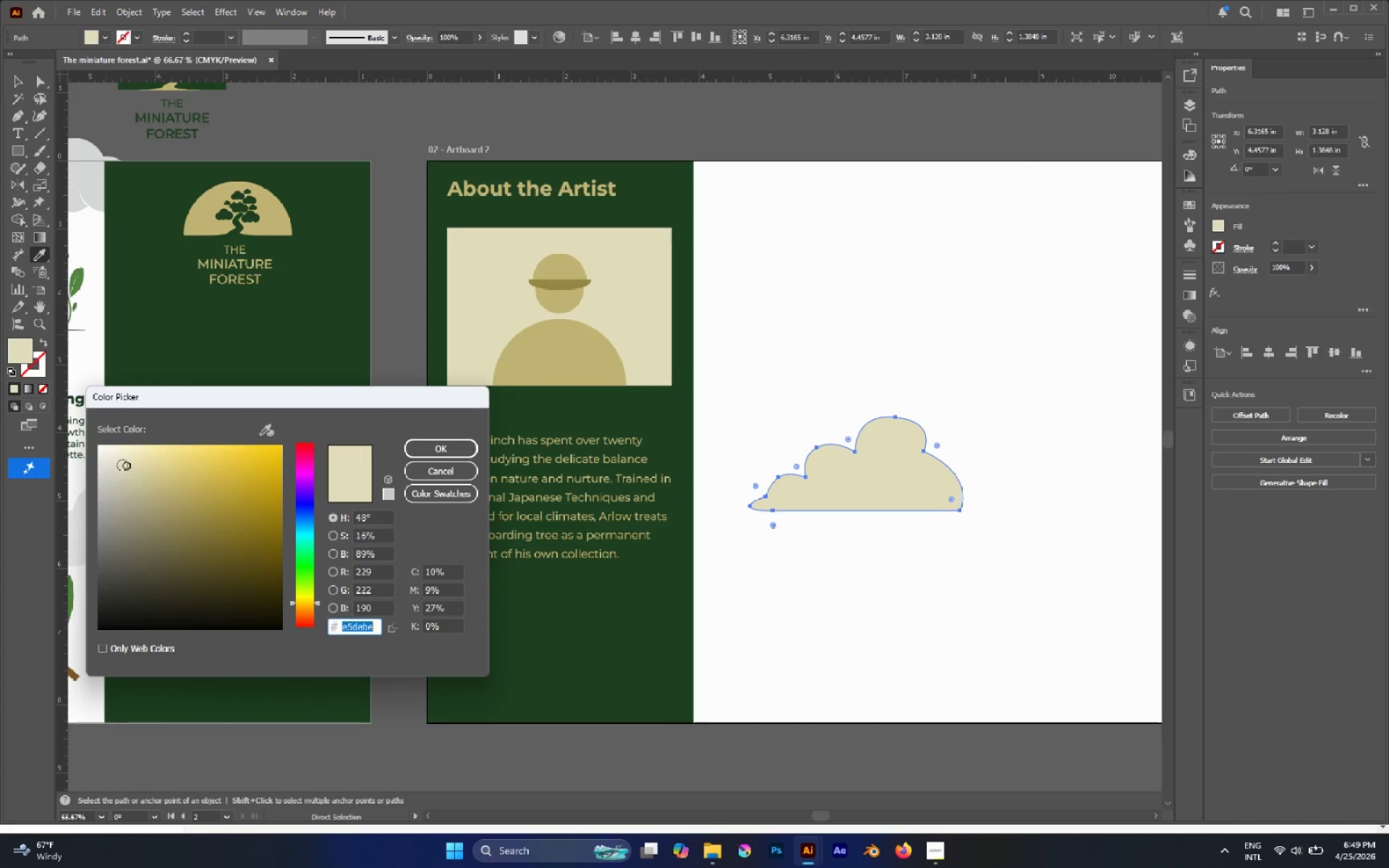 
left_click_drag(start_coordinate=[122, 464], to_coordinate=[96, 466])
 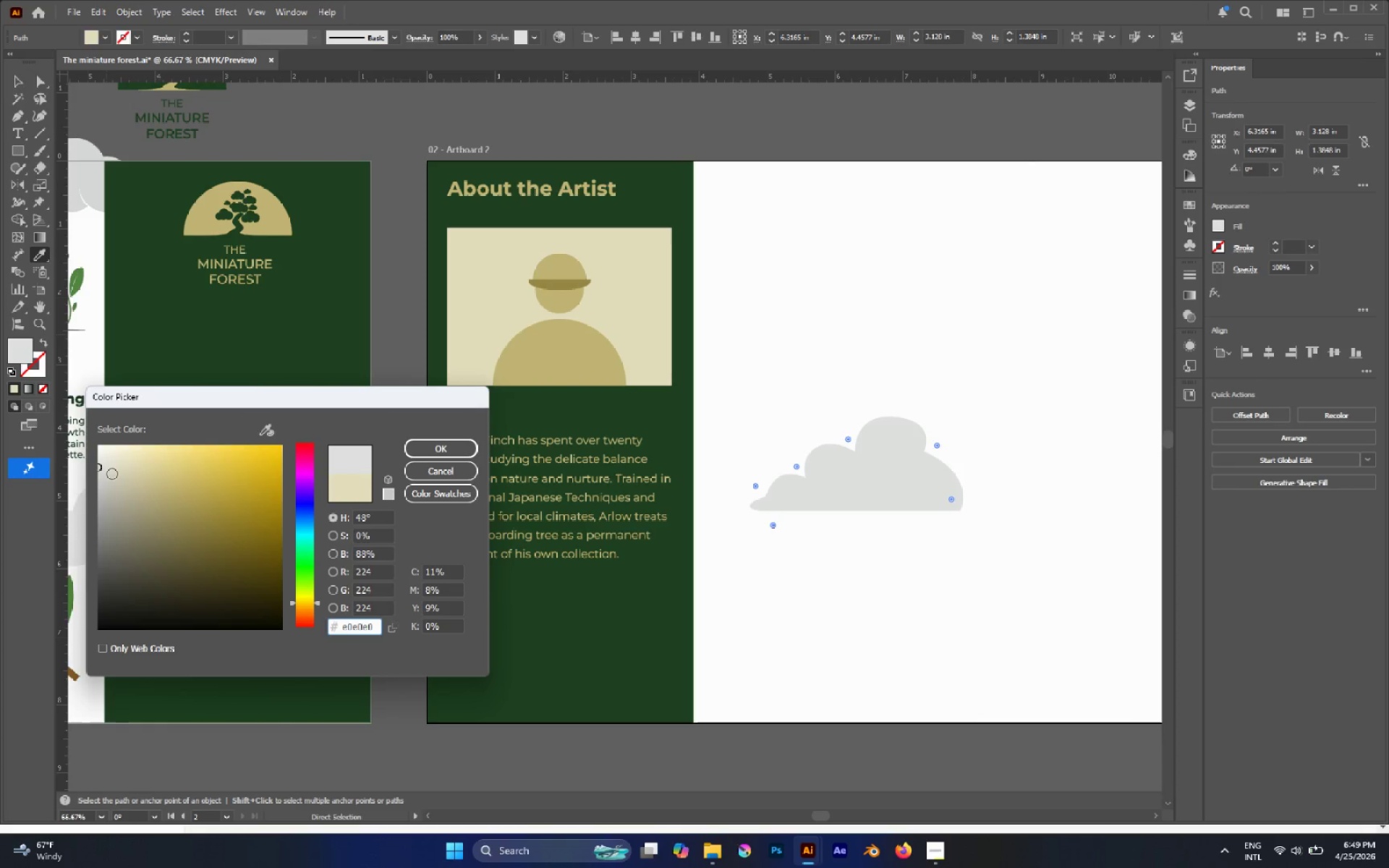 
left_click_drag(start_coordinate=[104, 479], to_coordinate=[80, 481])
 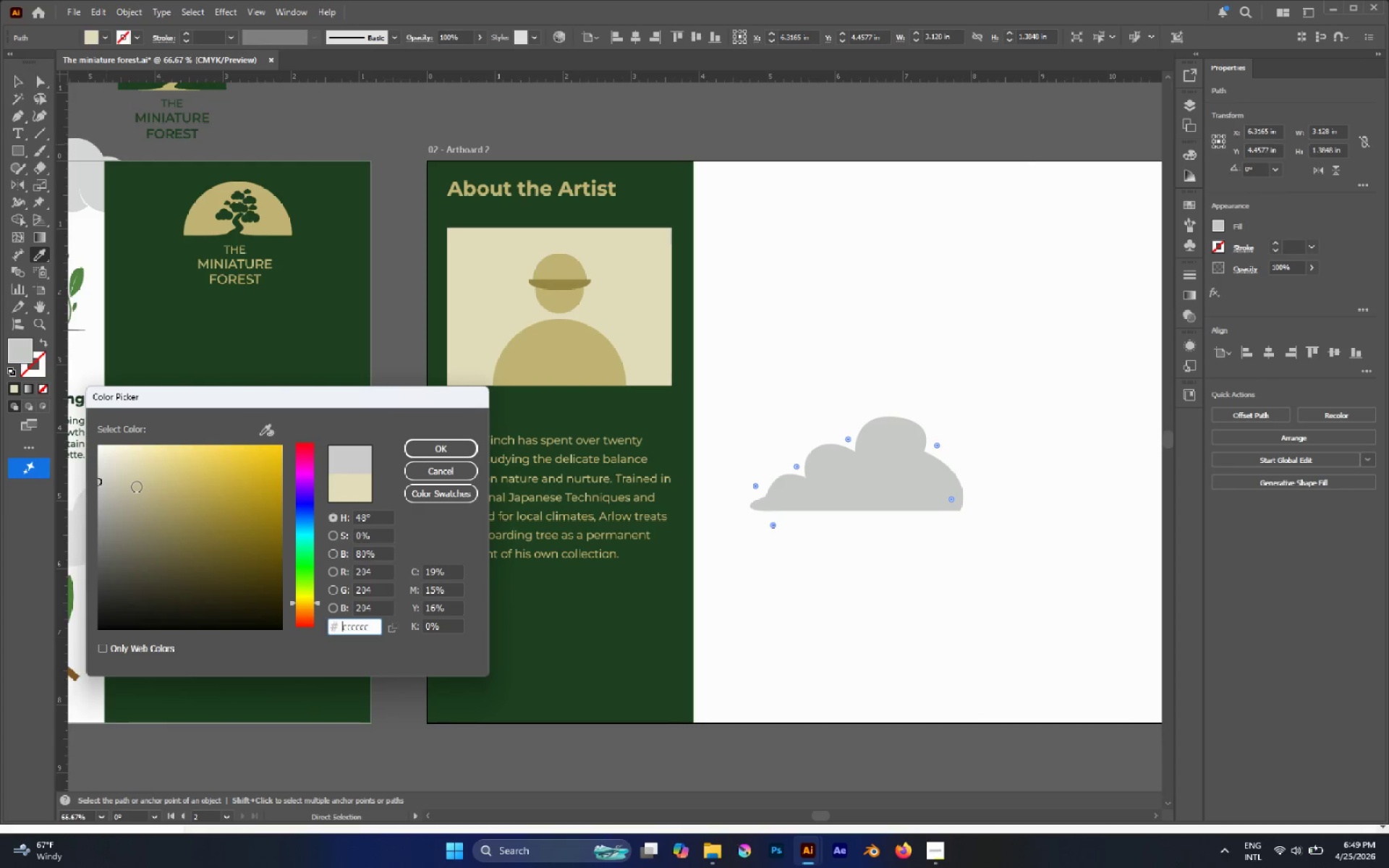 
key(V)
 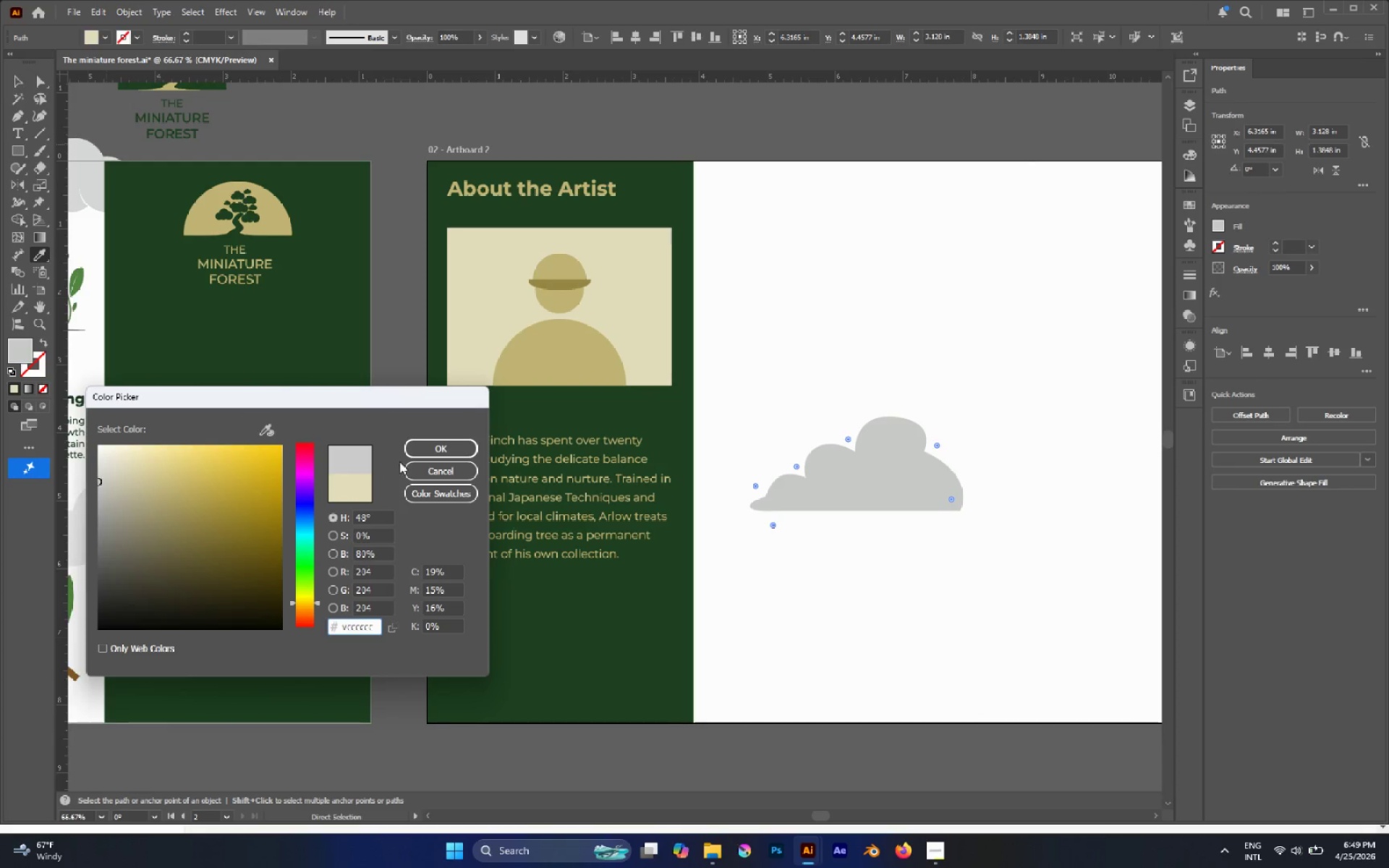 
left_click([427, 456])
 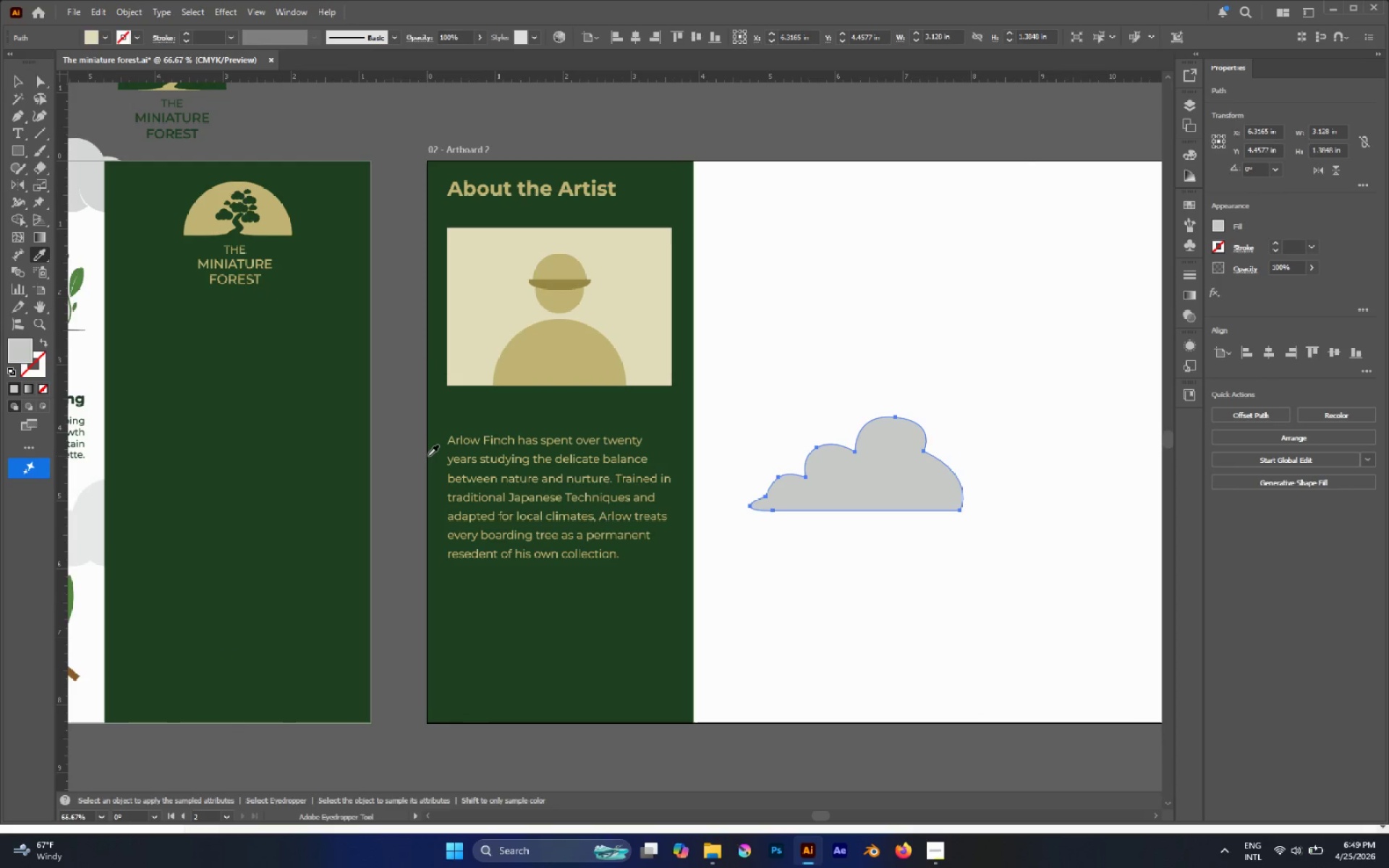 
key(V)
 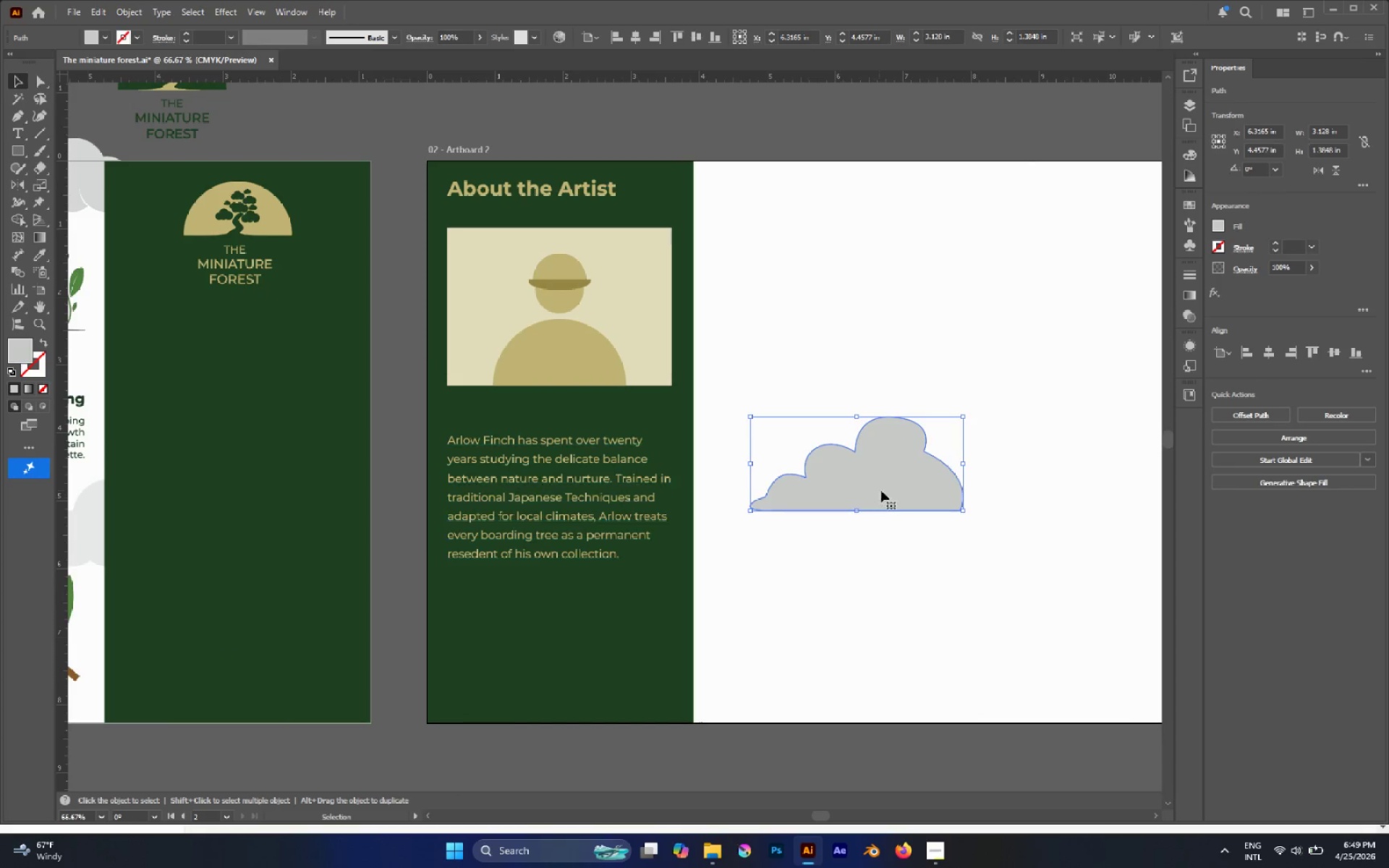 
hold_key(key=ShiftLeft, duration=0.98)
left_click_drag(start_coordinate=[962, 462], to_coordinate=[870, 462])
 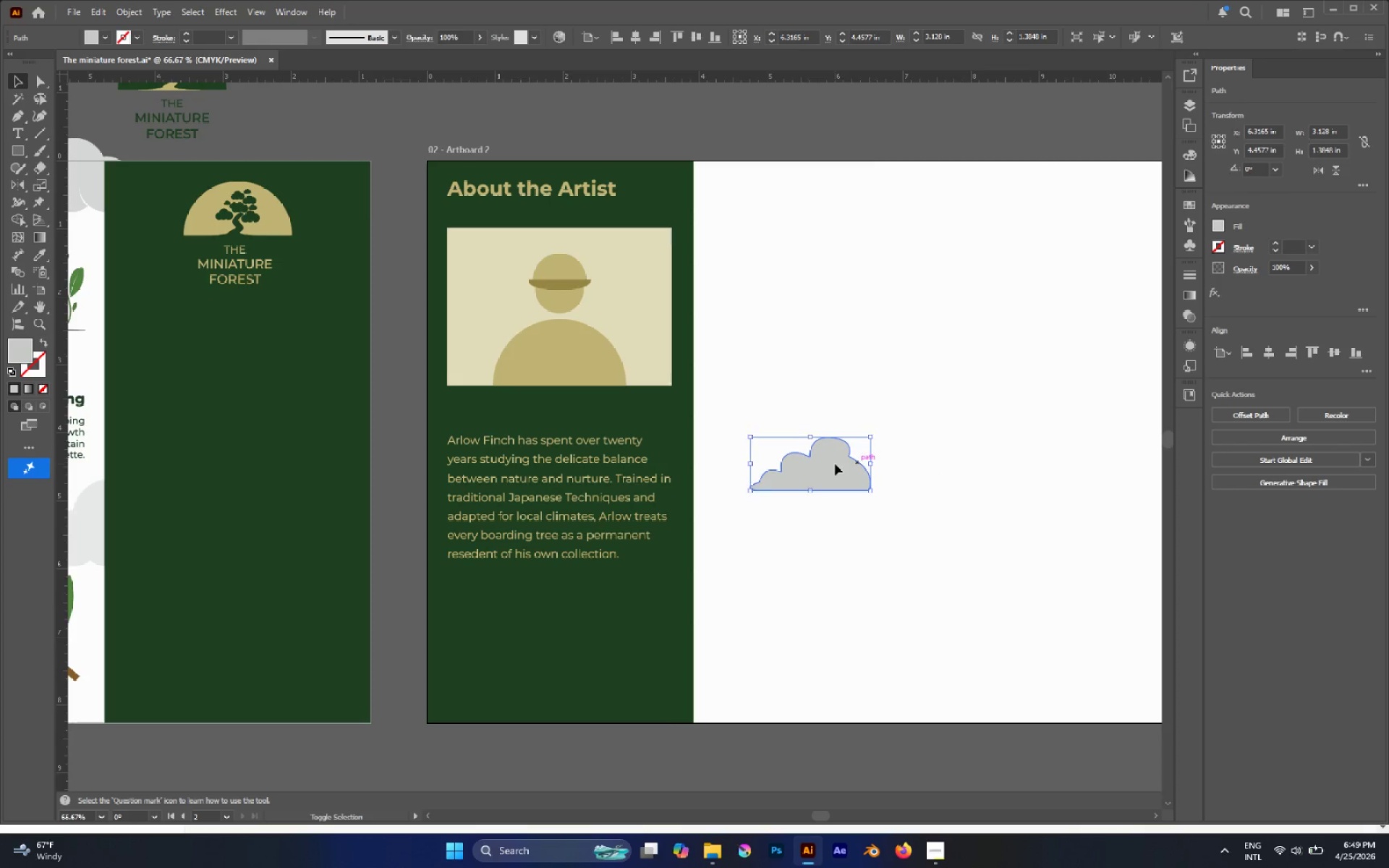 
left_click_drag(start_coordinate=[834, 464], to_coordinate=[632, 638])
 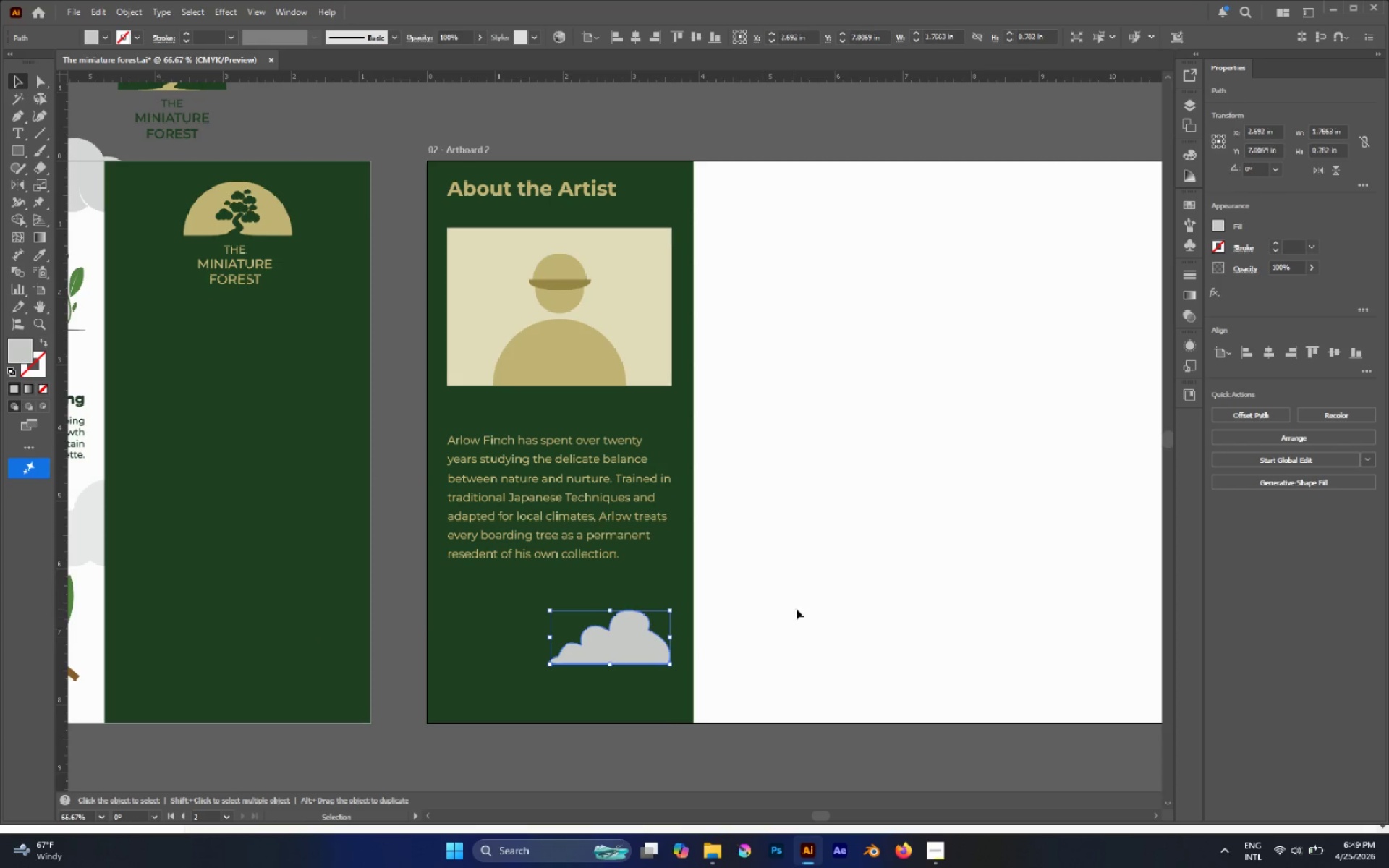 
left_click([797, 608])
 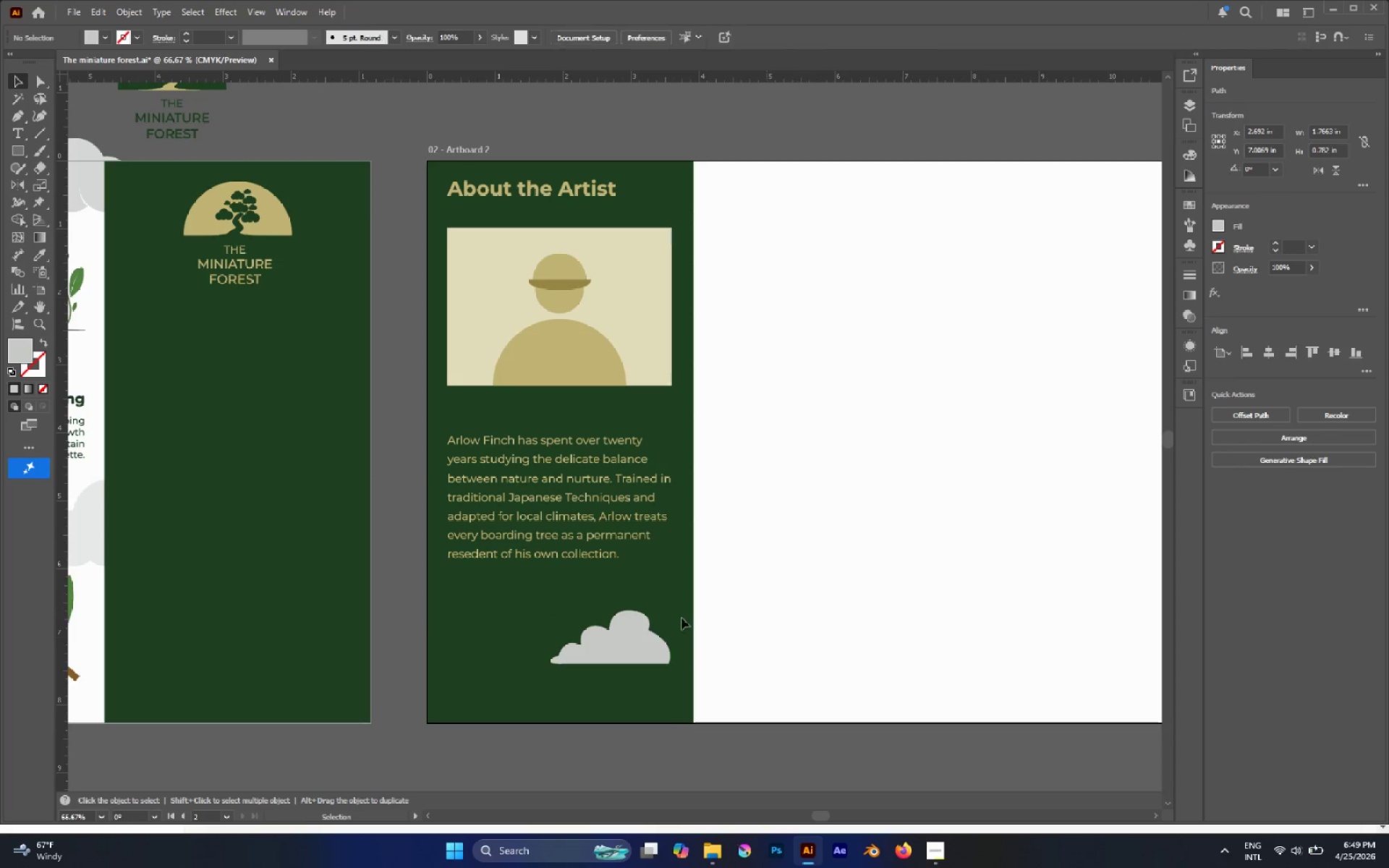 
hold_key(key=AltLeft, duration=0.52)
scroll: coordinate [634, 621], scroll_direction: up, amount: 2.0
 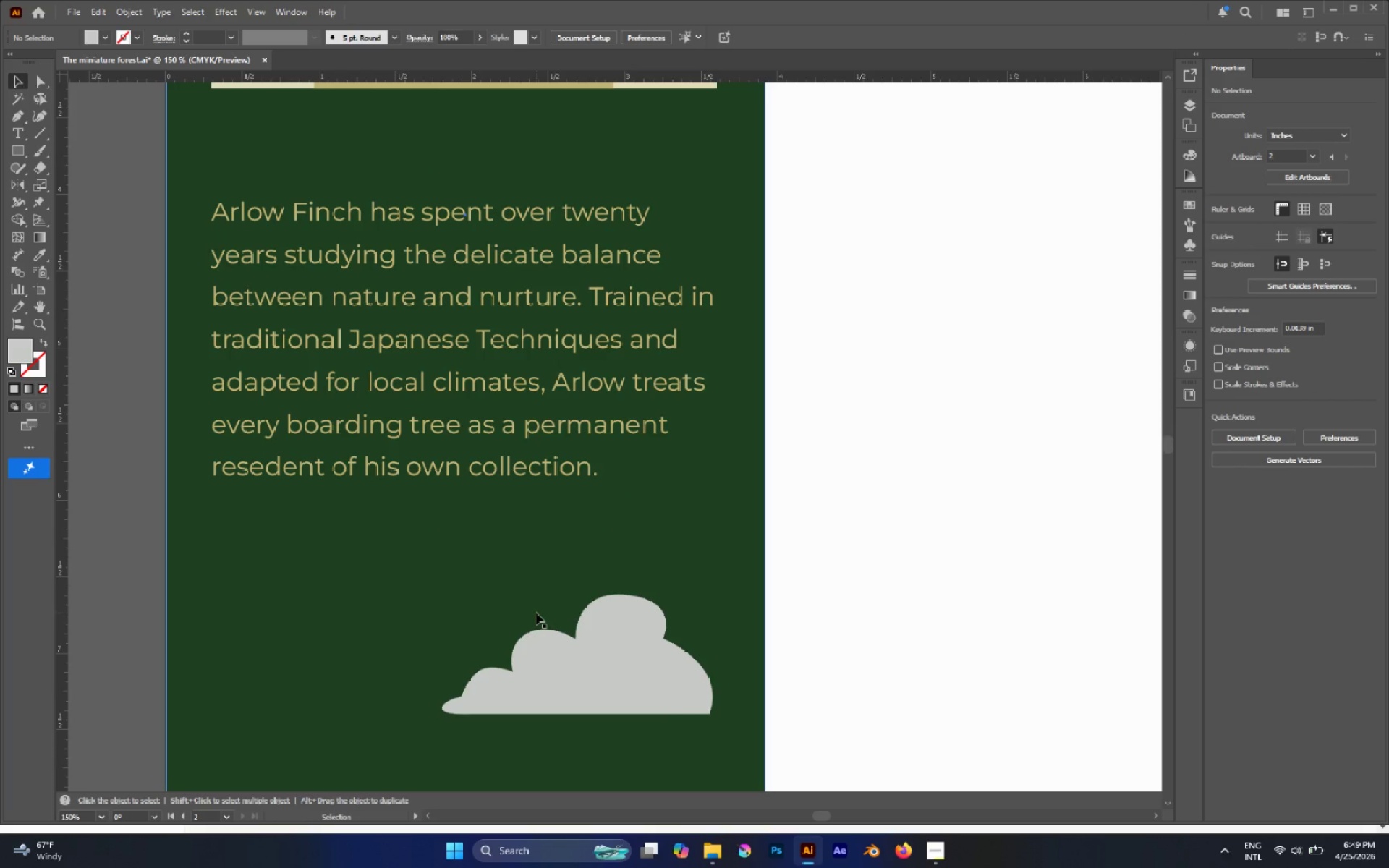 
key(L)
 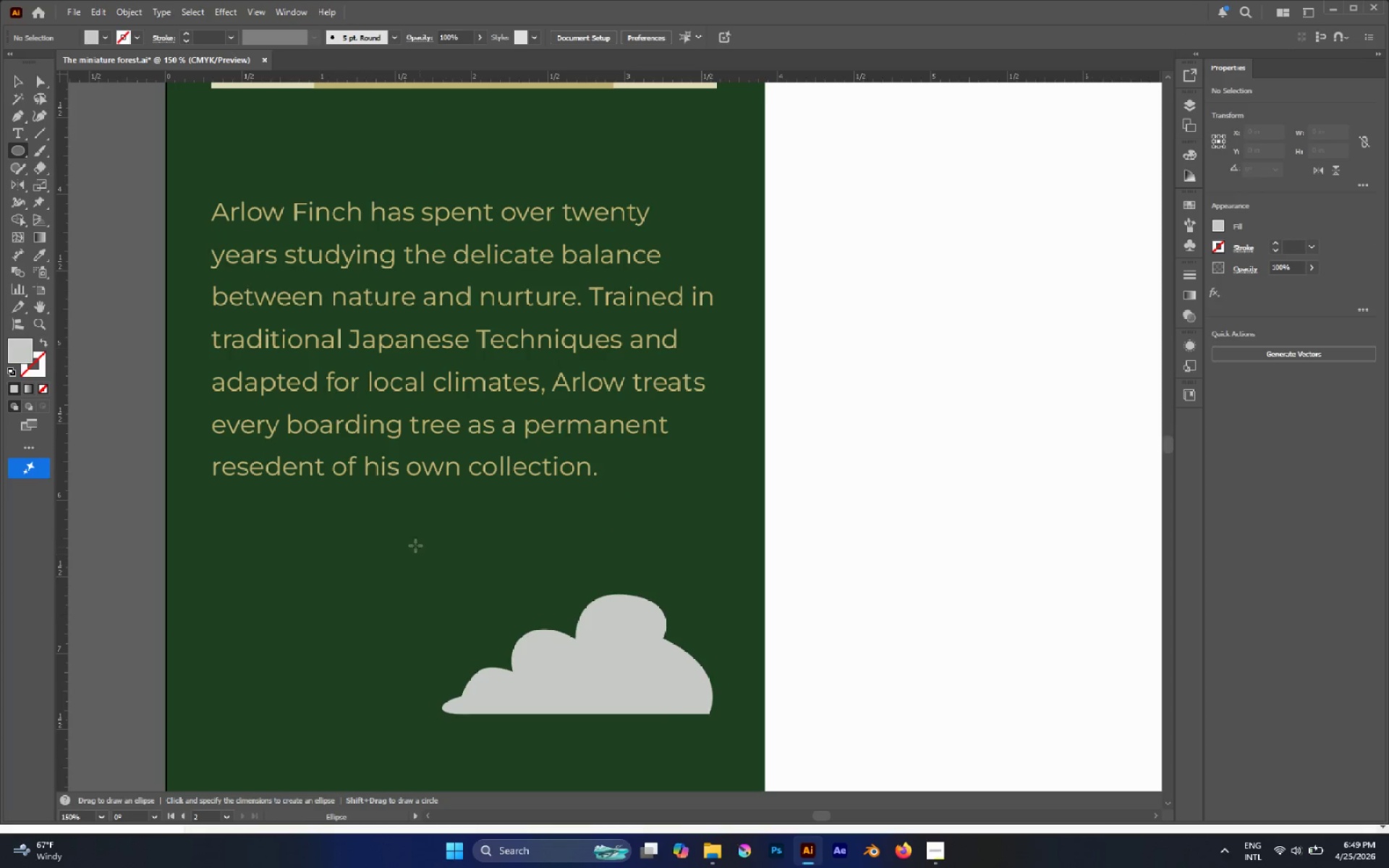 
hold_key(key=ShiftLeft, duration=1.08)
left_click_drag(start_coordinate=[410, 545], to_coordinate=[498, 613])
 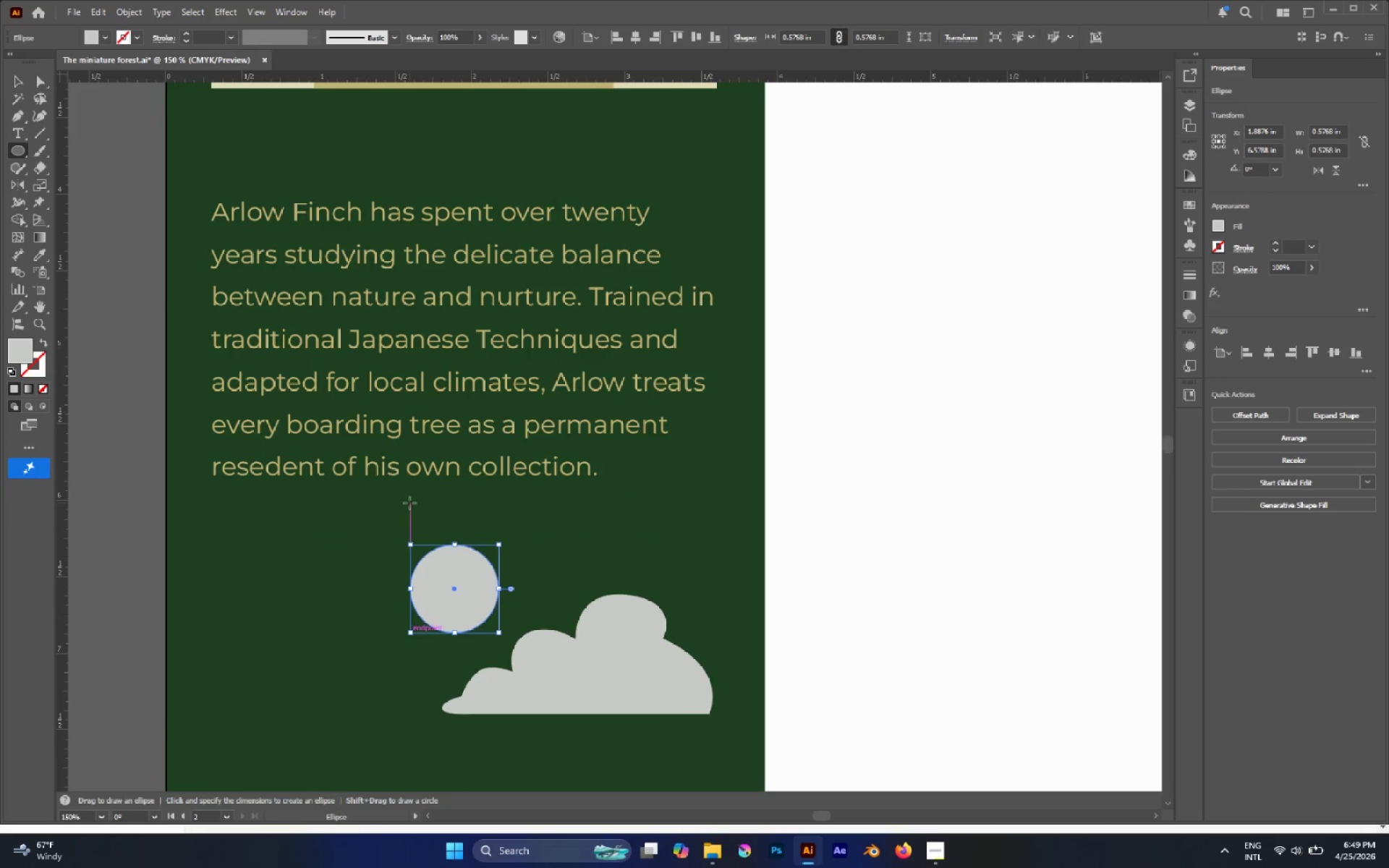 
key(I)
 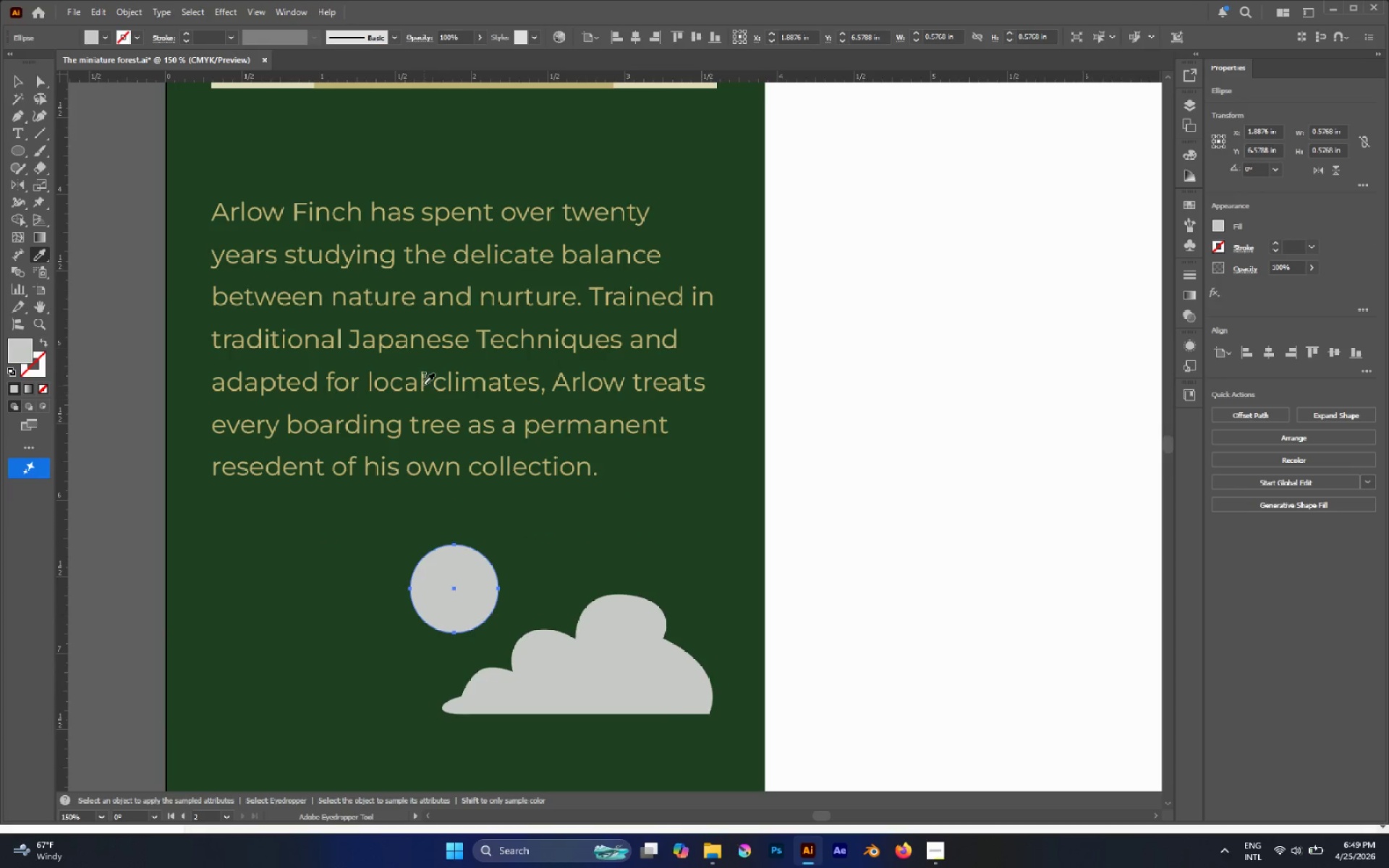 
left_click([422, 382])
 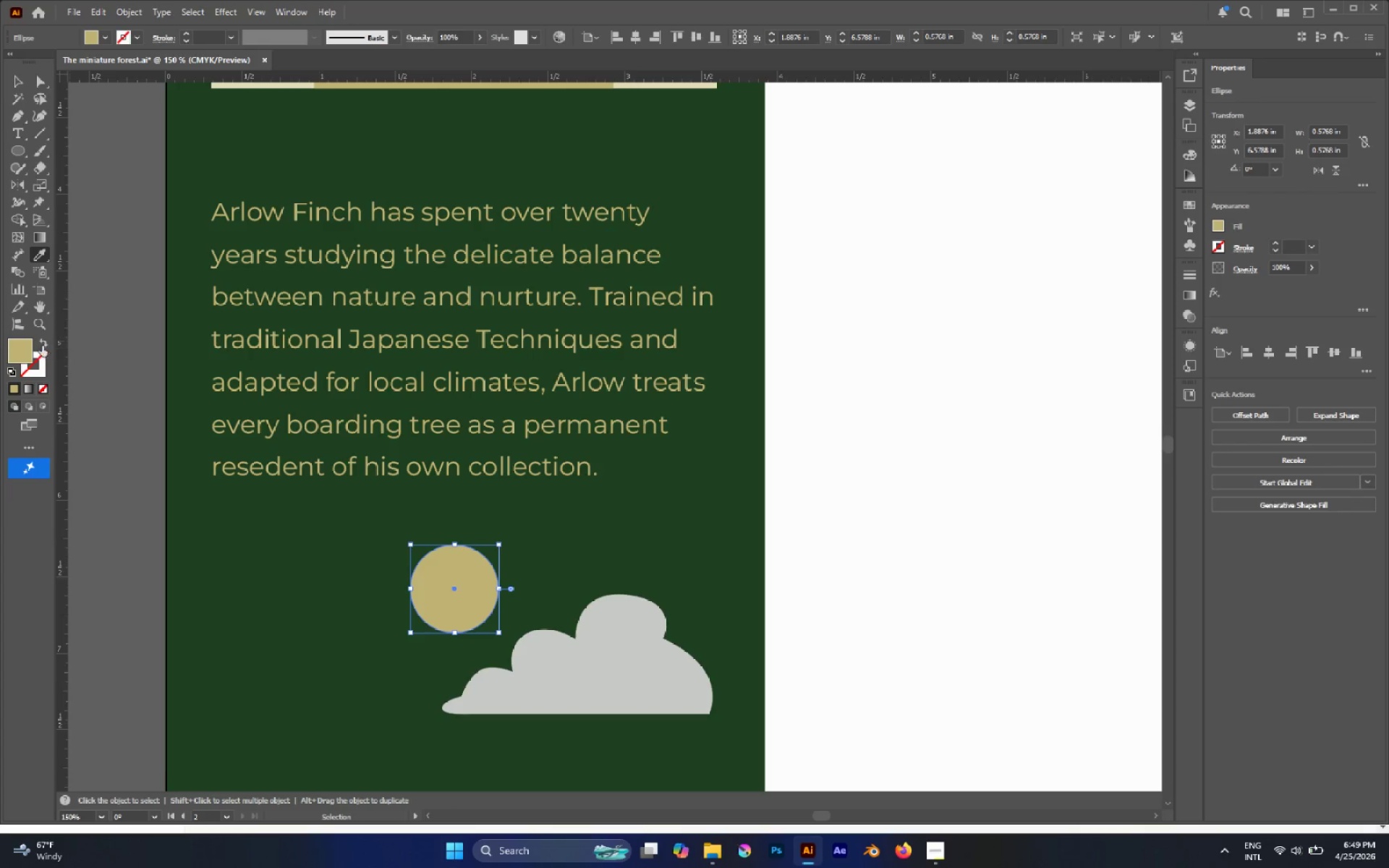 
double_click([27, 346])
 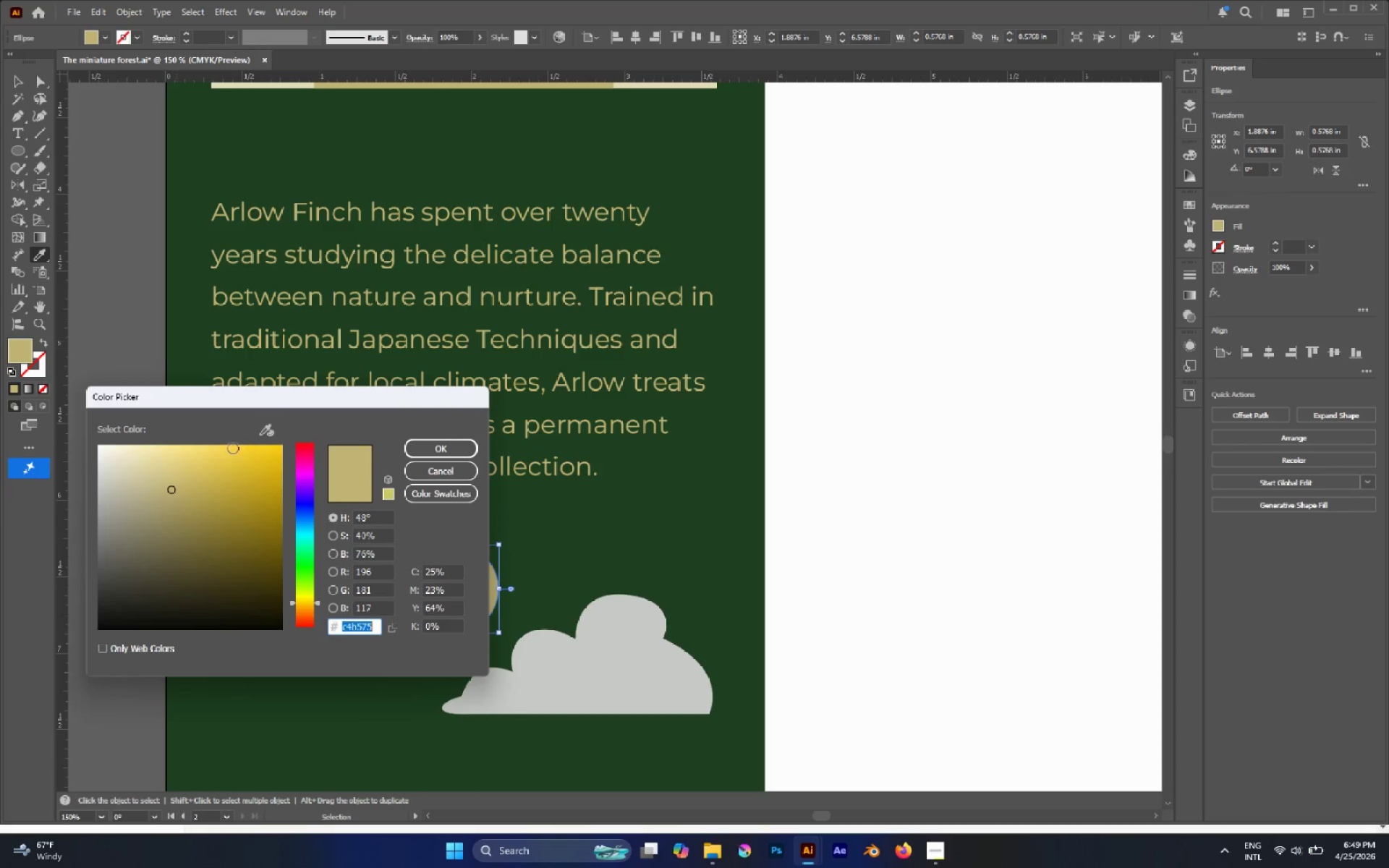 
left_click_drag(start_coordinate=[230, 475], to_coordinate=[254, 472])
 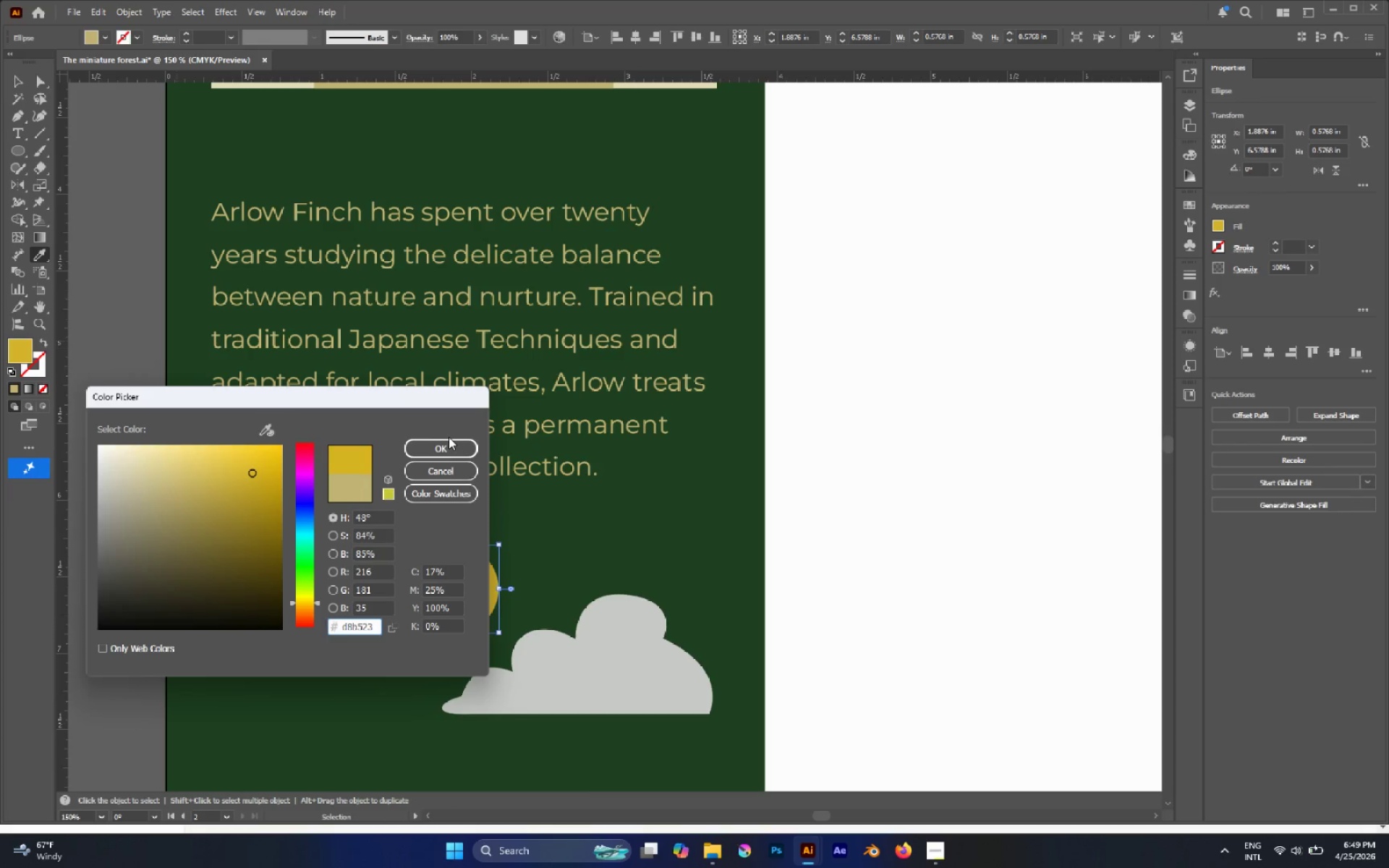 
left_click([441, 443])
 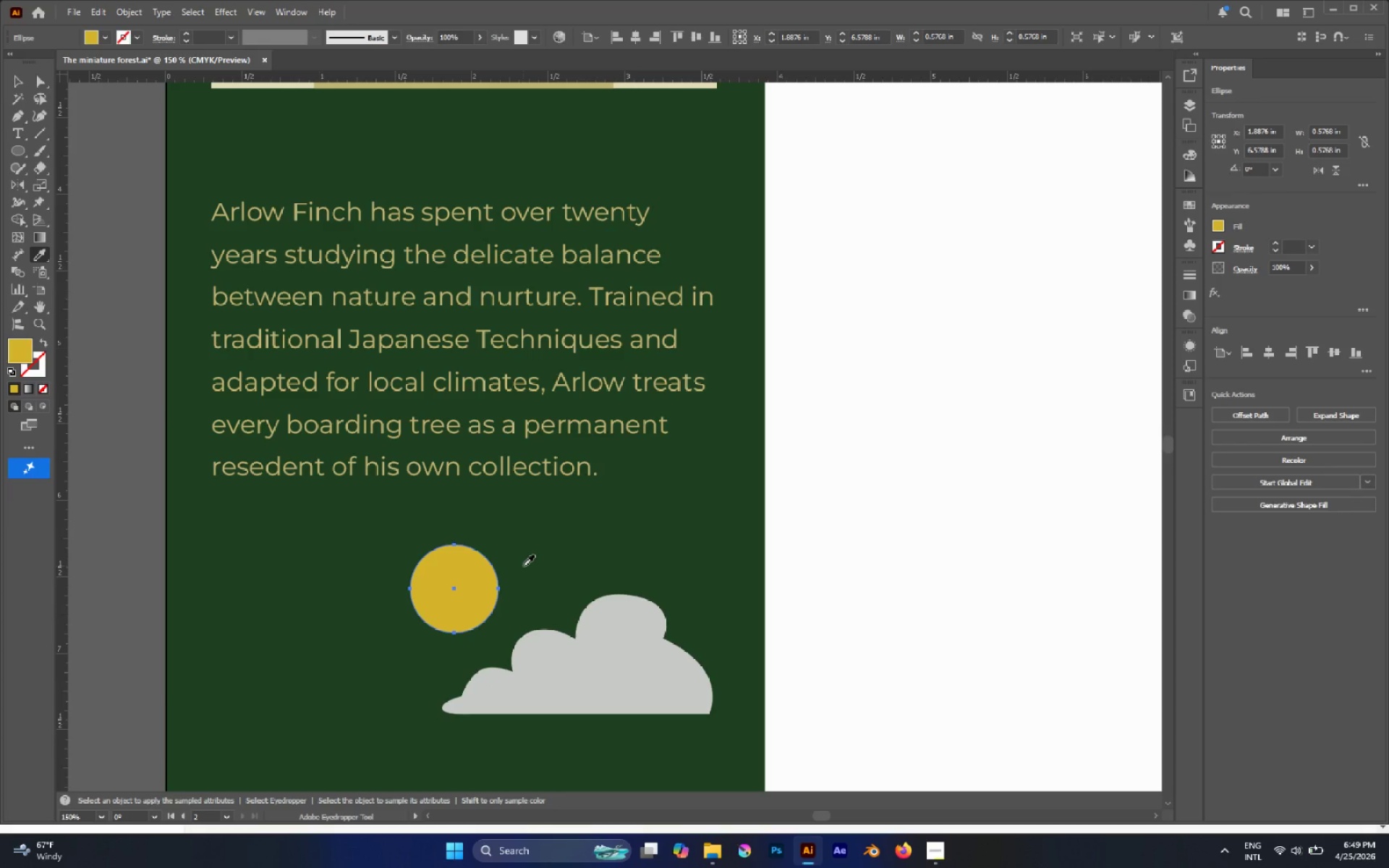 
key(V)
 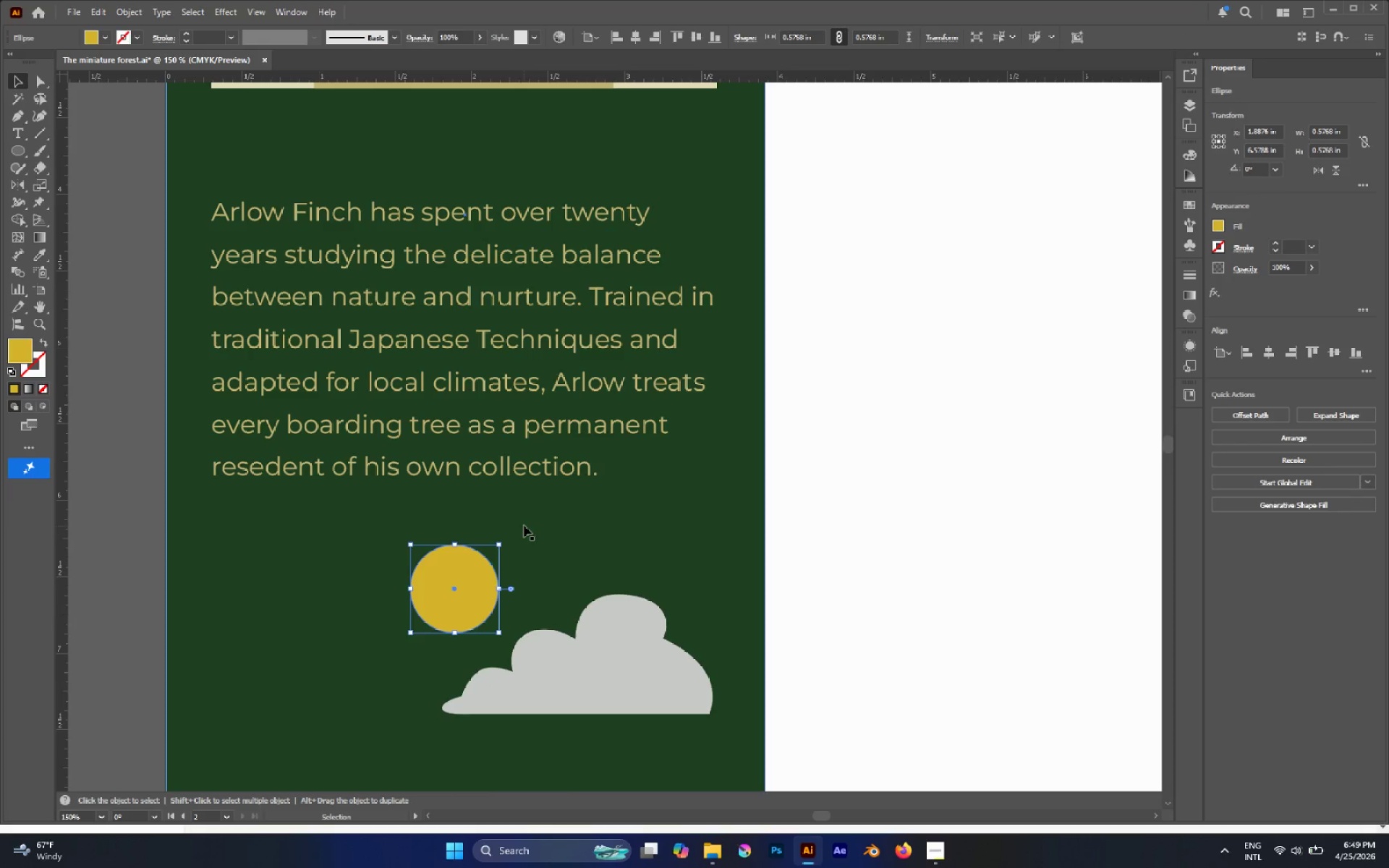 
hold_key(key=AltLeft, duration=0.67)
scroll: coordinate [522, 524], scroll_direction: down, amount: 5.0
 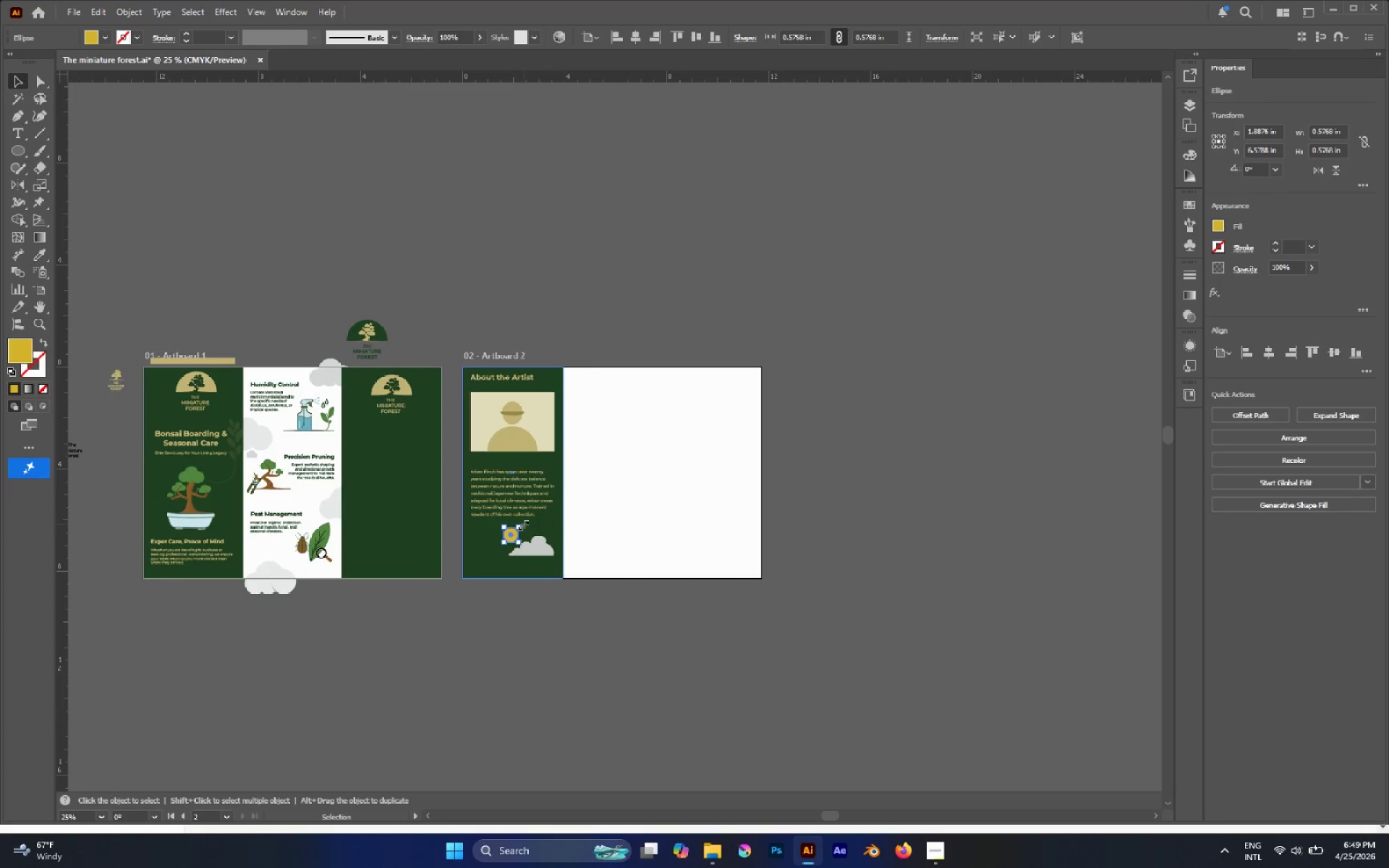 
type(xi)
 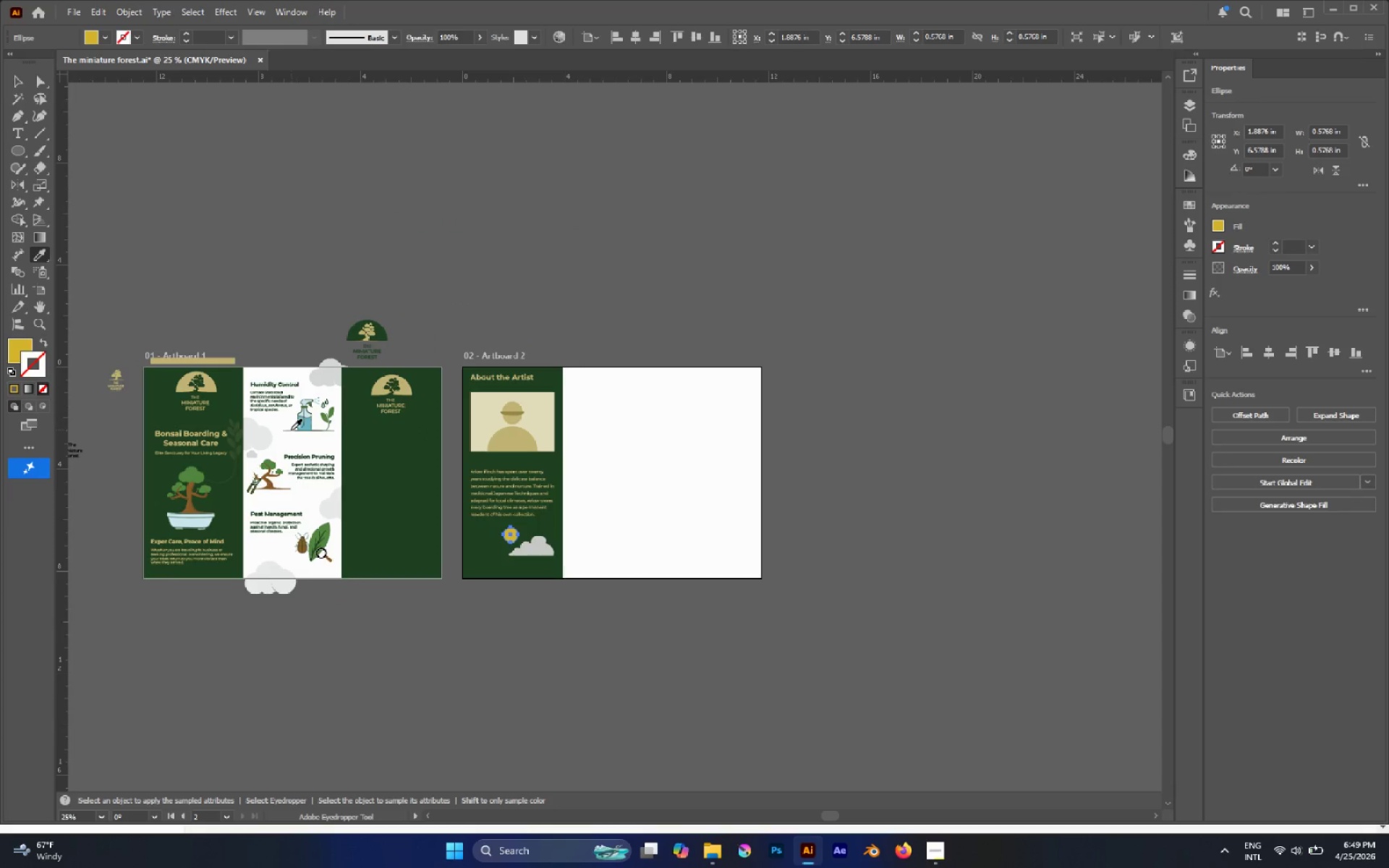 
hold_key(key=MetaLeft, duration=0.67)
scroll: coordinate [325, 418], scroll_direction: up, amount: 9.0
 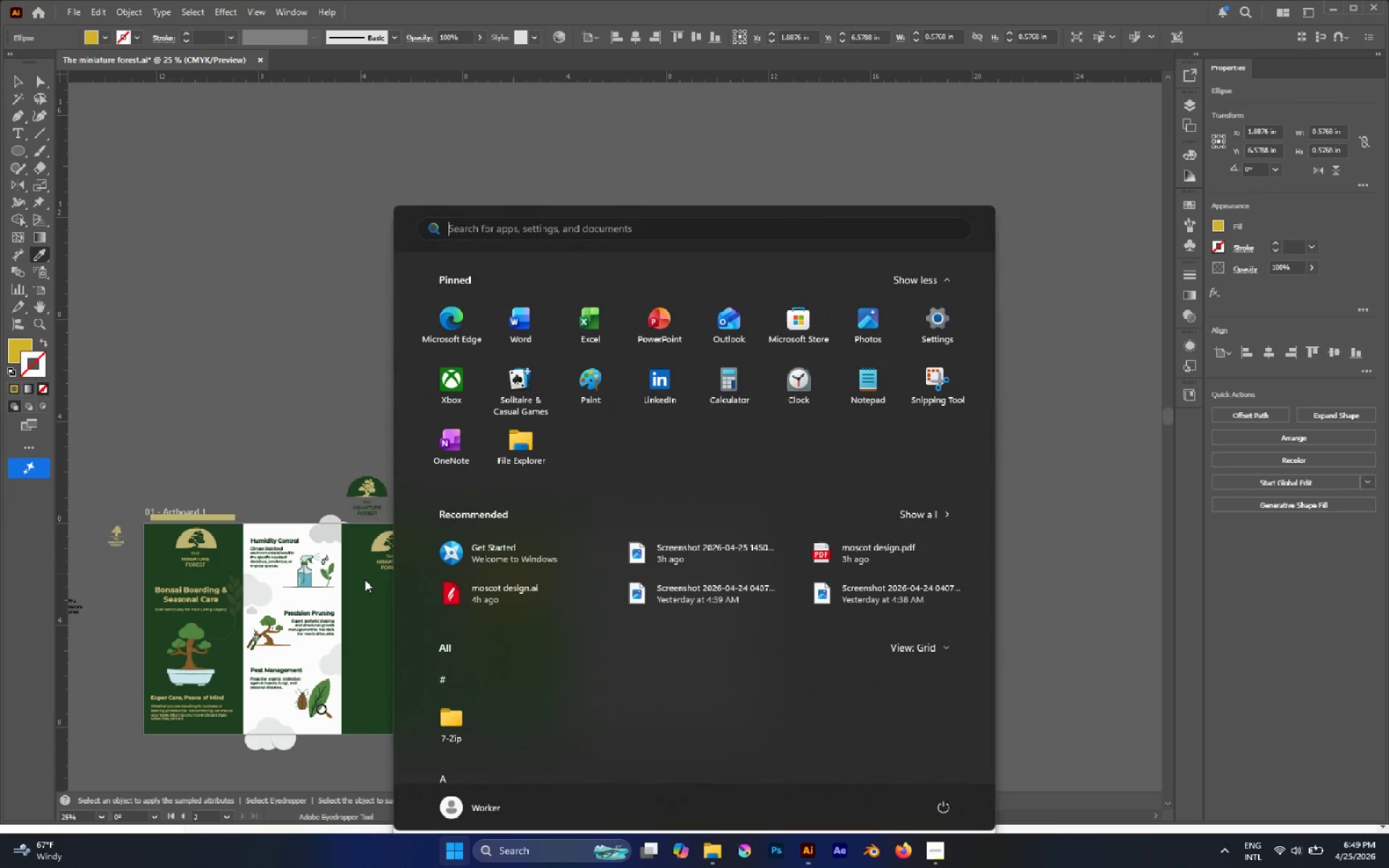 
key(Meta+MetaLeft)
 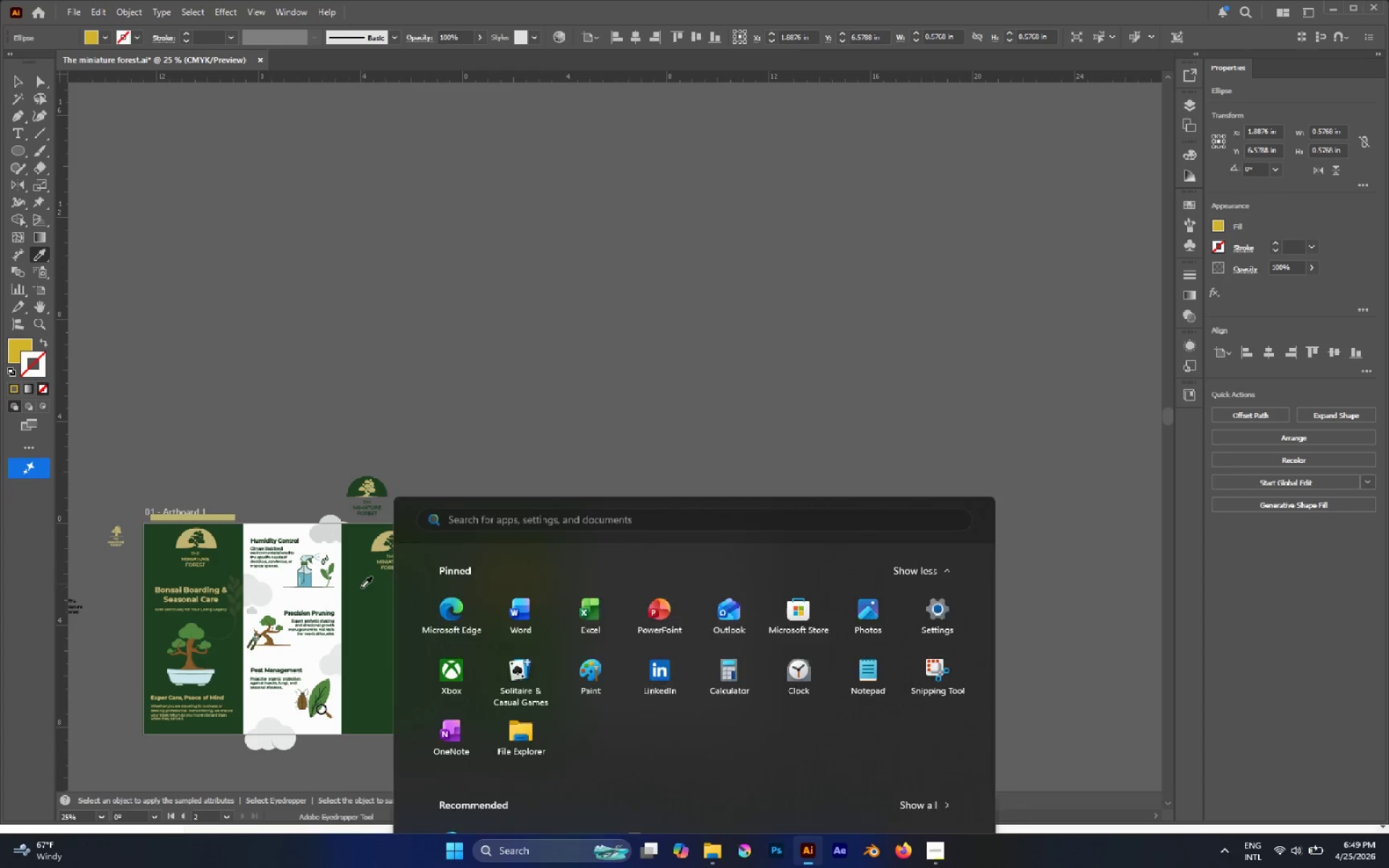 
hold_key(key=AltLeft, duration=1.38)
scroll: coordinate [280, 554], scroll_direction: up, amount: 6.0
 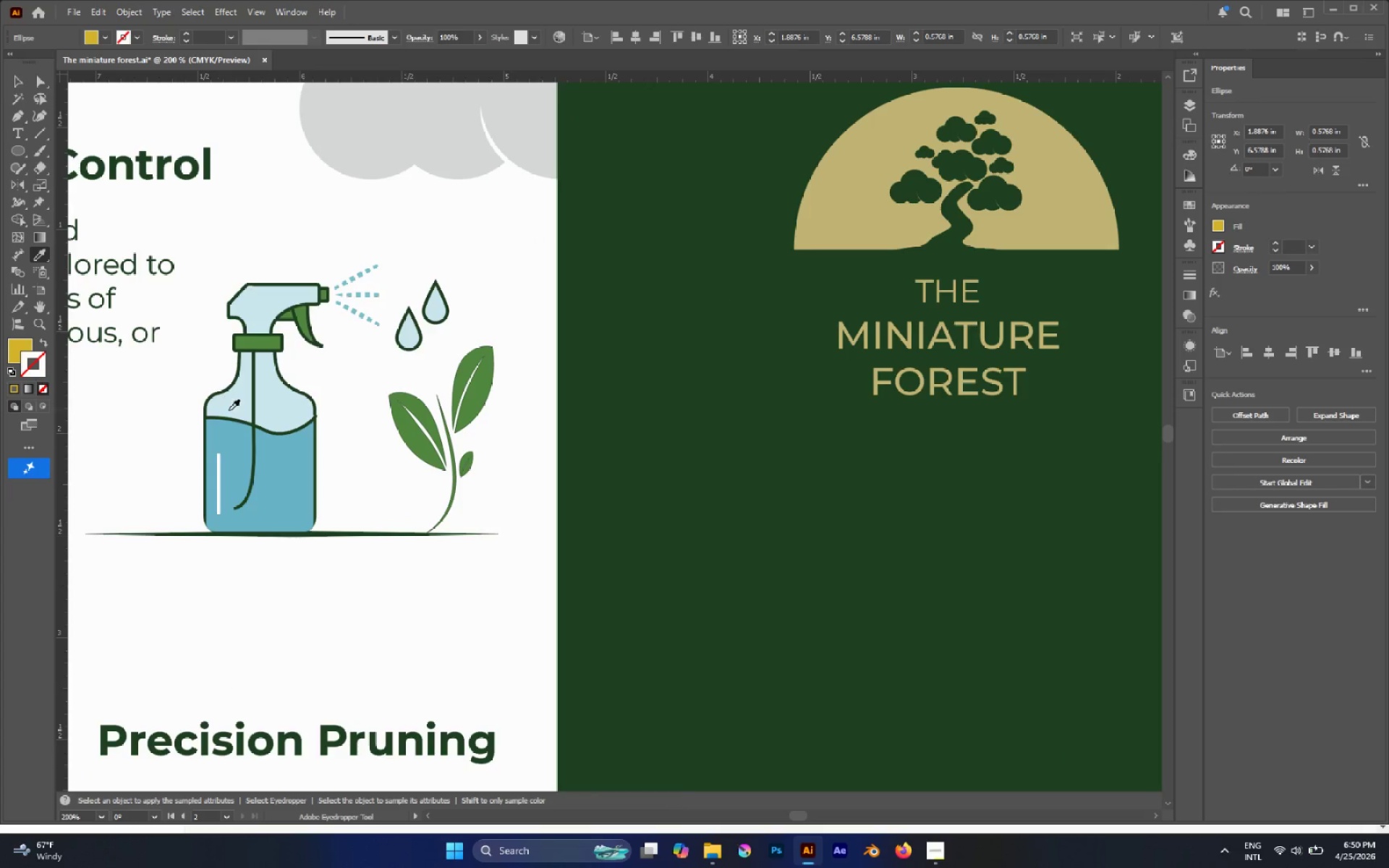 
hold_key(key=ShiftLeft, duration=1.25)
left_click([252, 410])
 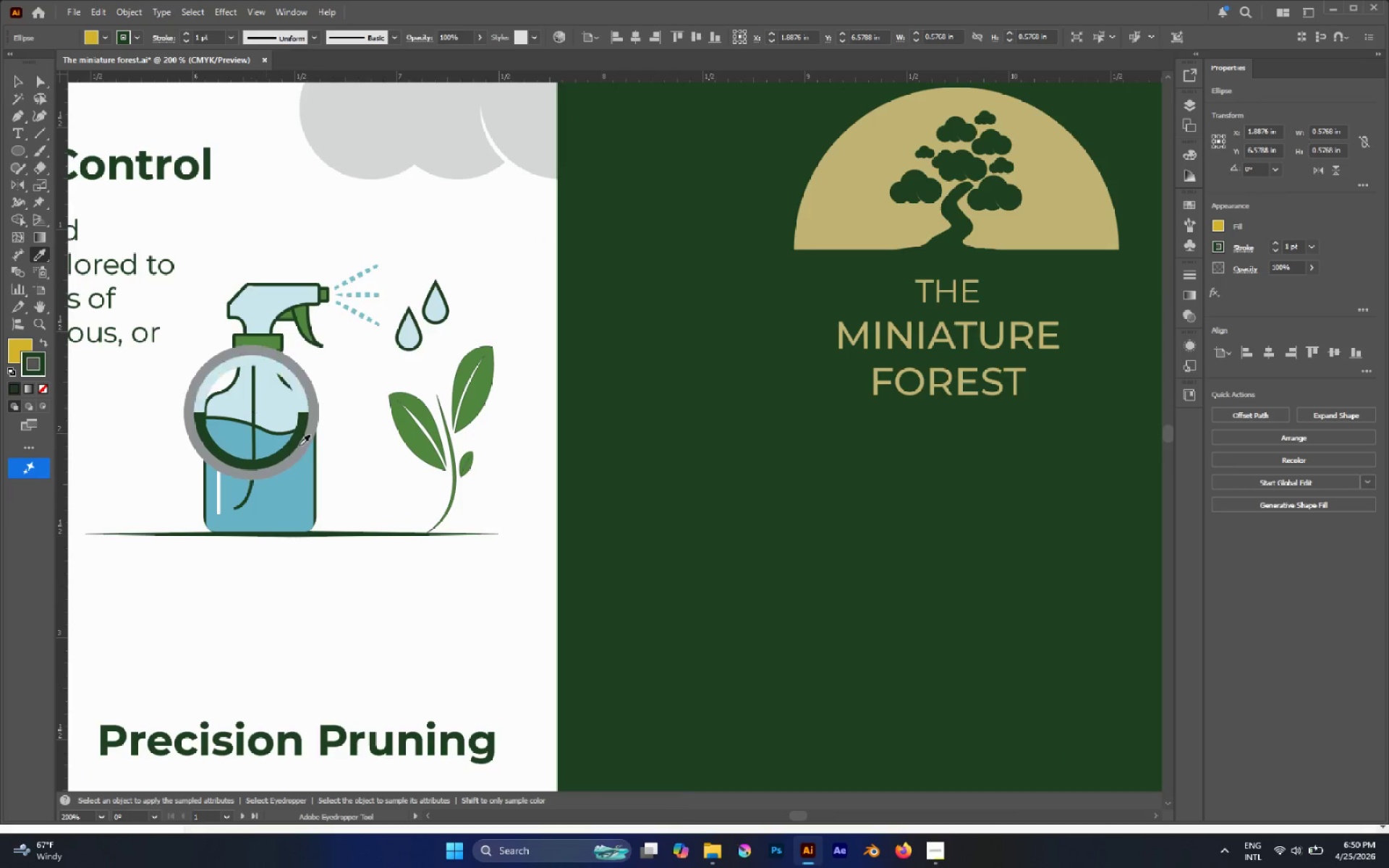 
hold_key(key=AltLeft, duration=0.61)
hold_key(key=AltLeft, duration=0.7)
scroll: coordinate [723, 639], scroll_direction: down, amount: 4.0
 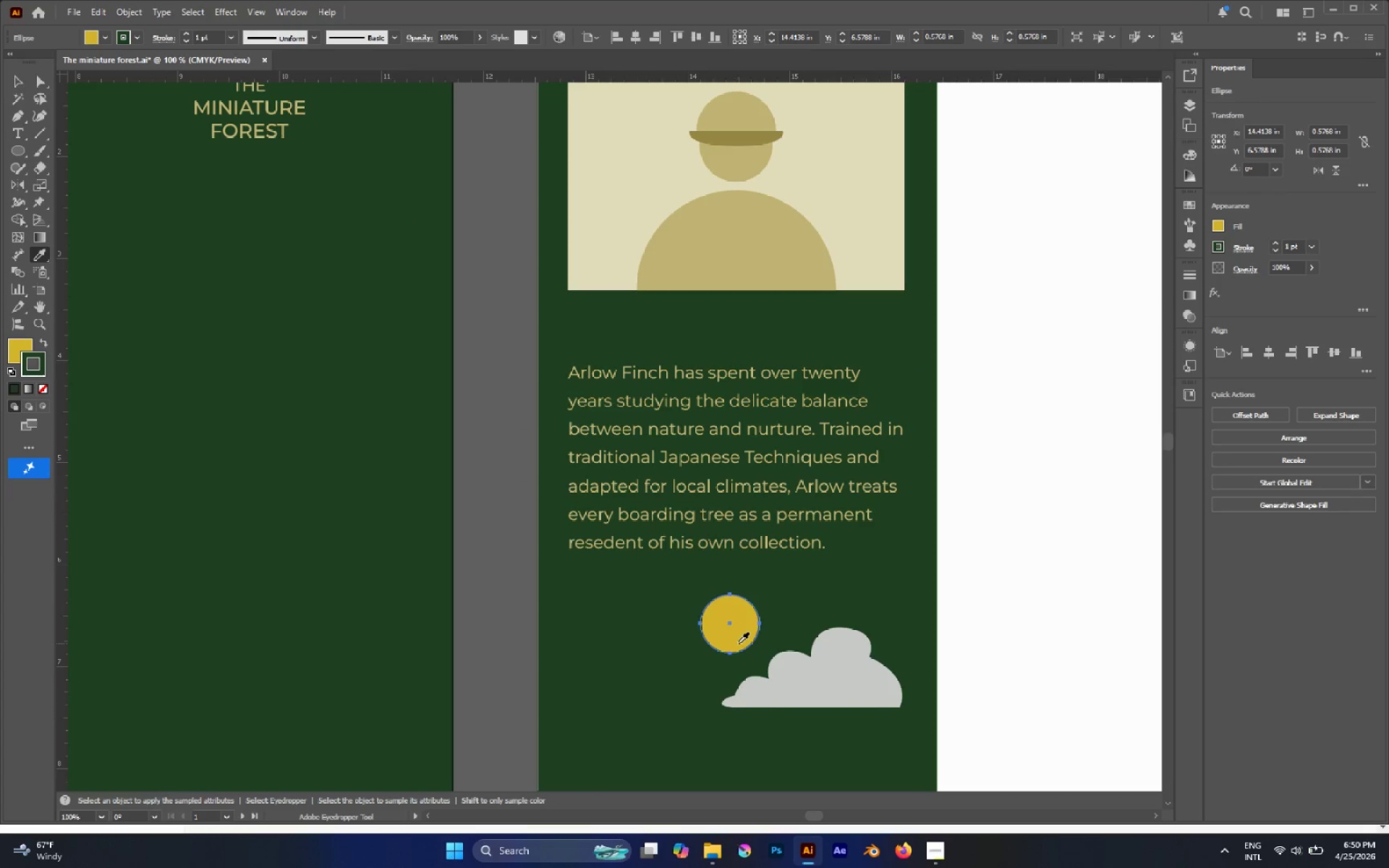 
hold_key(key=AltLeft, duration=0.39)
scroll: coordinate [687, 600], scroll_direction: up, amount: 1.0
 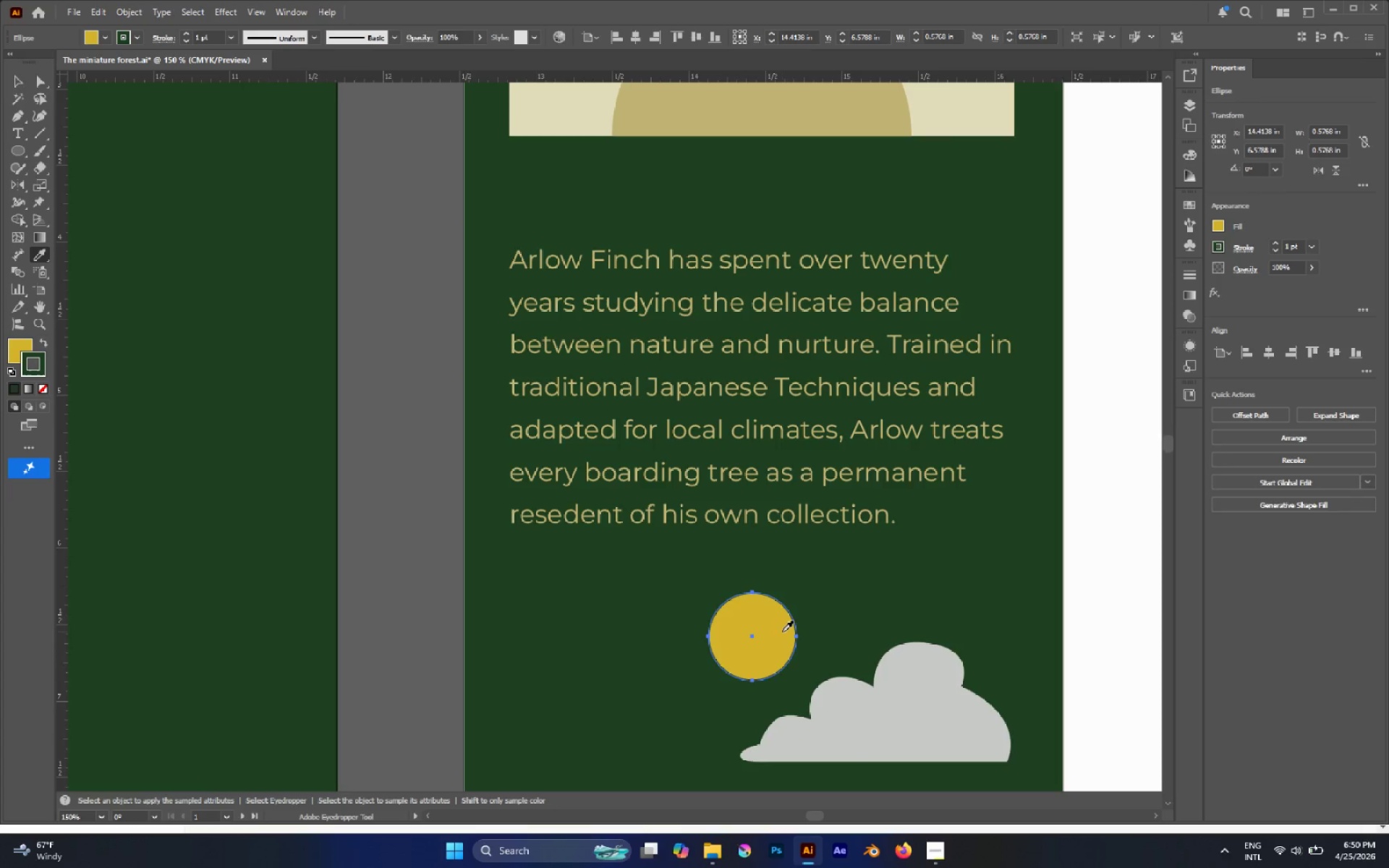 
hold_key(key=AltLeft, duration=0.38)
scroll: coordinate [649, 581], scroll_direction: down, amount: 3.0
 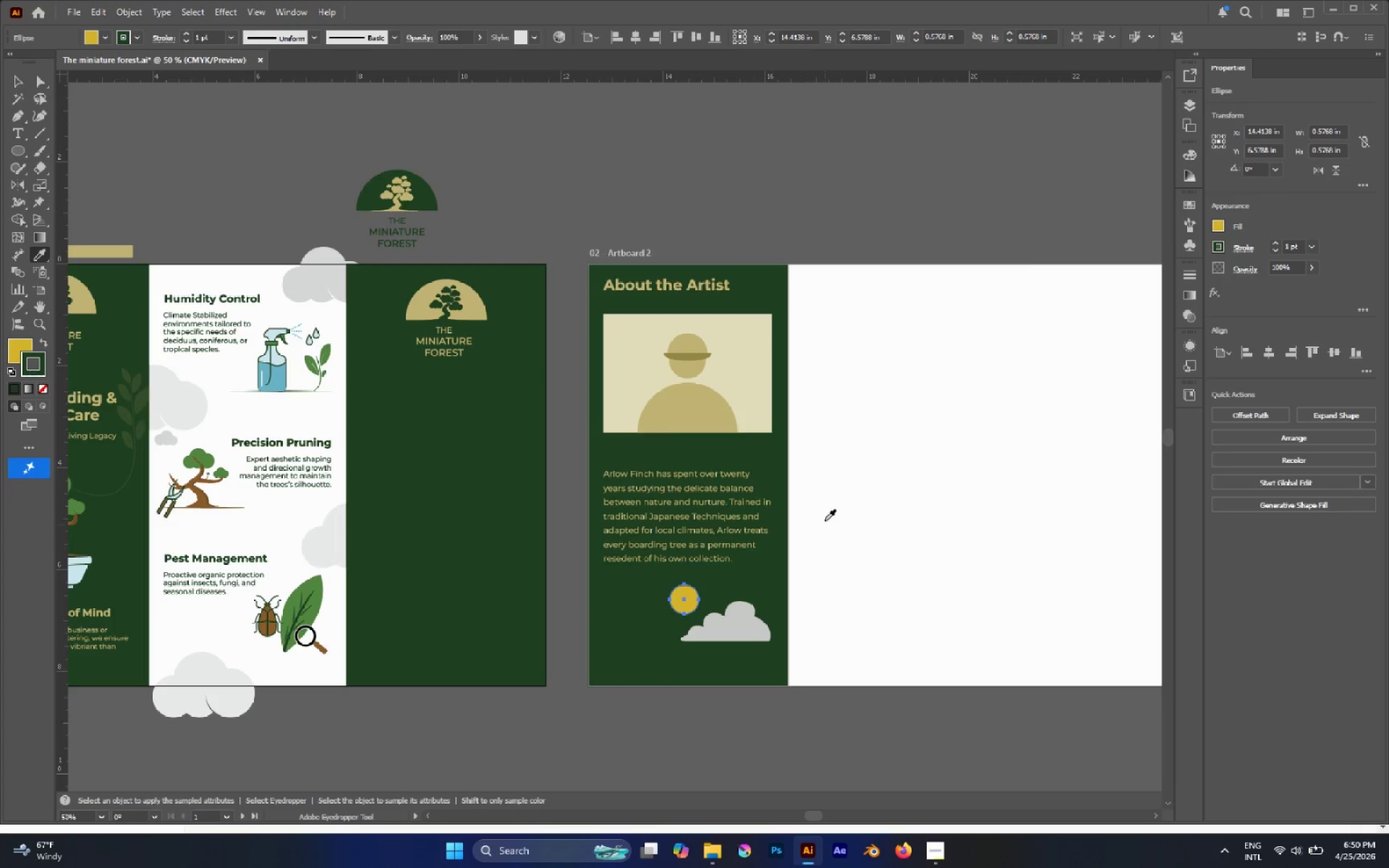 
hold_key(key=ShiftLeft, duration=0.53)
 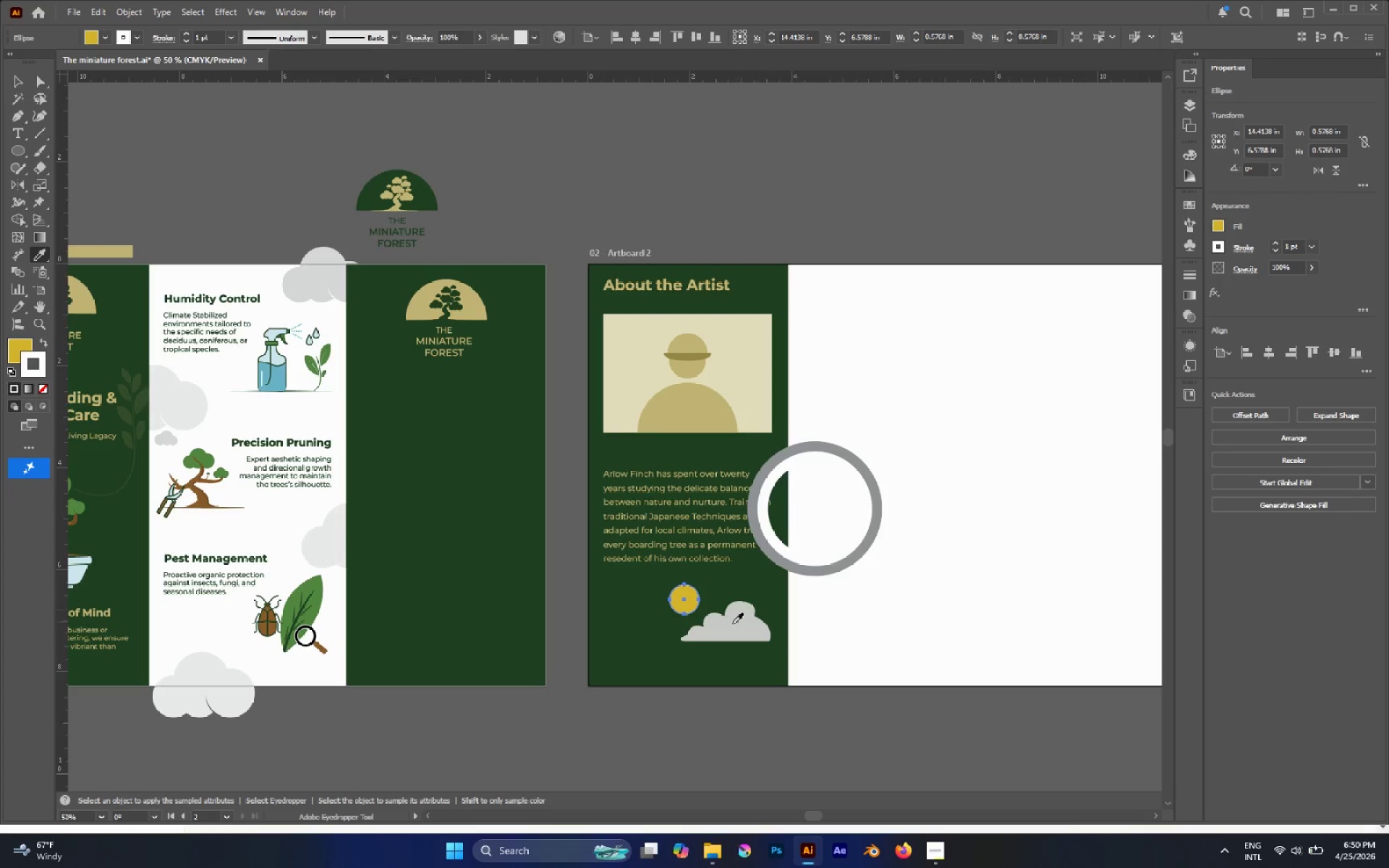 
key(Alt+AltLeft)
 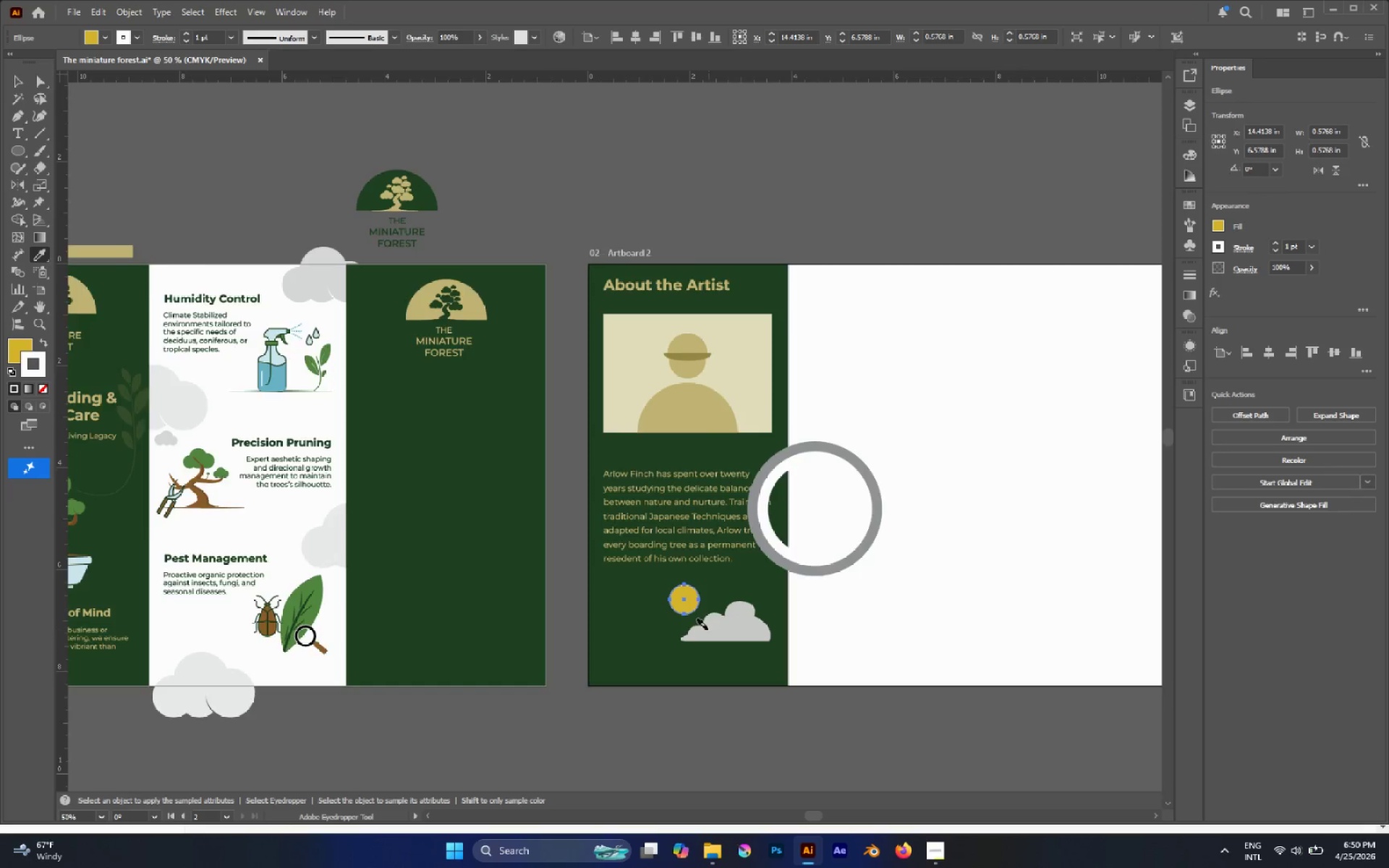 
key(A)
 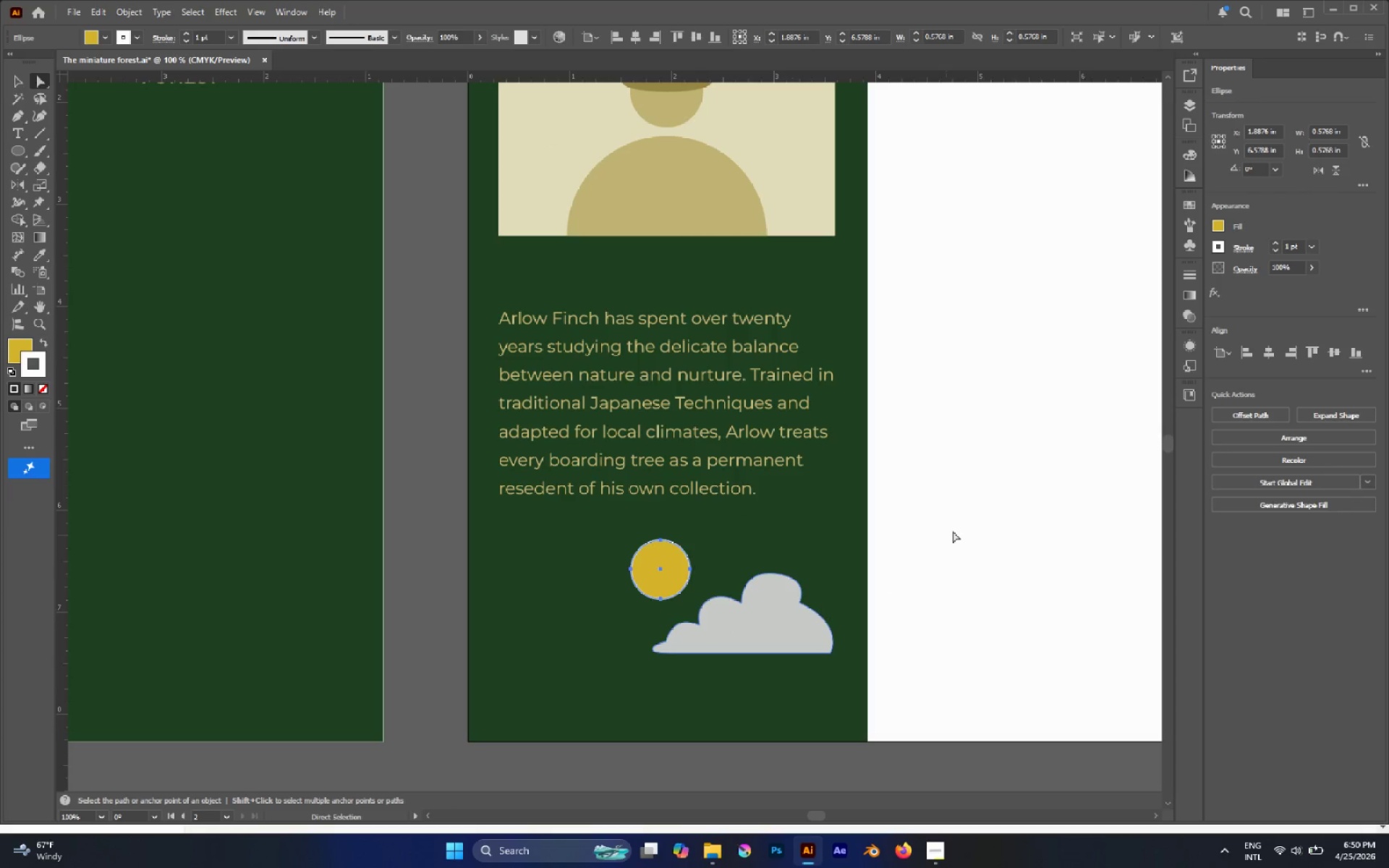 
scroll: coordinate [708, 629], scroll_direction: up, amount: 2.0
 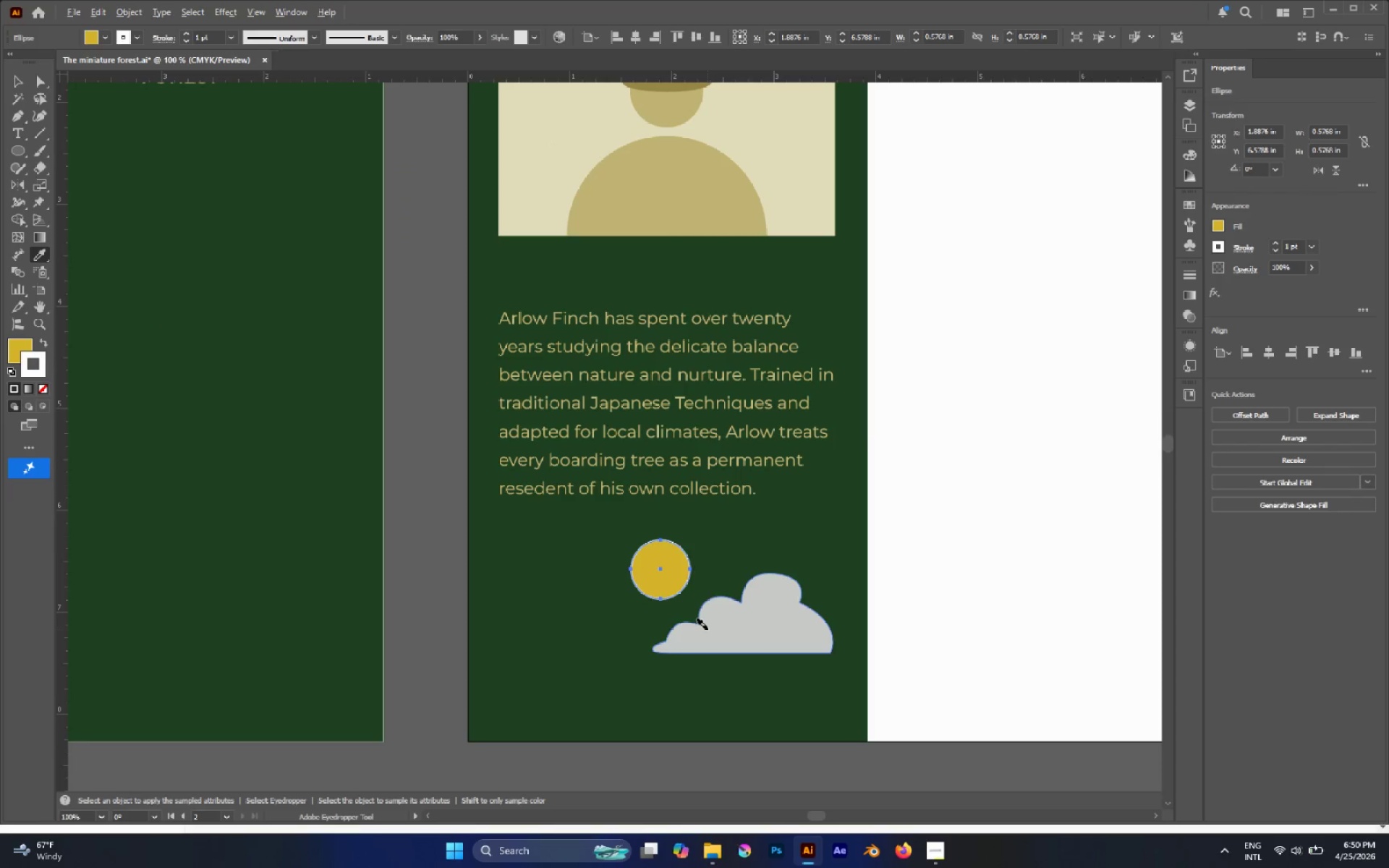 
left_click([956, 528])
 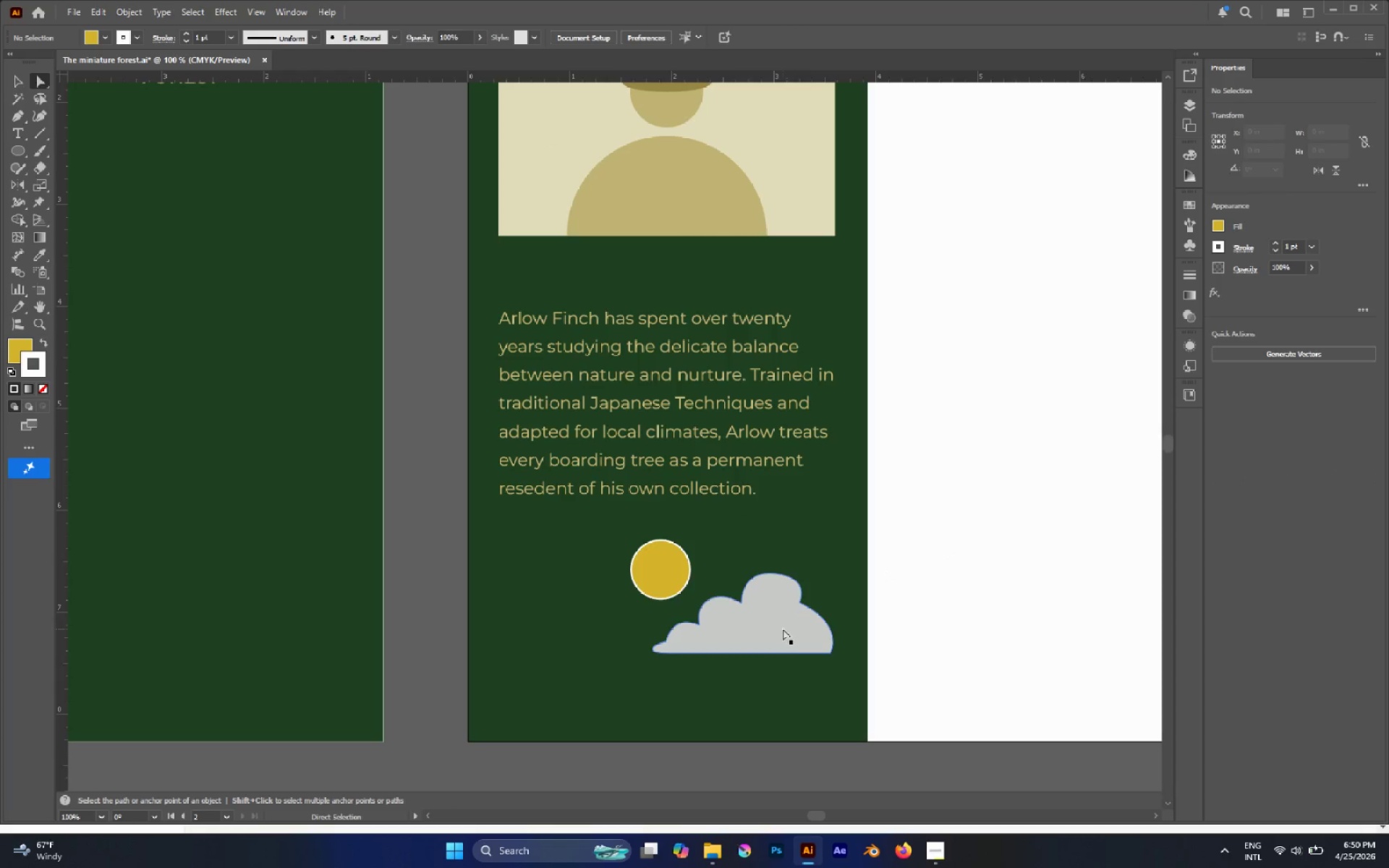 
left_click_drag(start_coordinate=[775, 627], to_coordinate=[757, 639])
 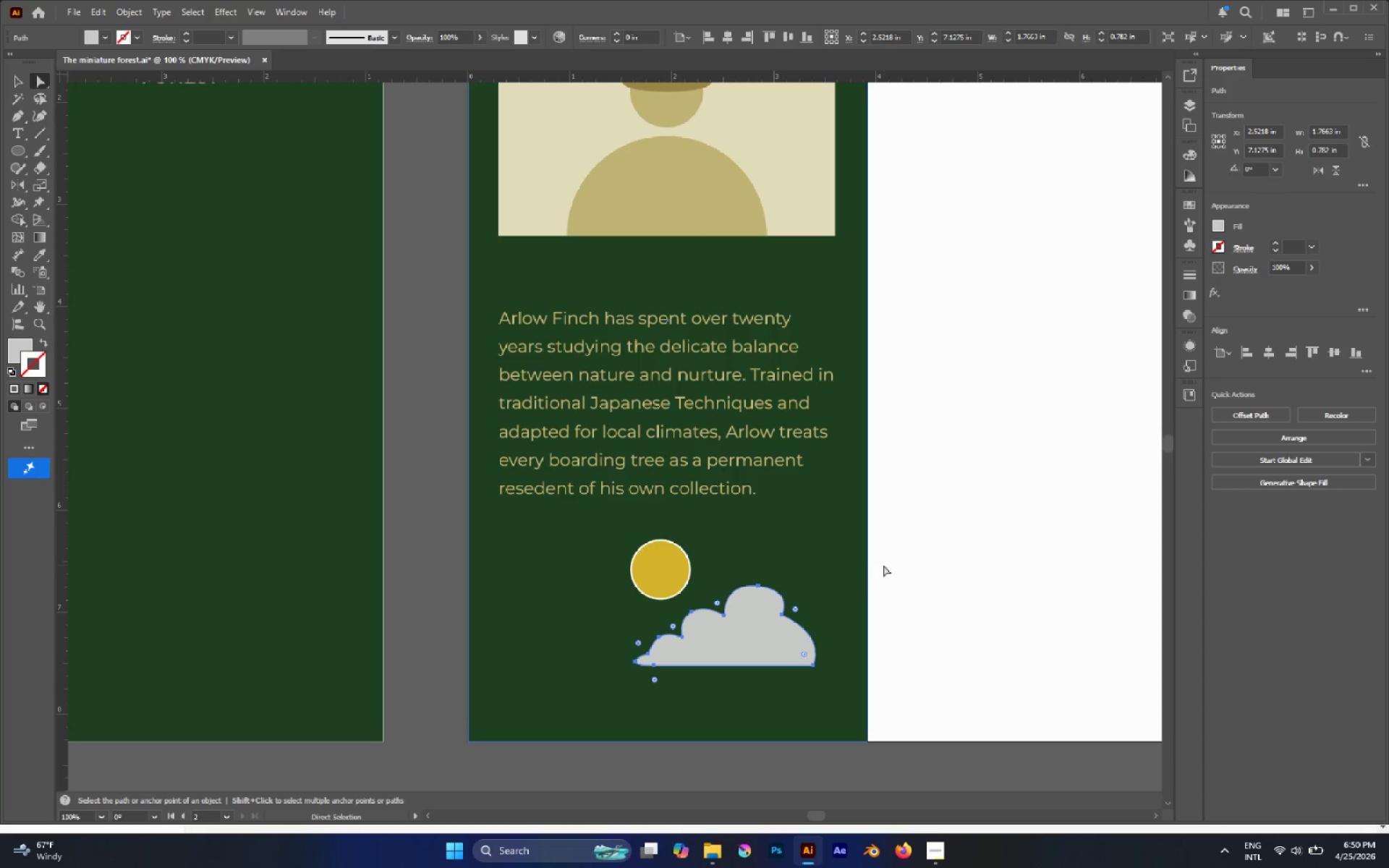 
key(P)
 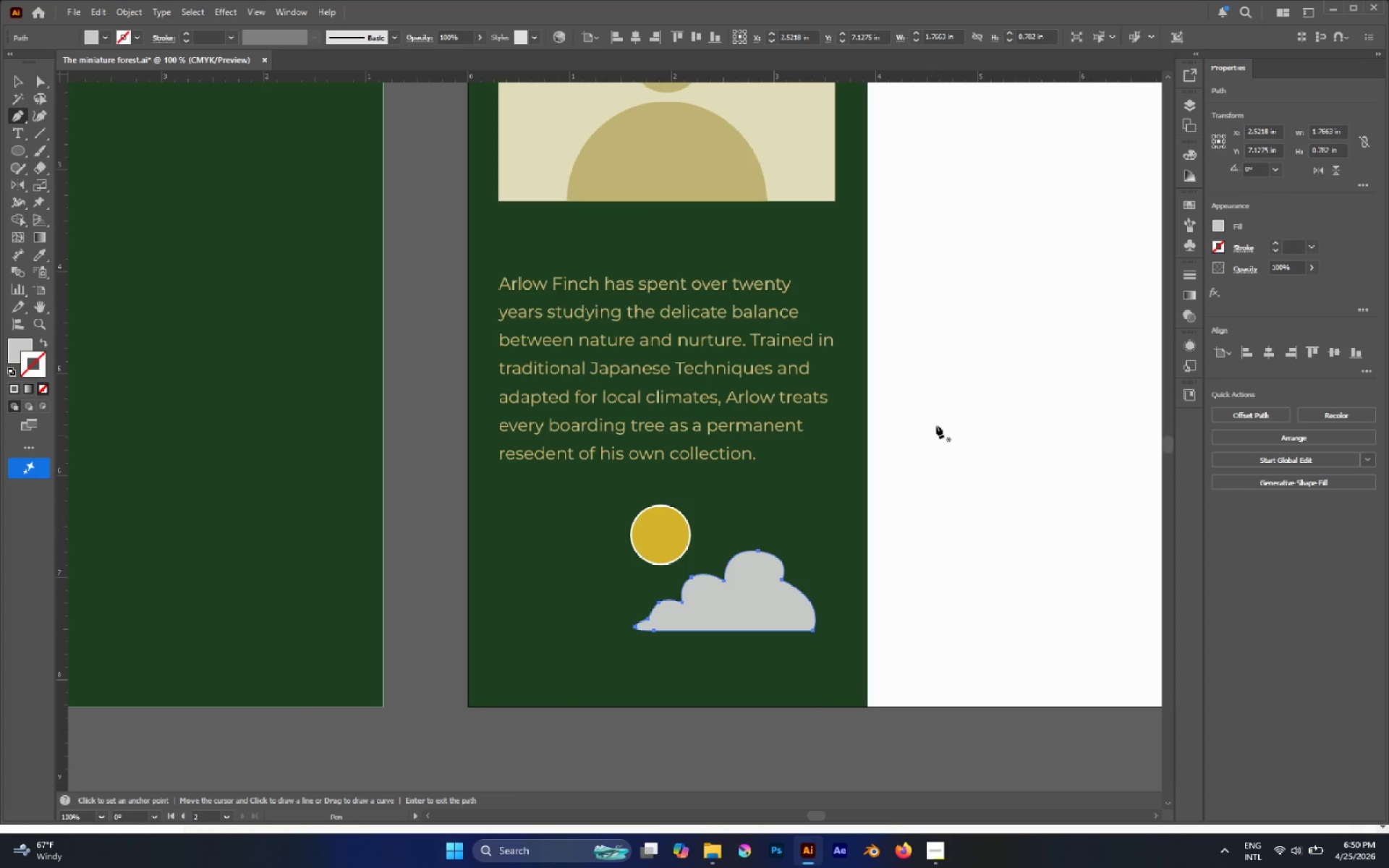 
scroll: coordinate [882, 561], scroll_direction: down, amount: 2.0
 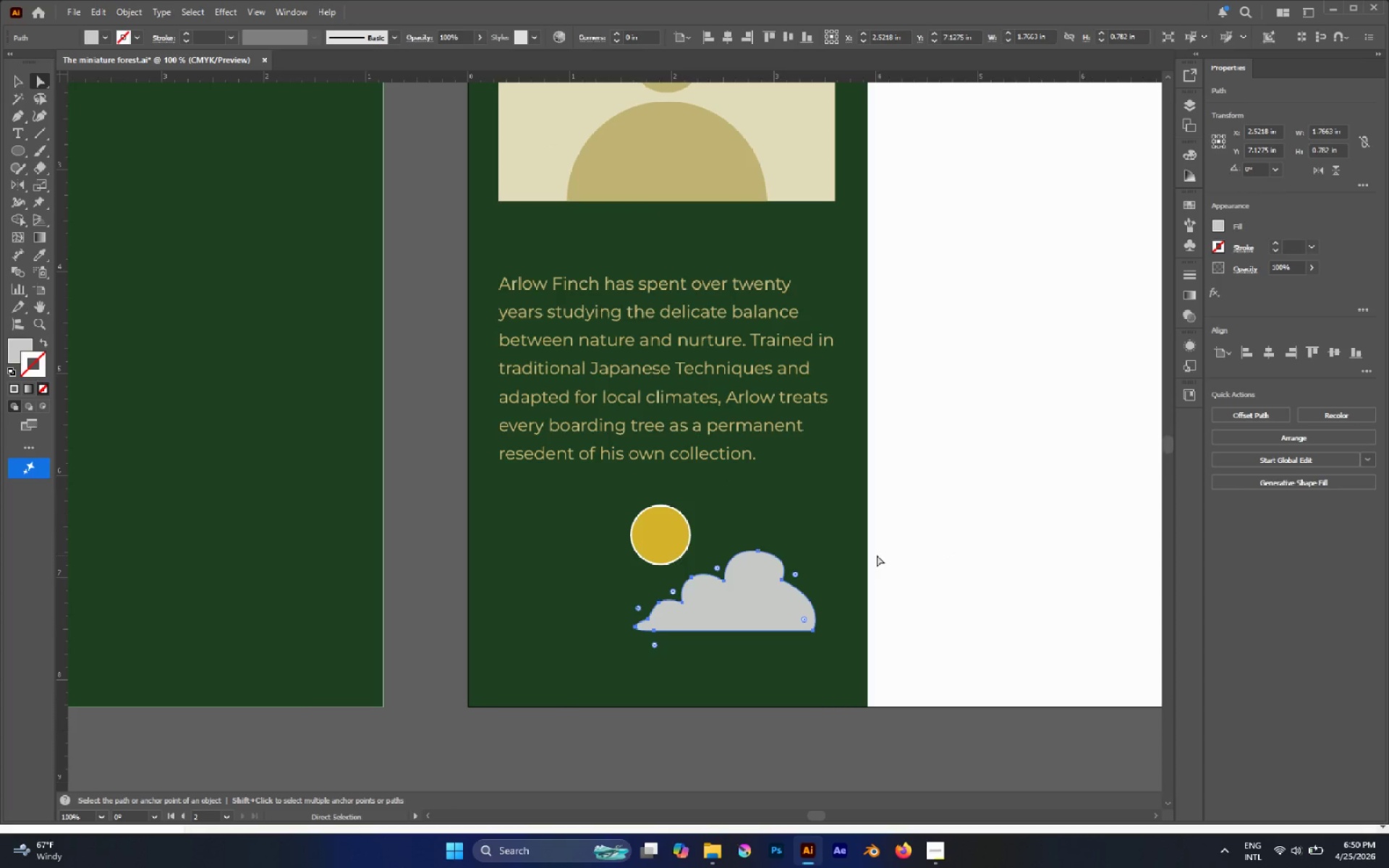 
left_click([933, 396])
 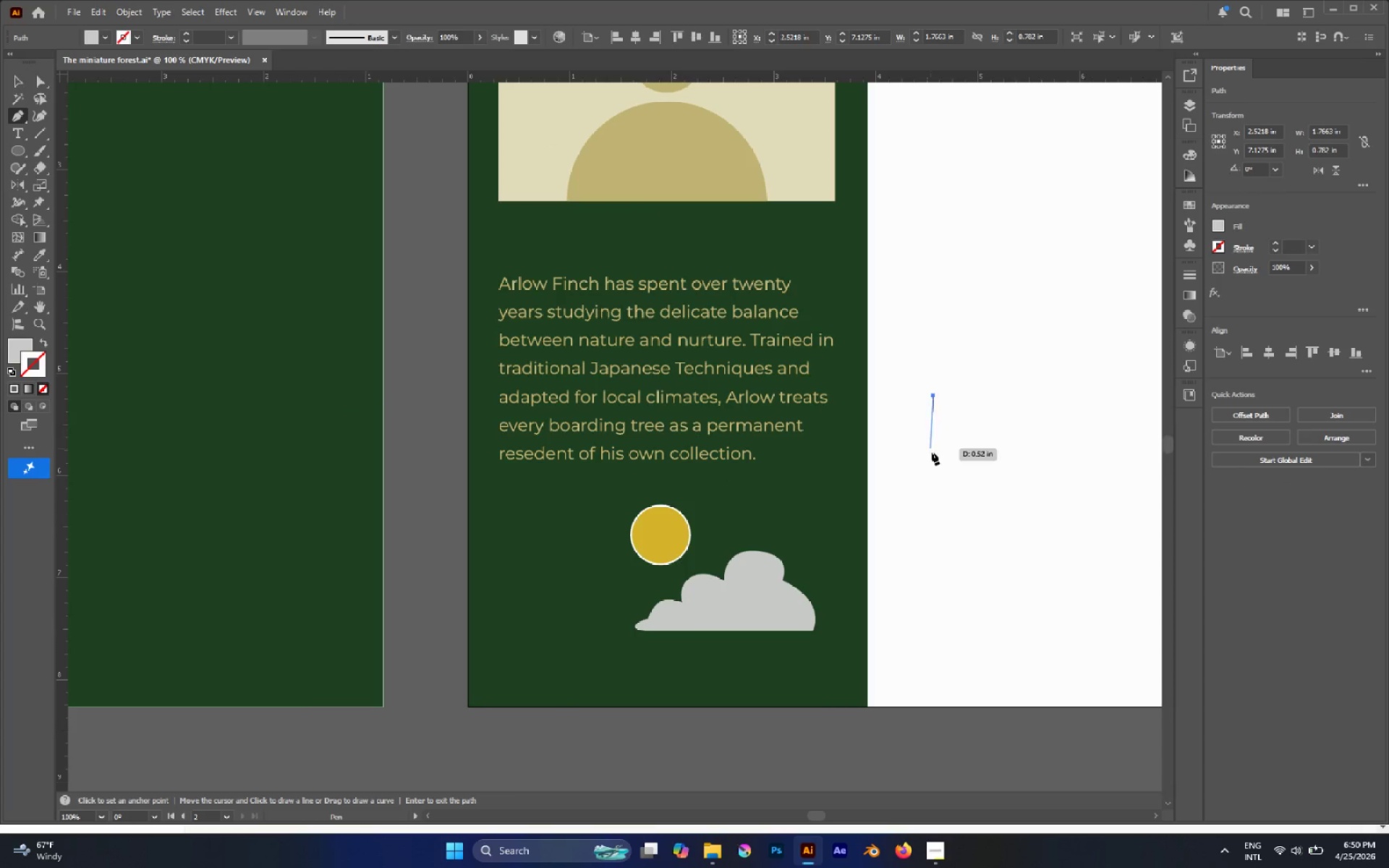 
key(Shift+ShiftLeft)
 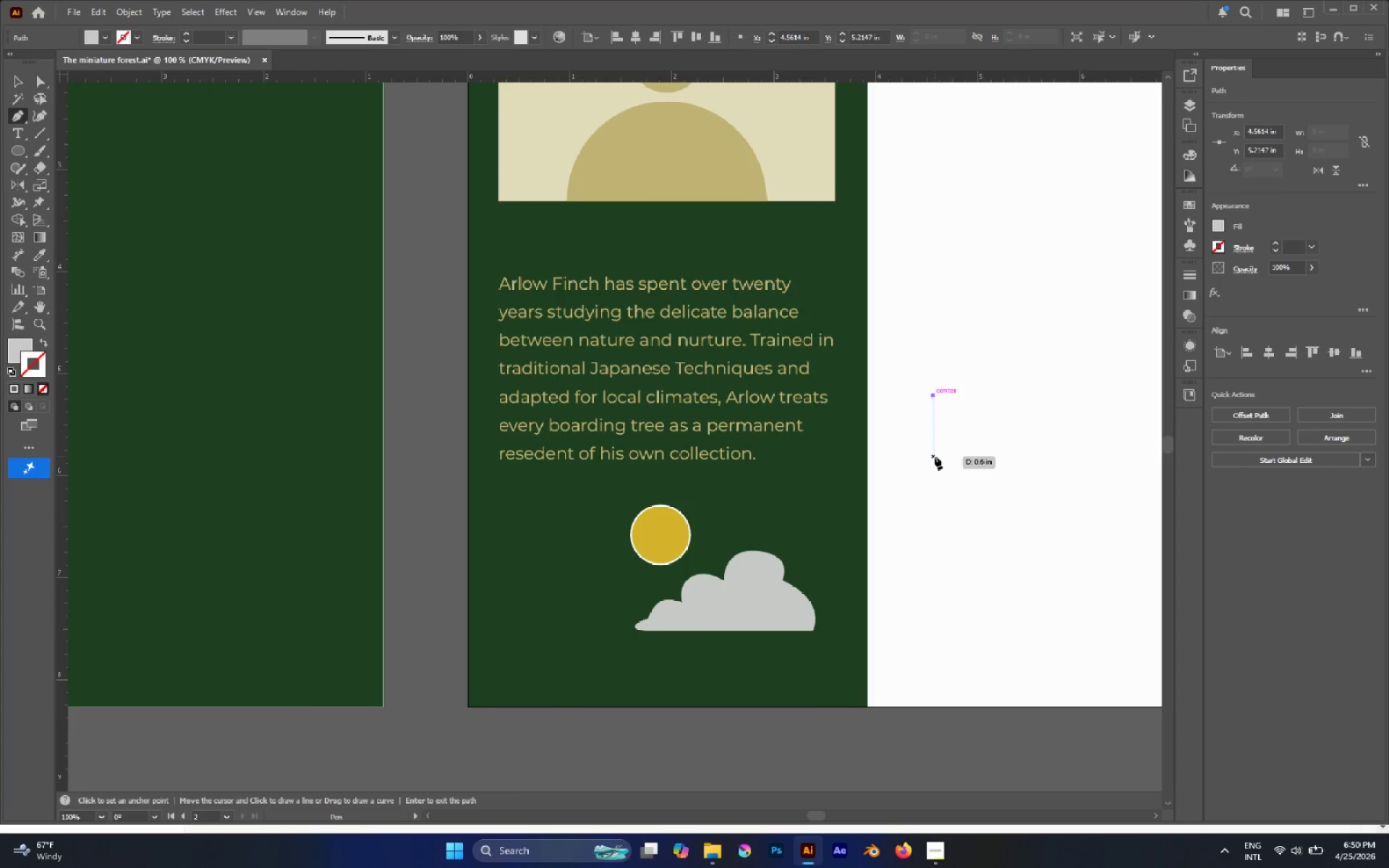 
hold_key(key=ShiftLeft, duration=1.47)
left_click([956, 540])
 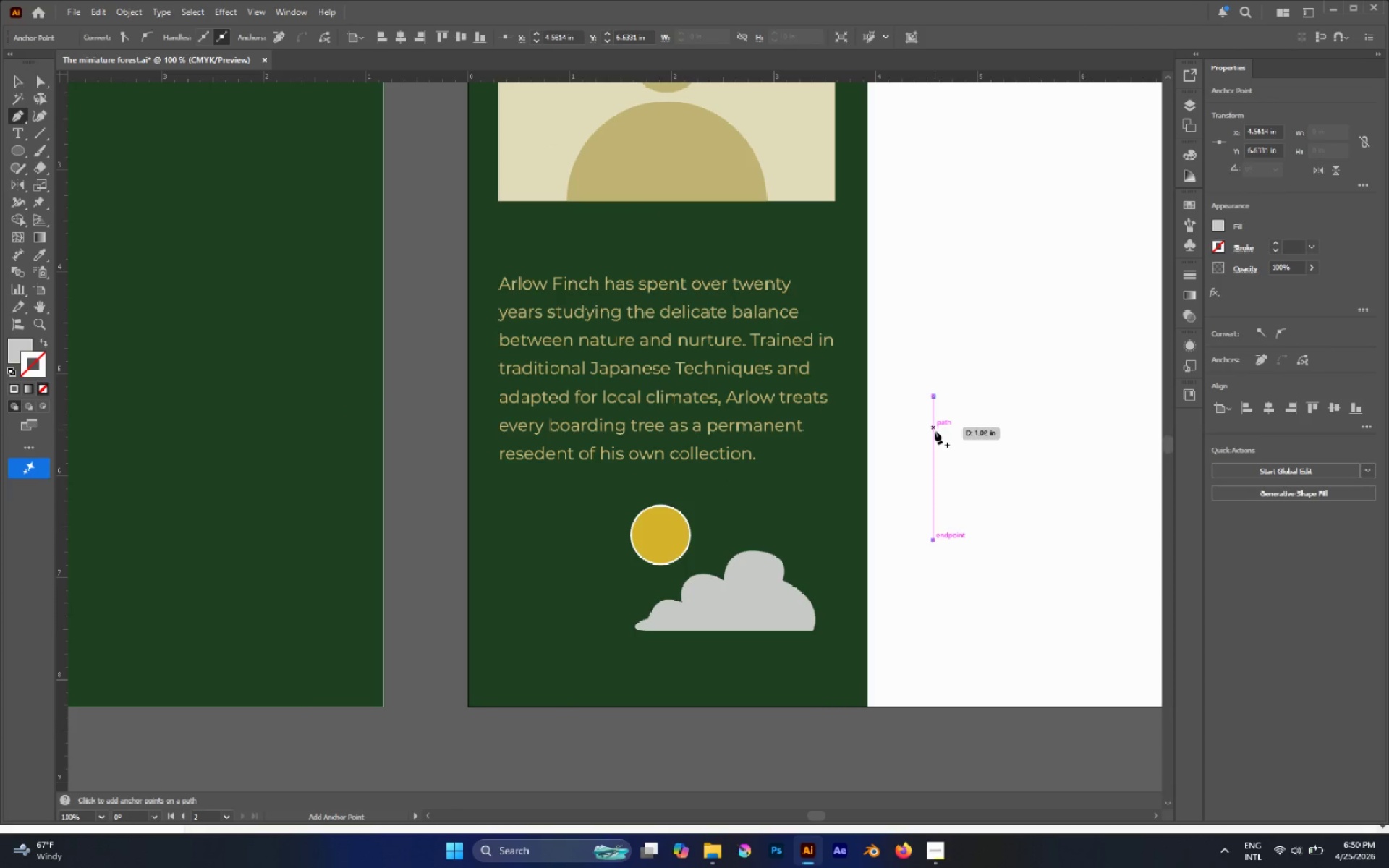 
key(A)
 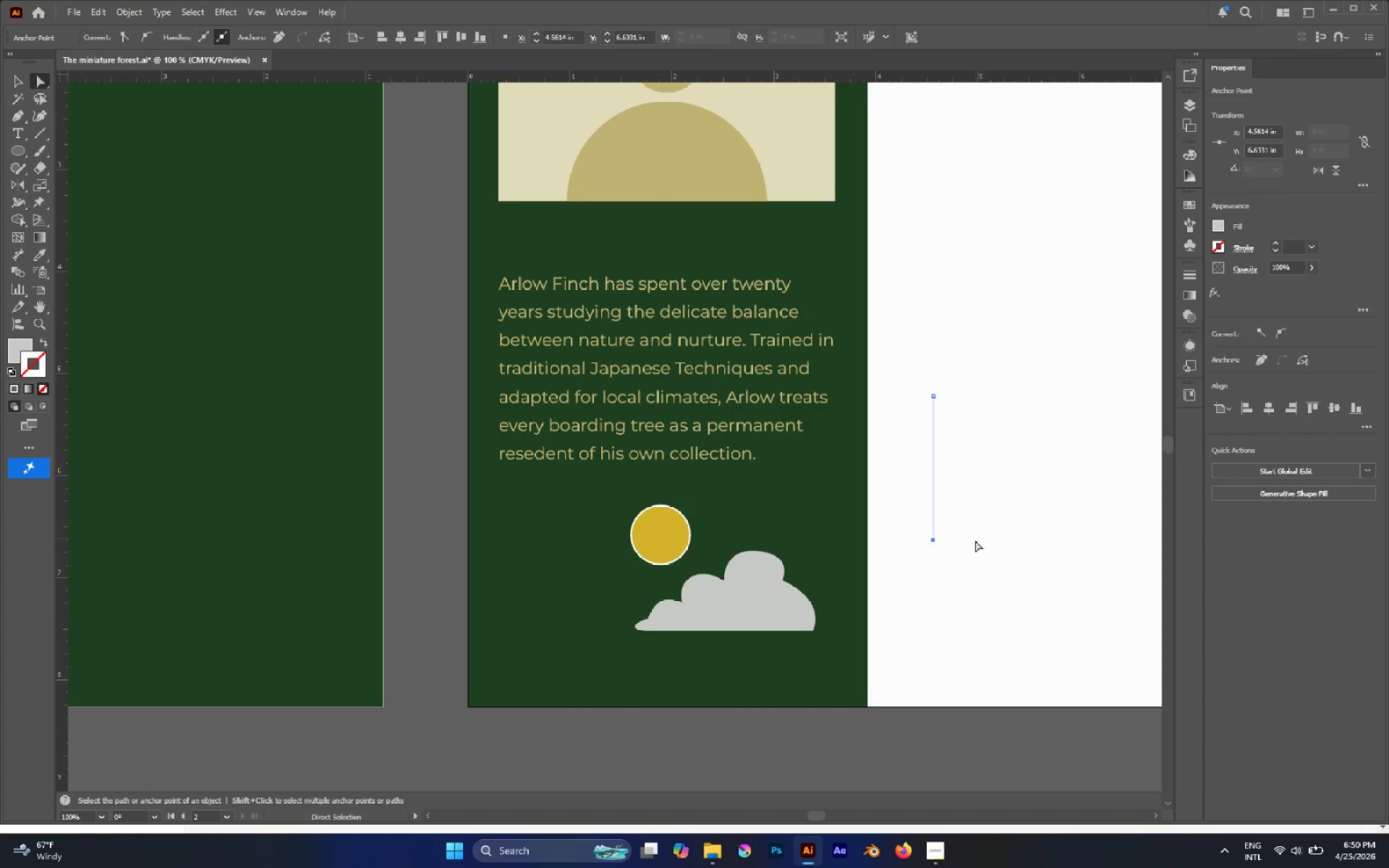 
left_click_drag(start_coordinate=[975, 545], to_coordinate=[922, 521])
 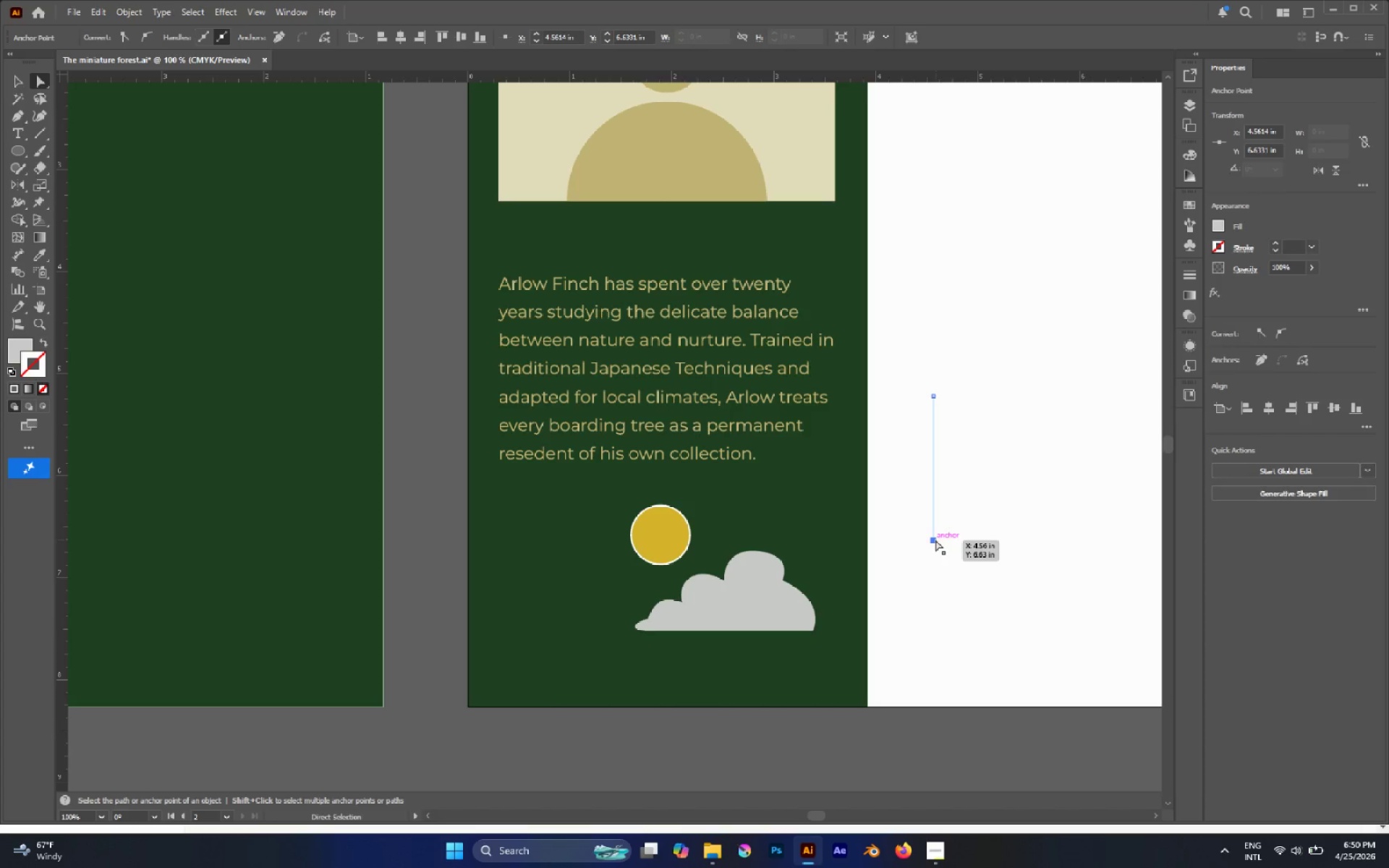 
left_click_drag(start_coordinate=[935, 540], to_coordinate=[932, 437])
 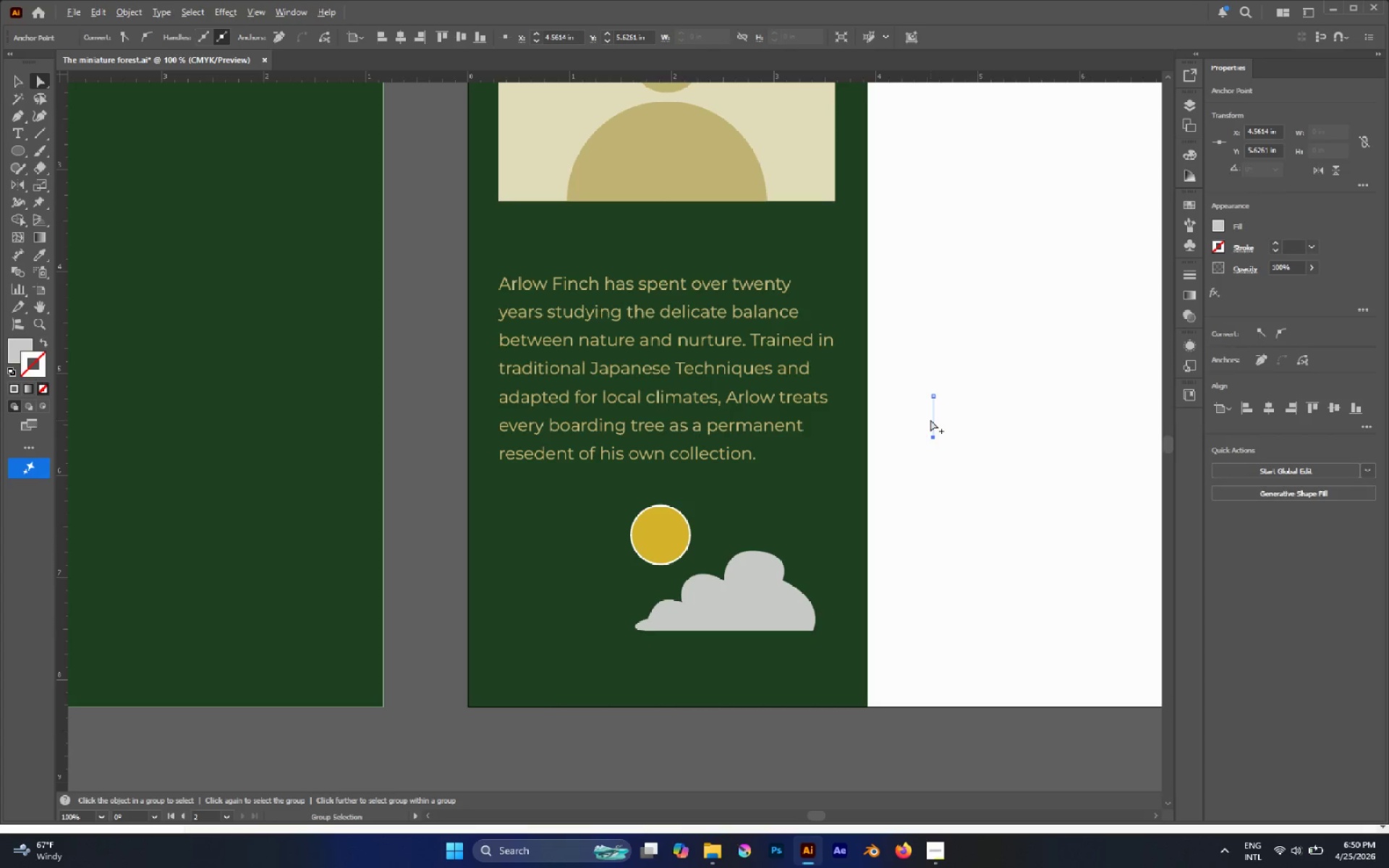 
hold_key(key=ShiftLeft, duration=0.64)
 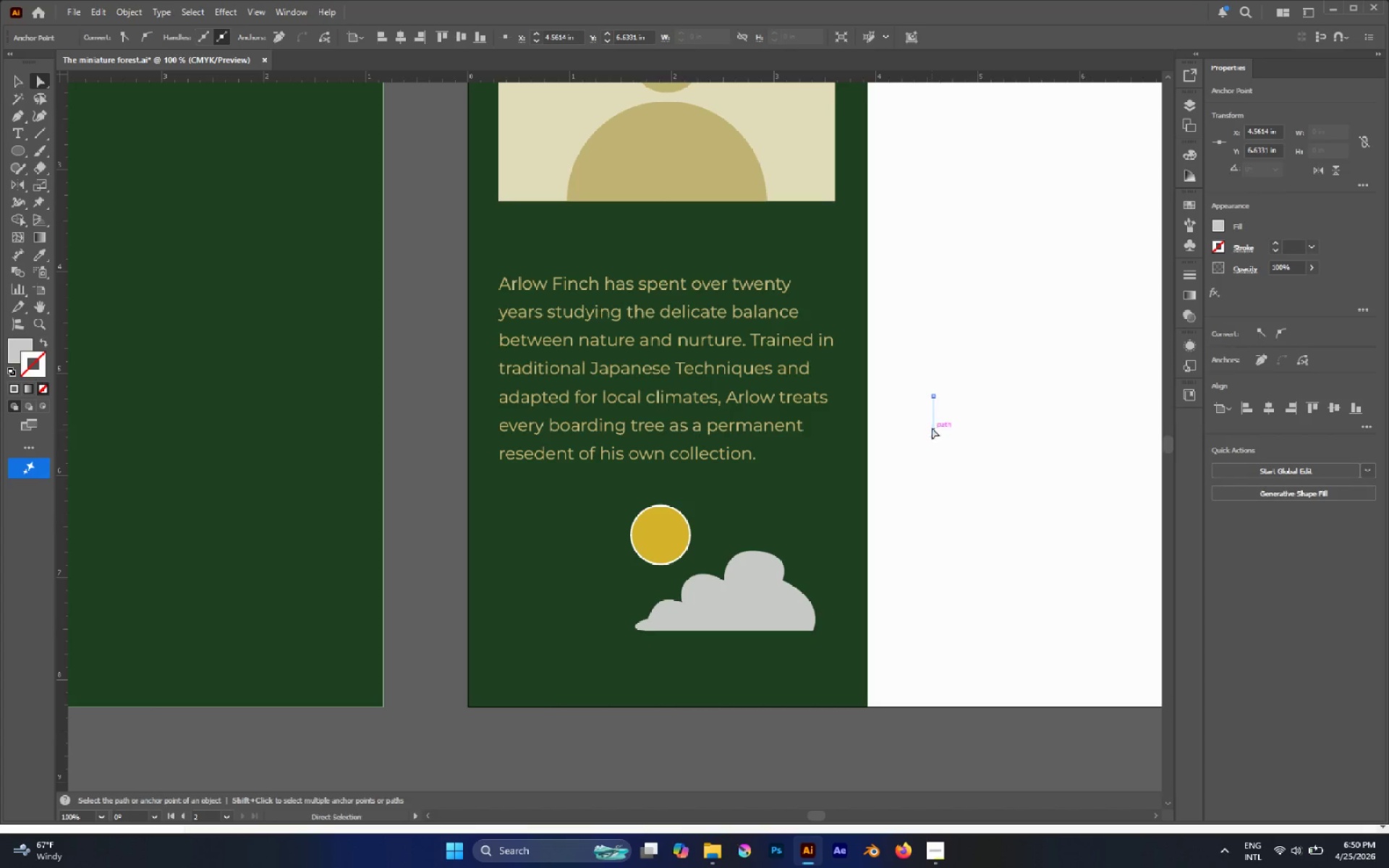 
hold_key(key=AltLeft, duration=0.78)
left_click_drag(start_coordinate=[887, 354], to_coordinate=[988, 501])
 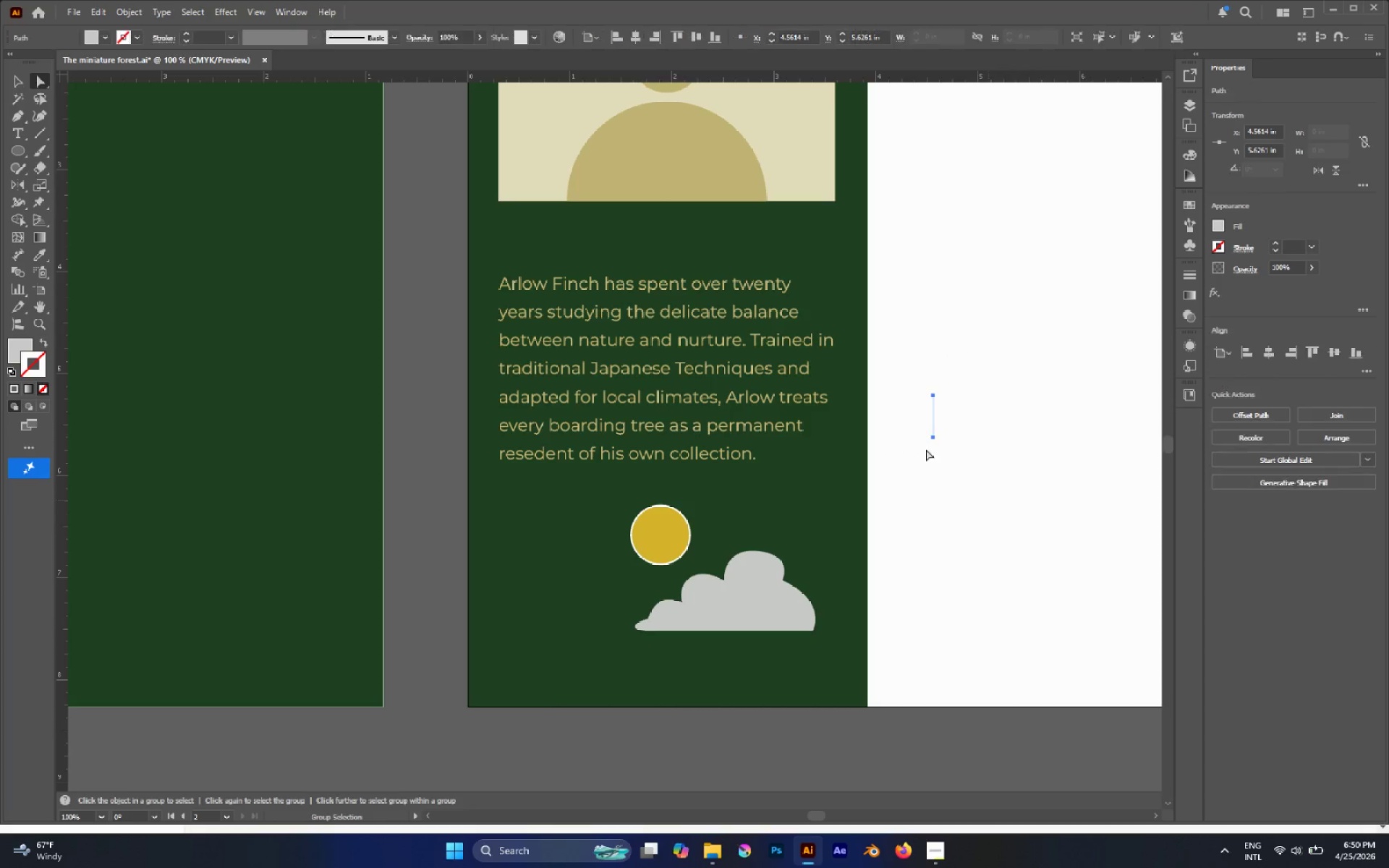 
hold_key(key=AltLeft, duration=1.56)
left_click_drag(start_coordinate=[935, 417], to_coordinate=[940, 515])
 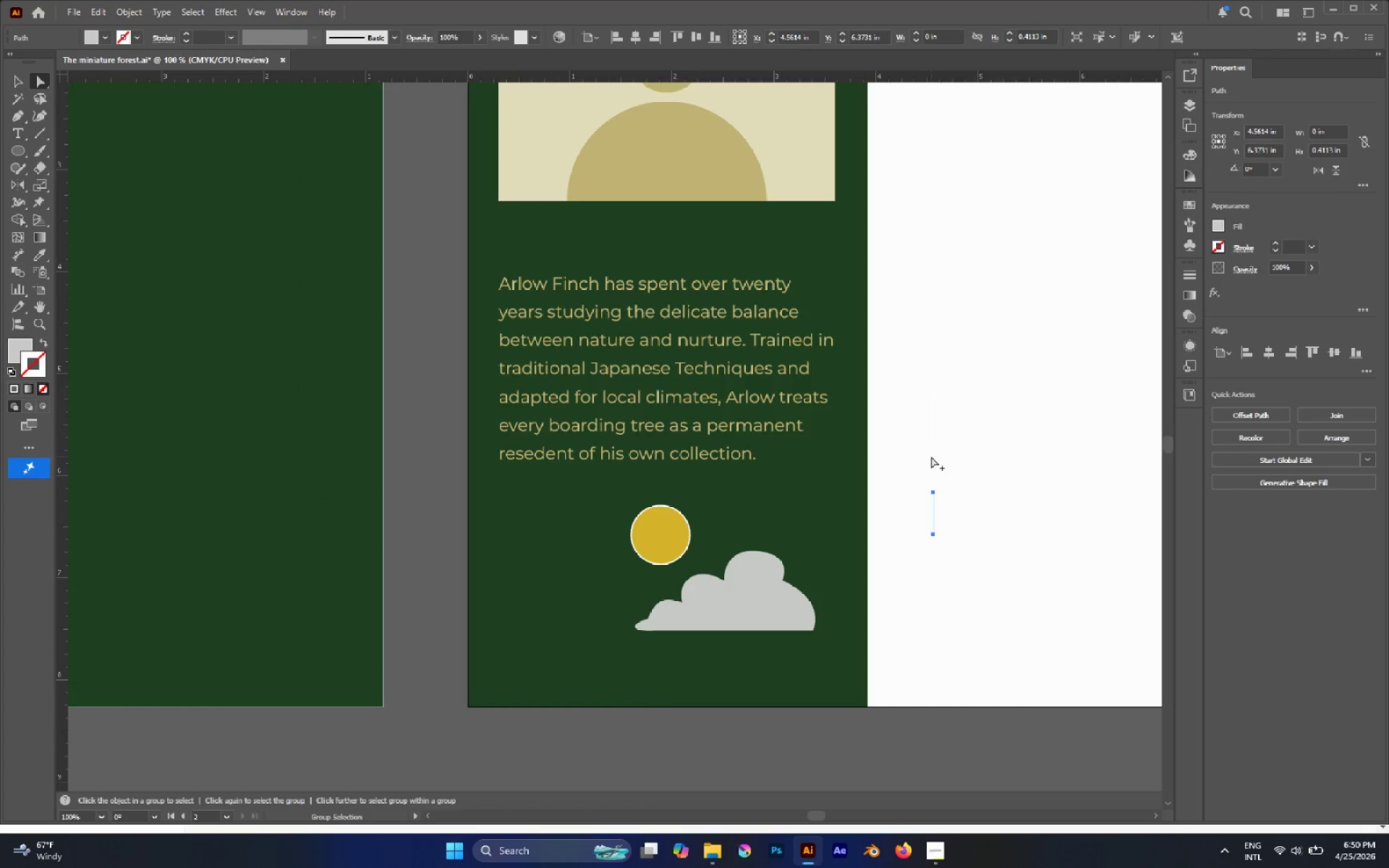 
hold_key(key=ShiftLeft, duration=0.77)
 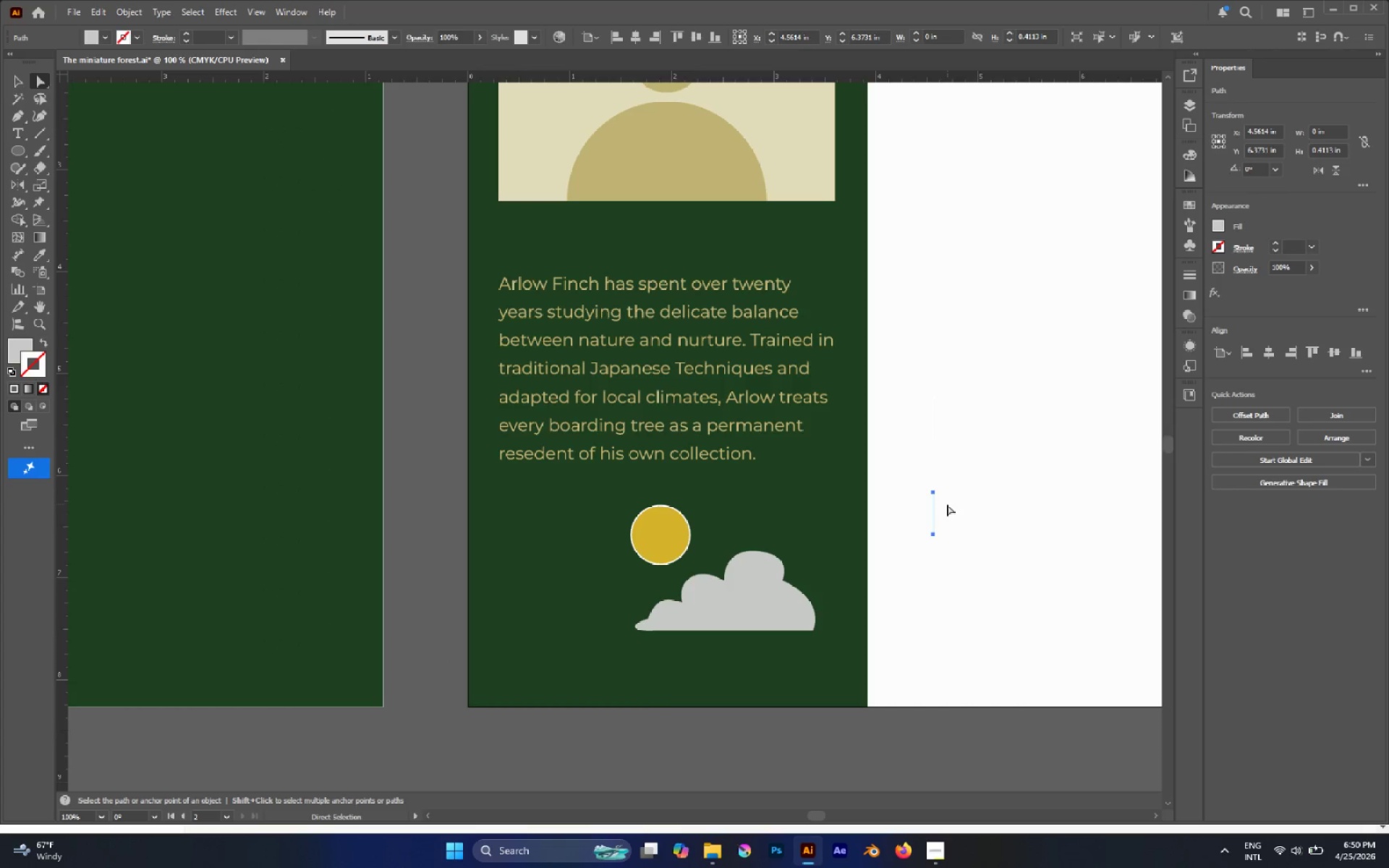 
left_click_drag(start_coordinate=[914, 338], to_coordinate=[1019, 672])
 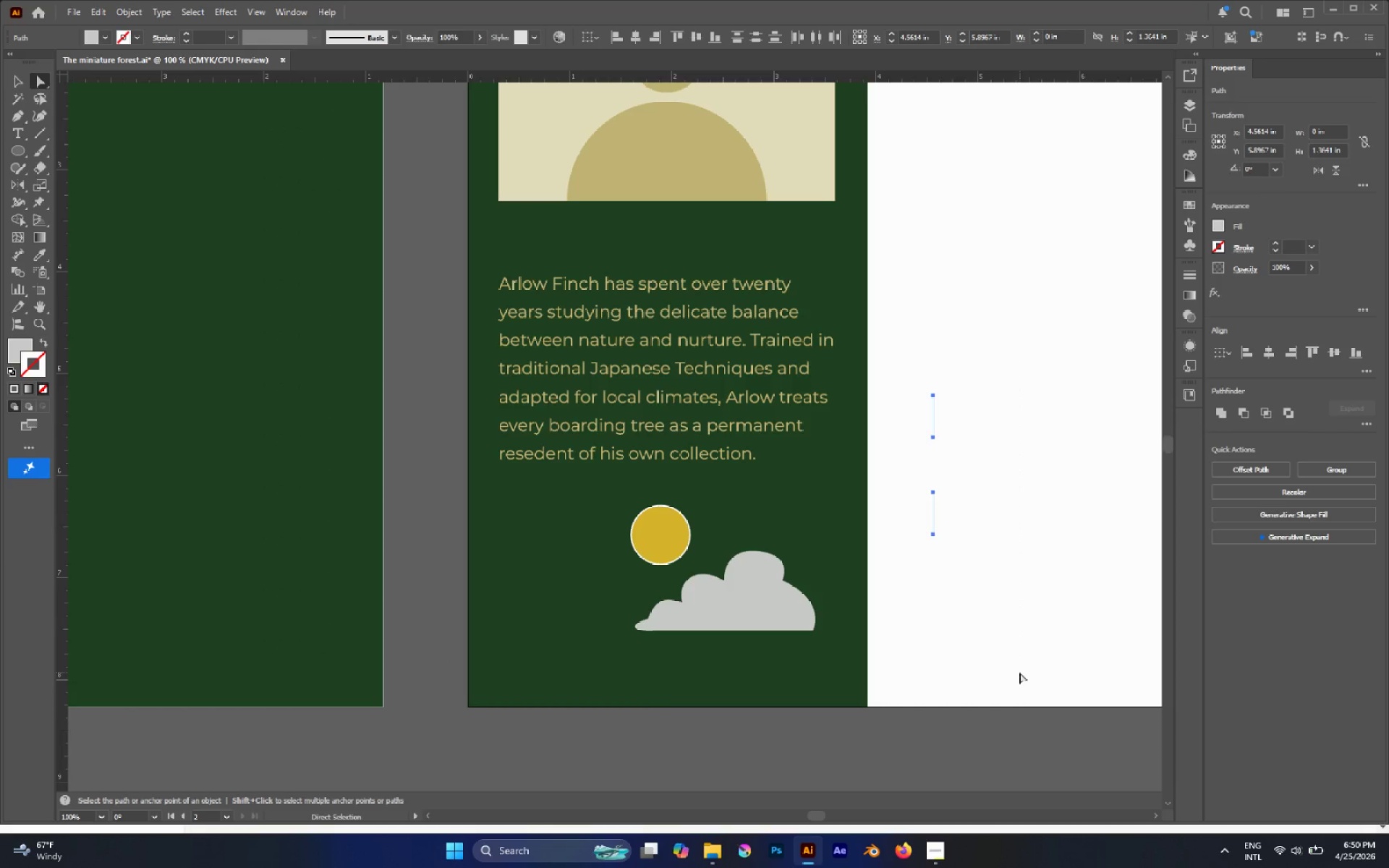 
key(V)
 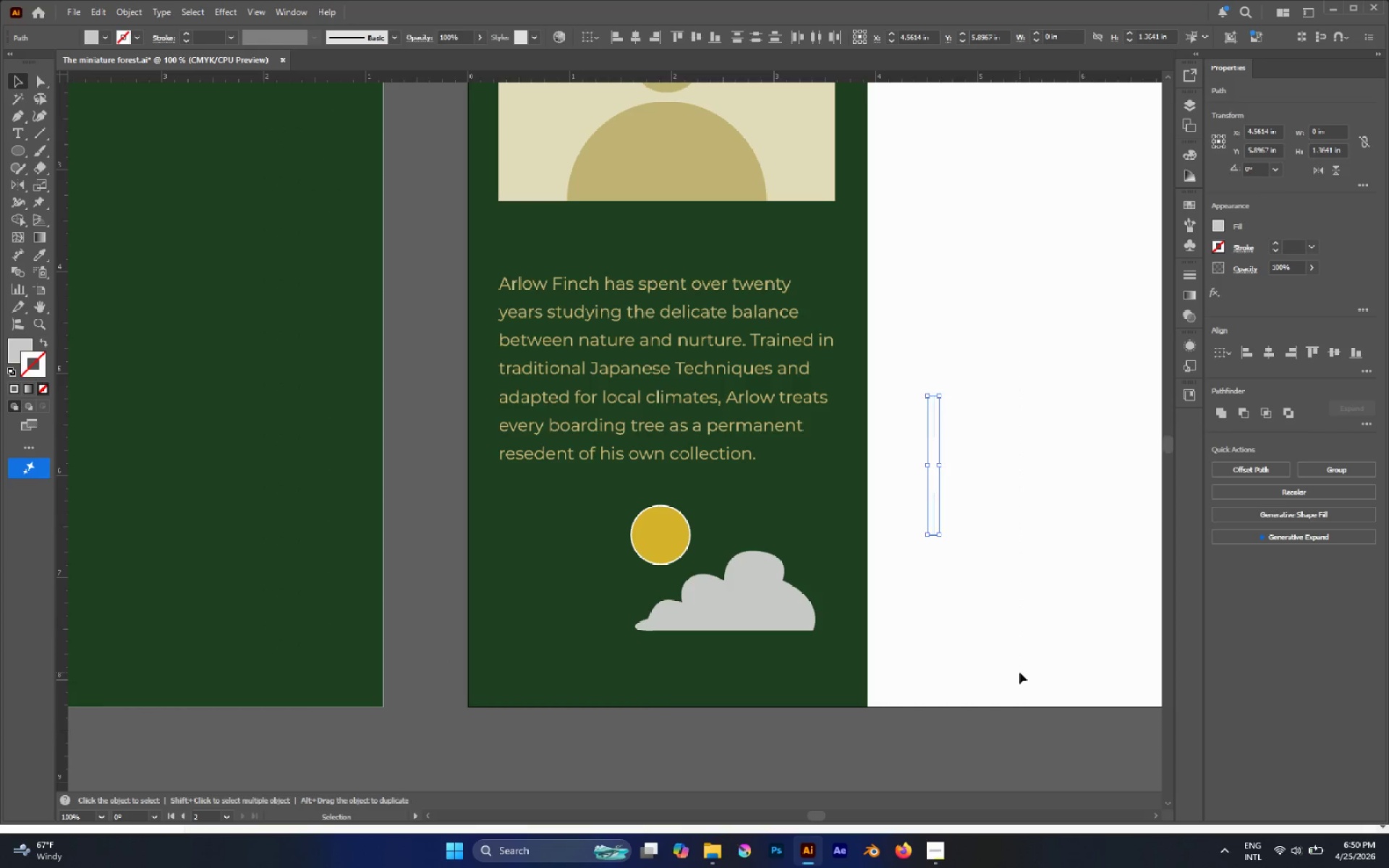 
key(Control+G)
 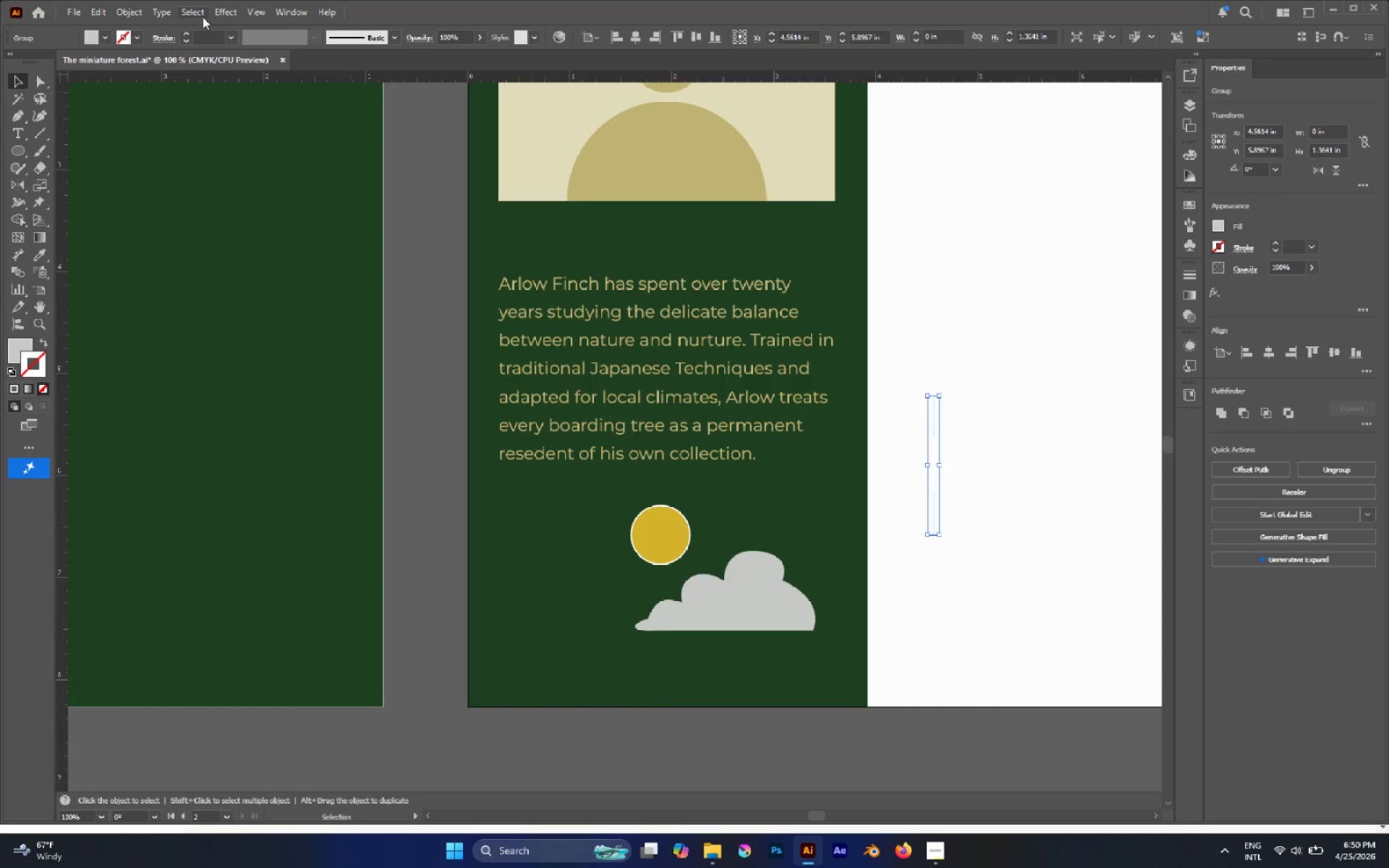 
left_click([224, 12])
 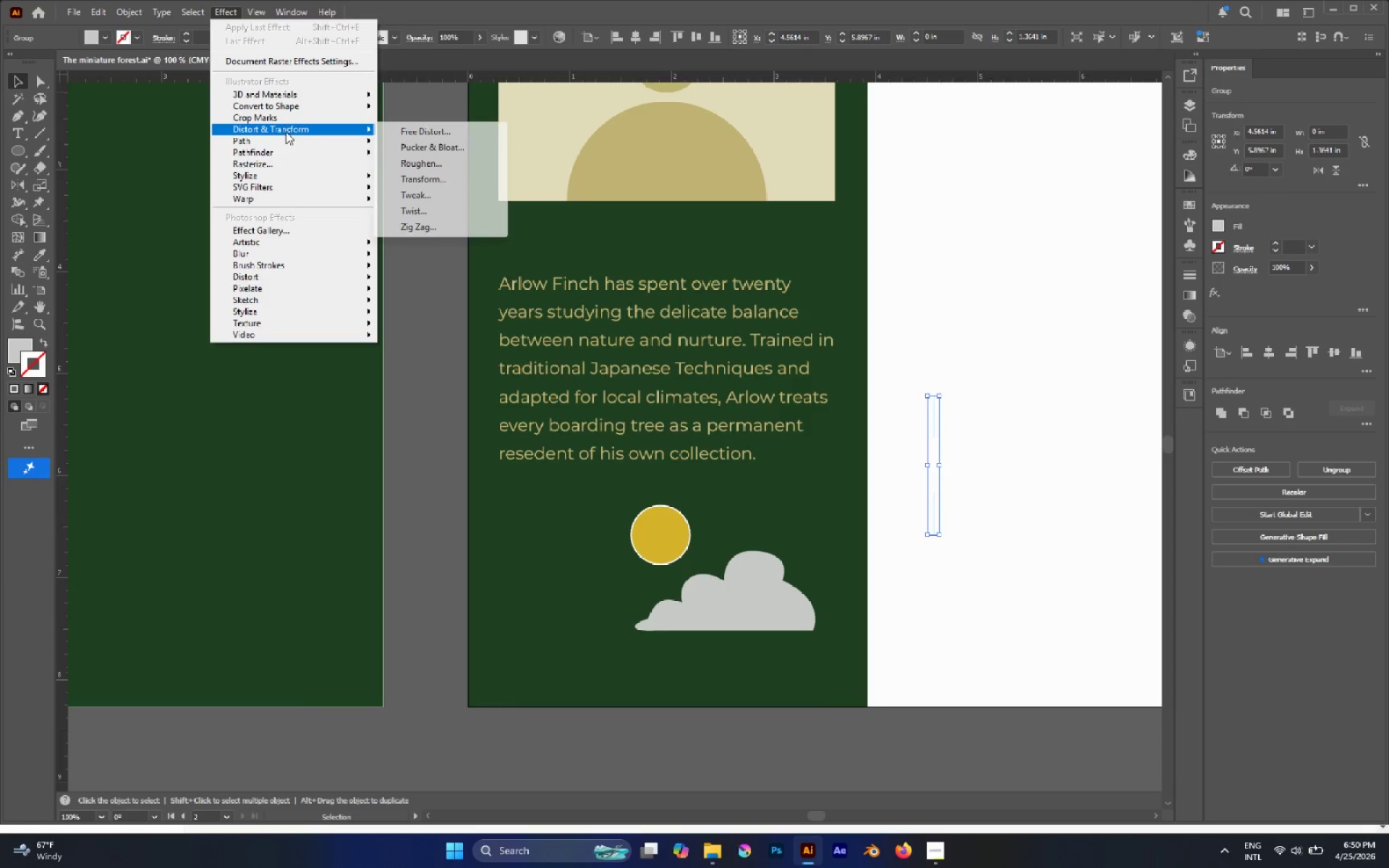 
left_click([422, 176])
 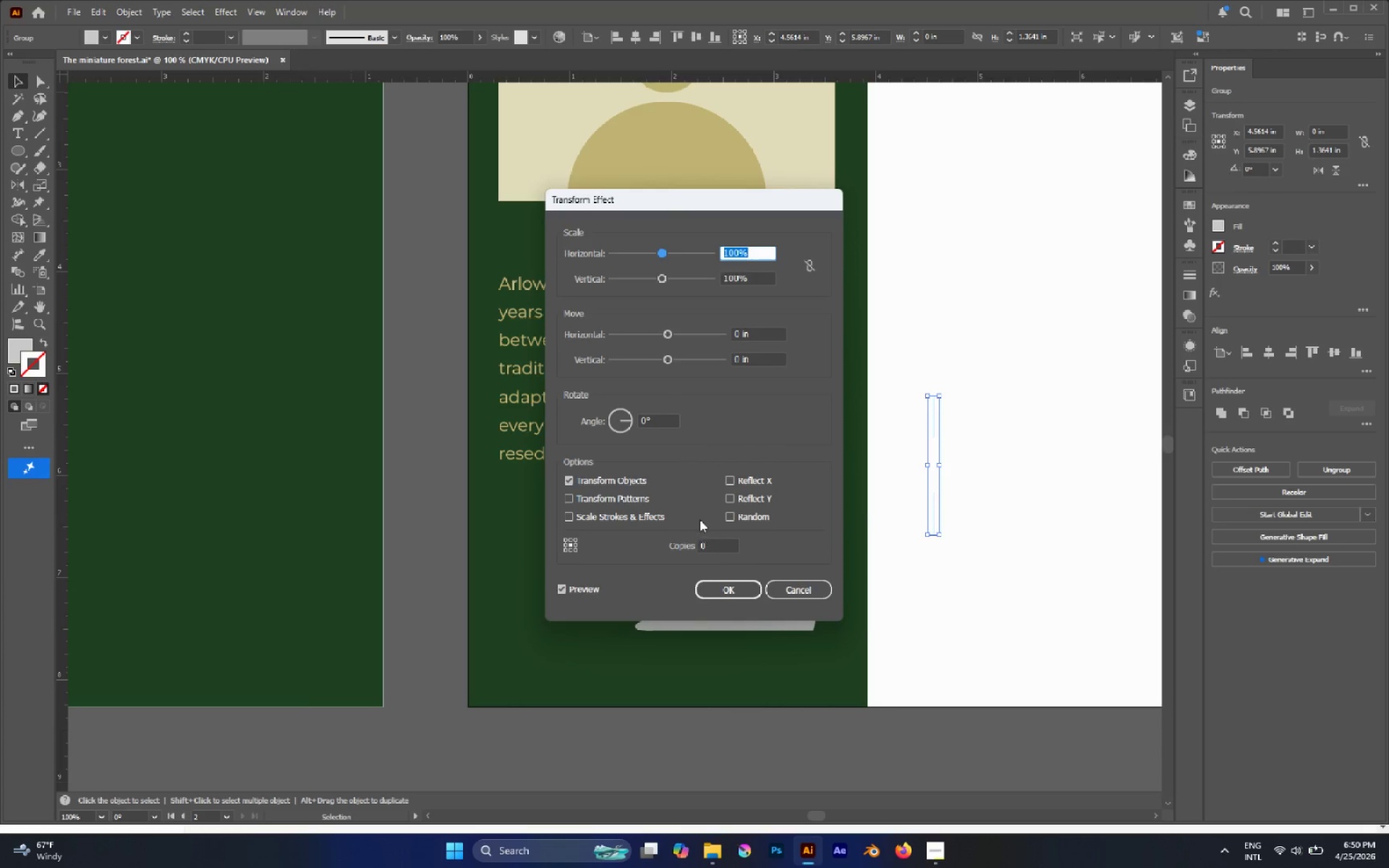 
left_click([660, 418])
 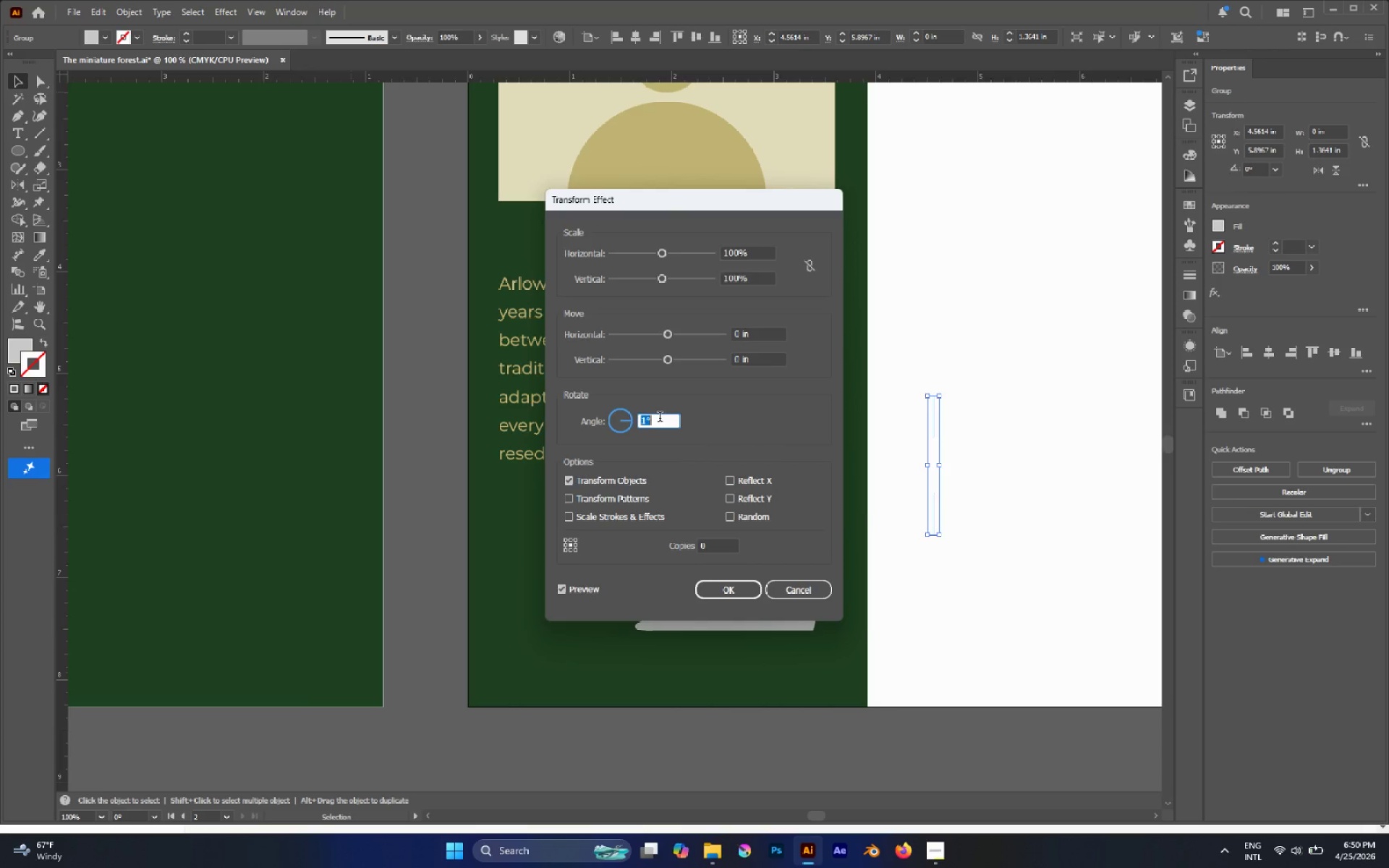 
scroll: coordinate [660, 418], scroll_direction: up, amount: 4.0
 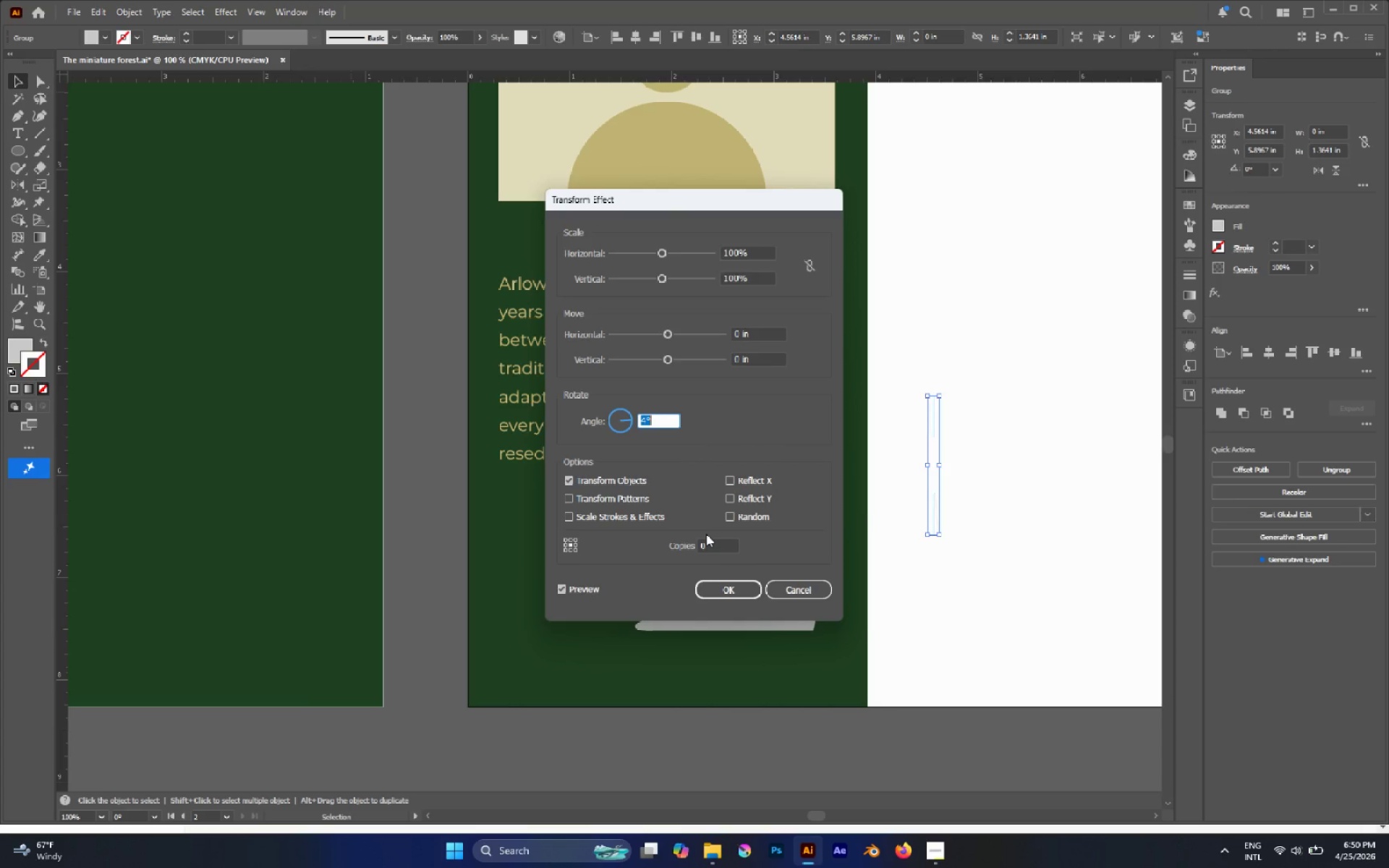 
type(15)
 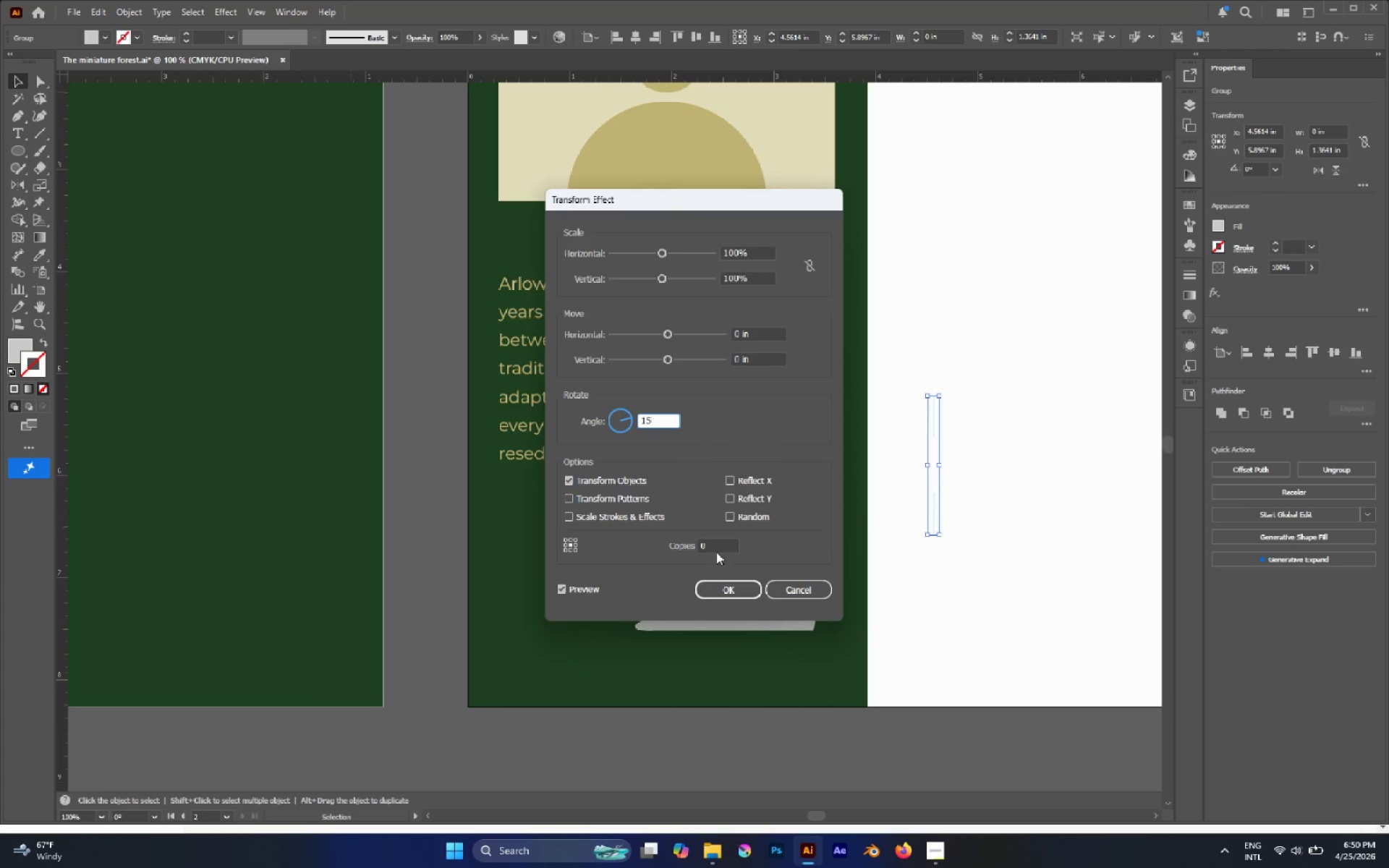 
double_click([715, 545])
 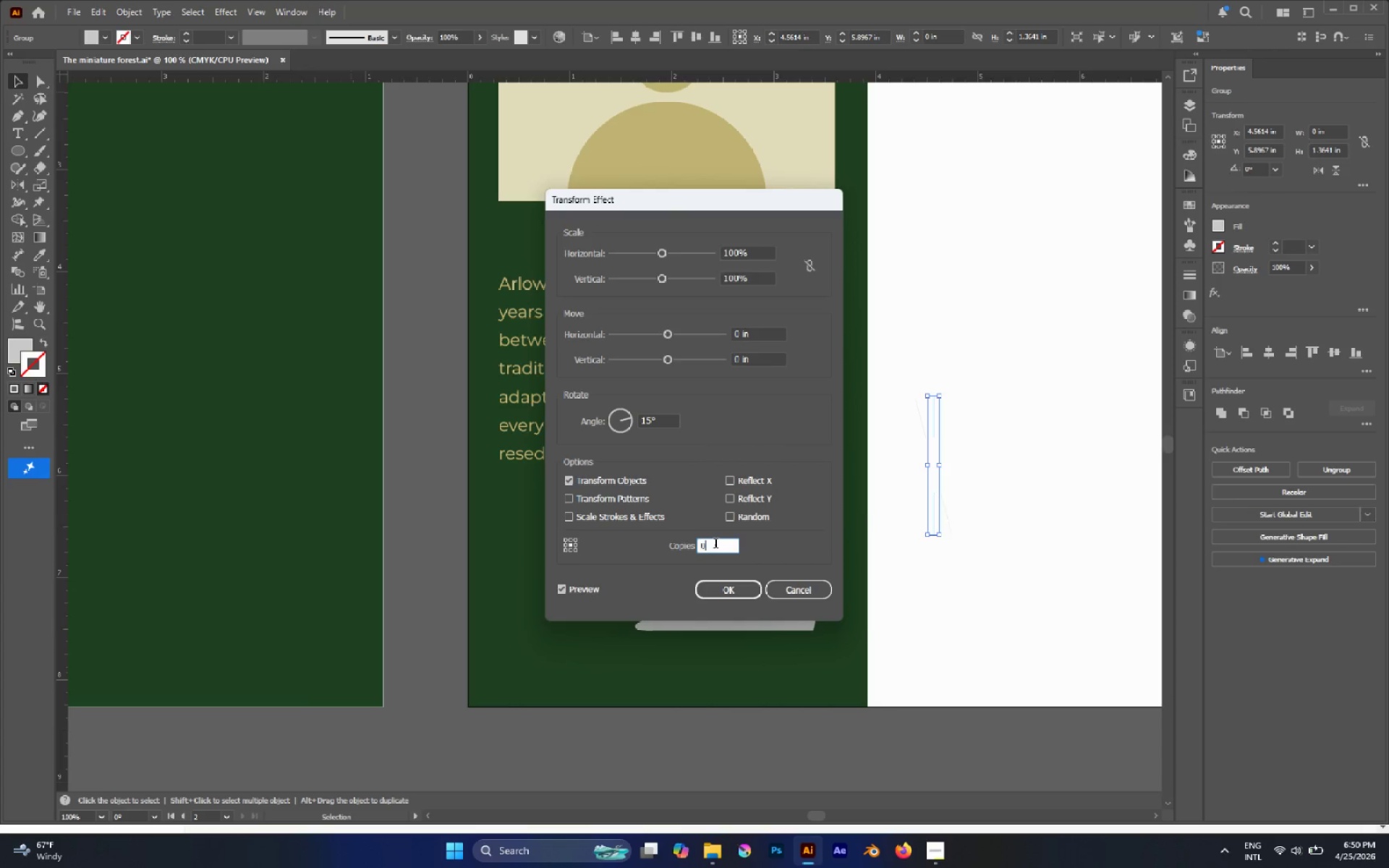 
scroll: coordinate [715, 544], scroll_direction: up, amount: 6.0
 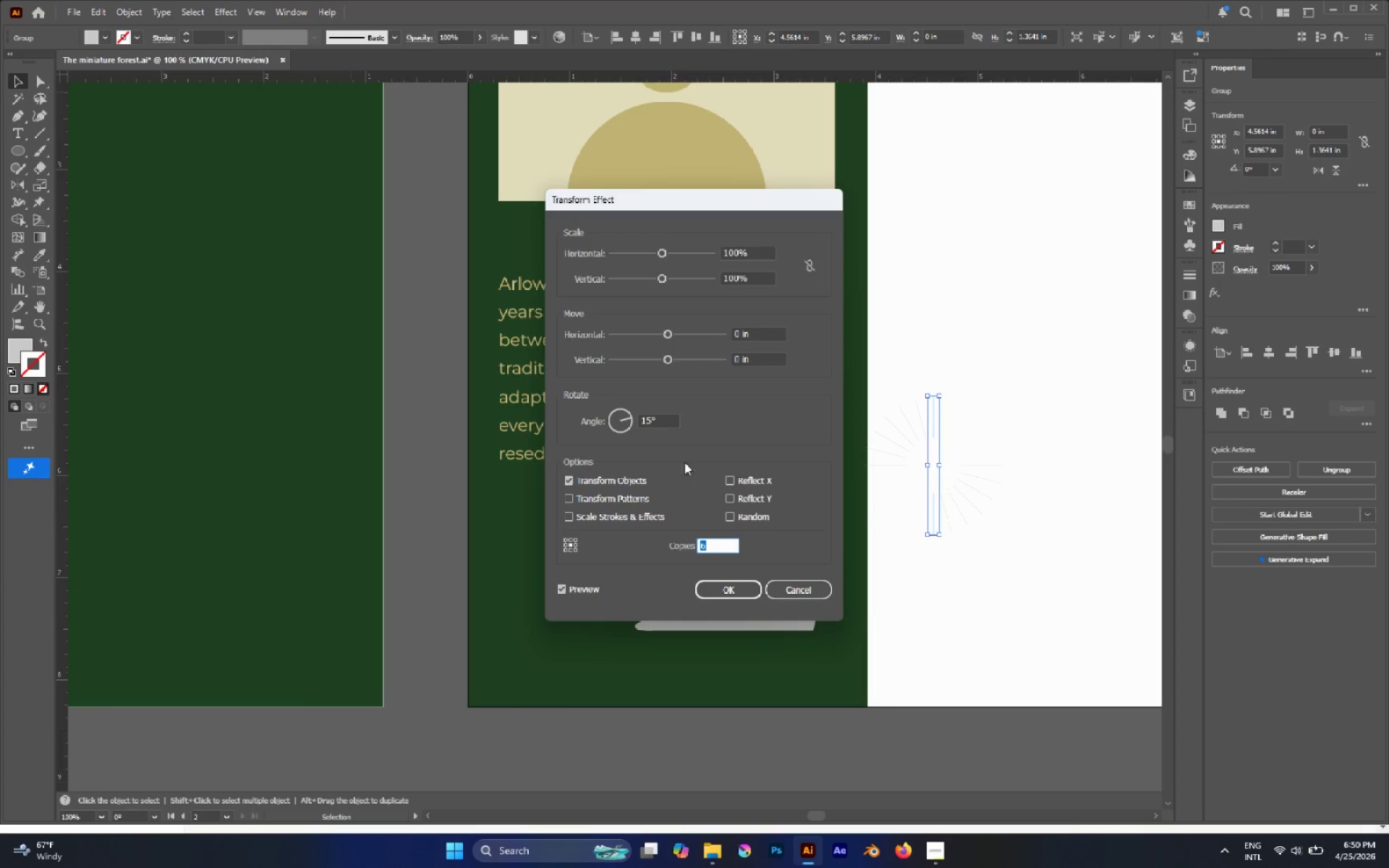 
left_click_drag(start_coordinate=[663, 421], to_coordinate=[622, 416])
 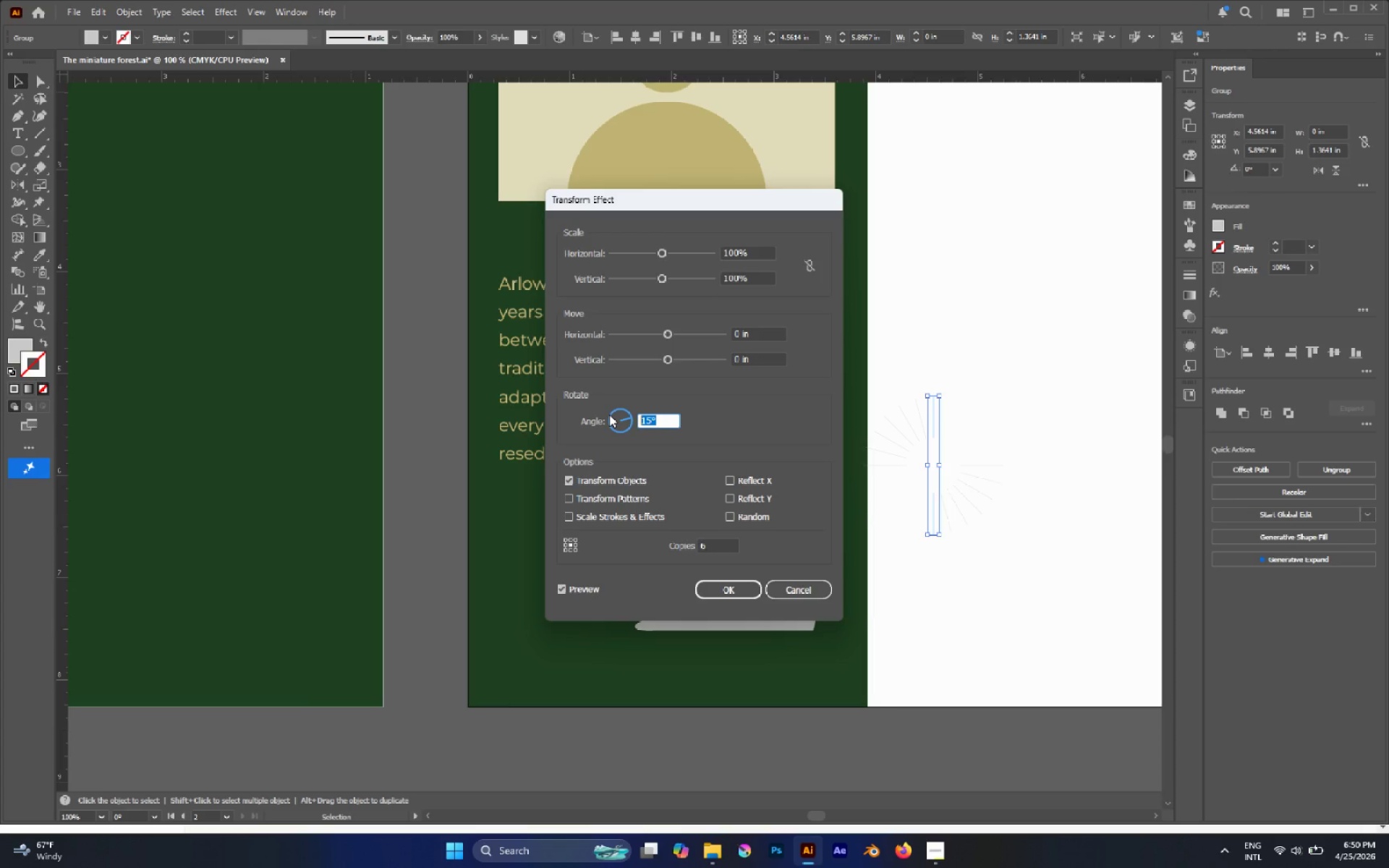 
type(20)
 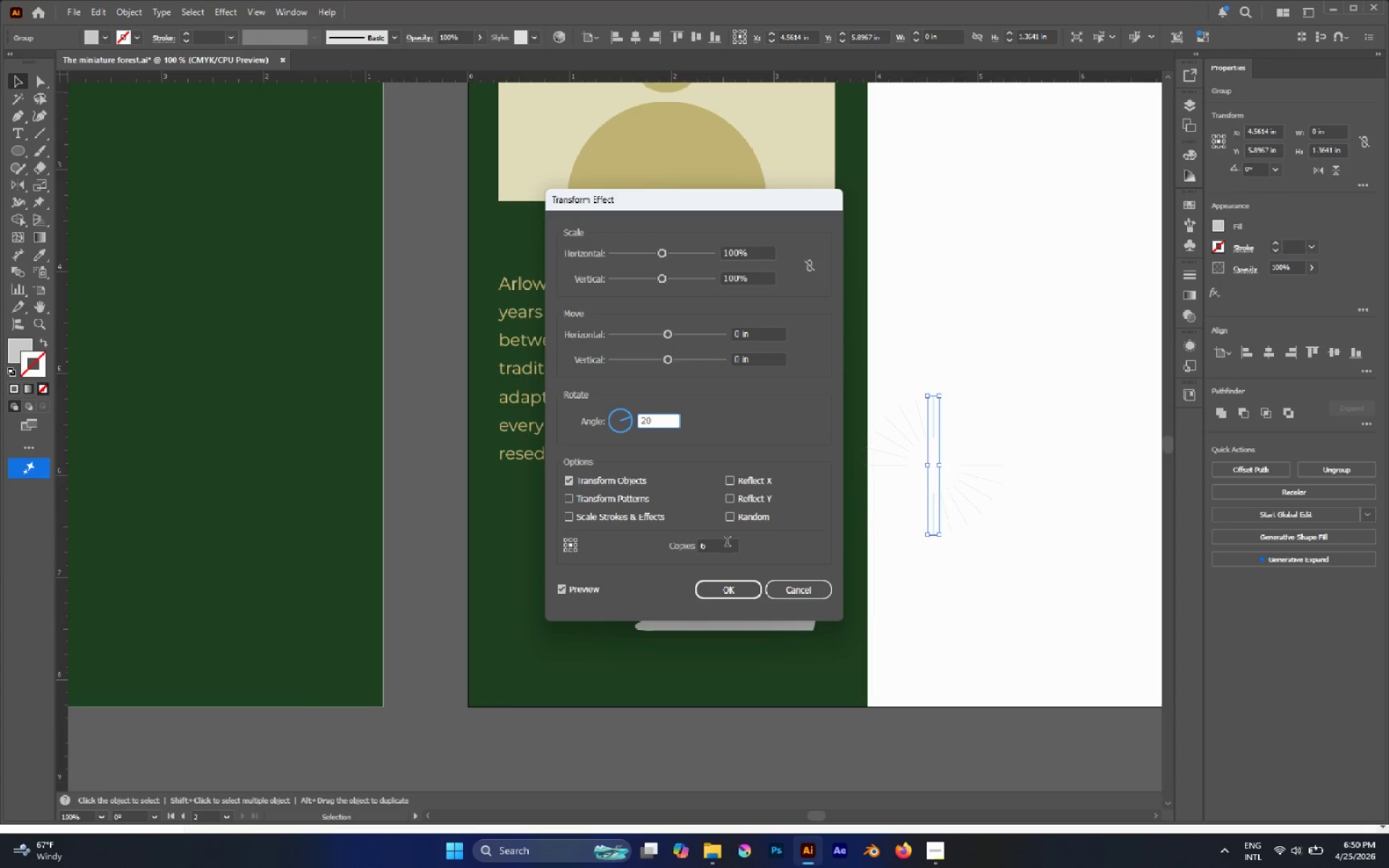 
left_click([726, 544])
 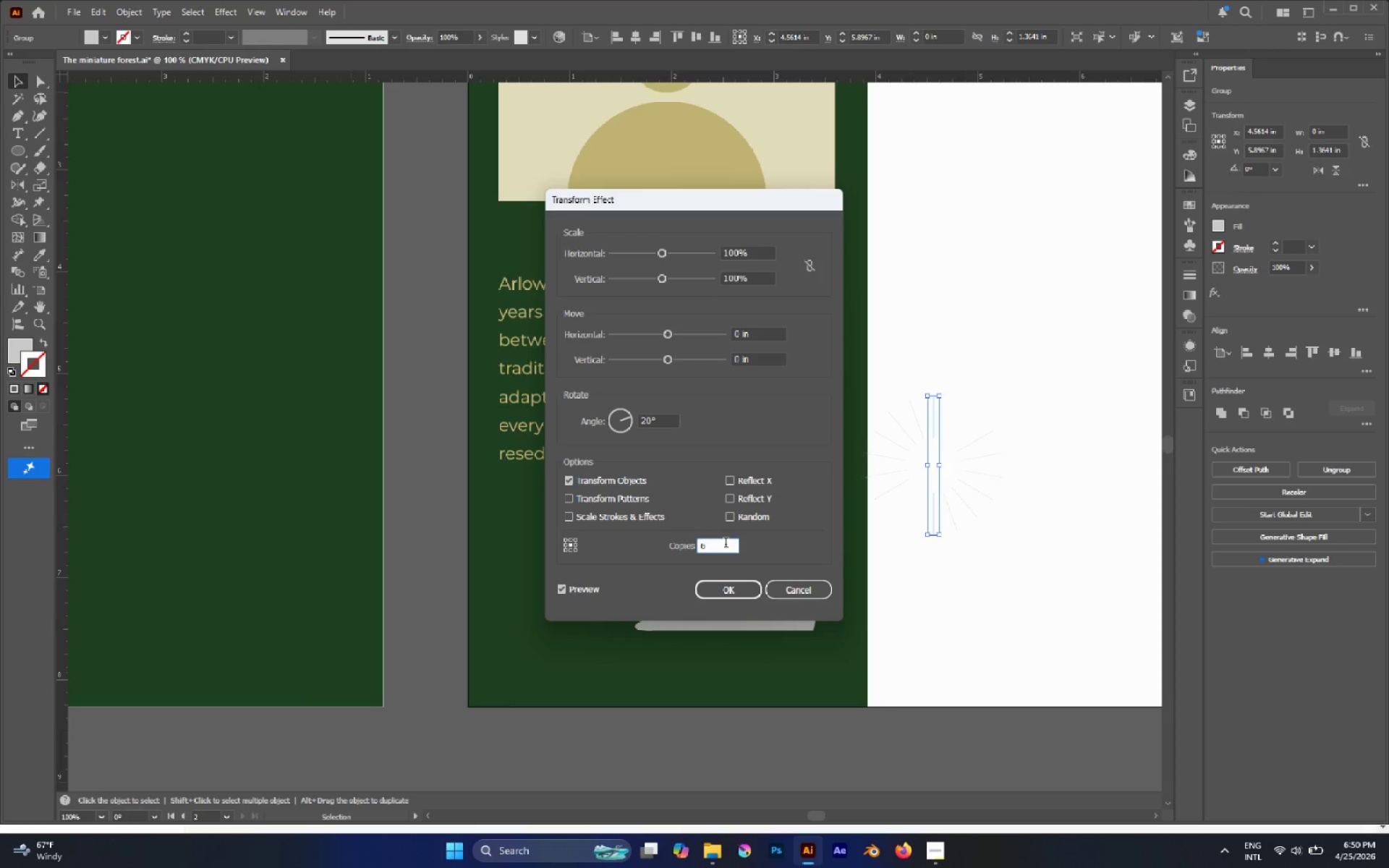 
scroll: coordinate [726, 544], scroll_direction: up, amount: 1.0
 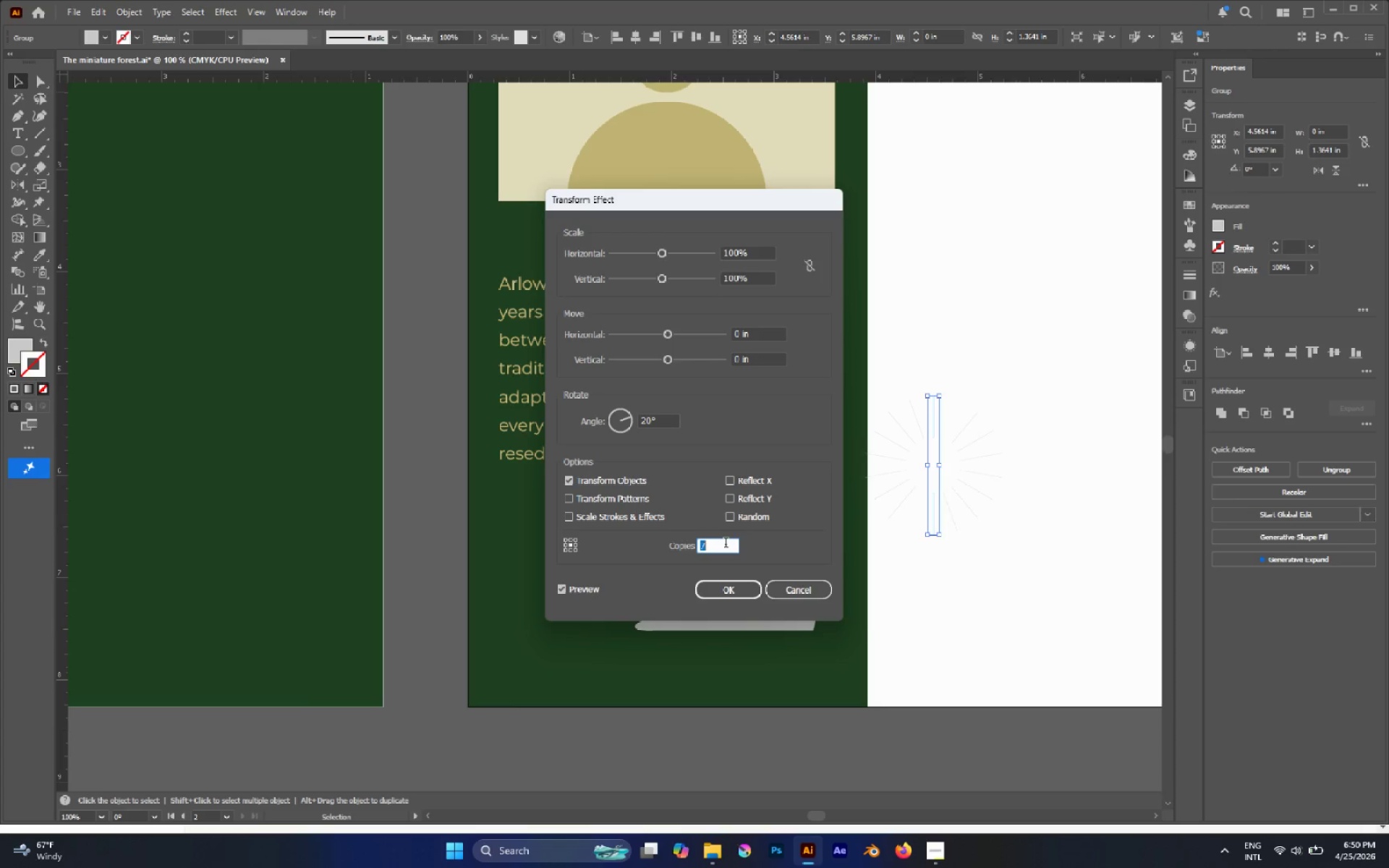 
scroll: coordinate [725, 544], scroll_direction: down, amount: 1.0
 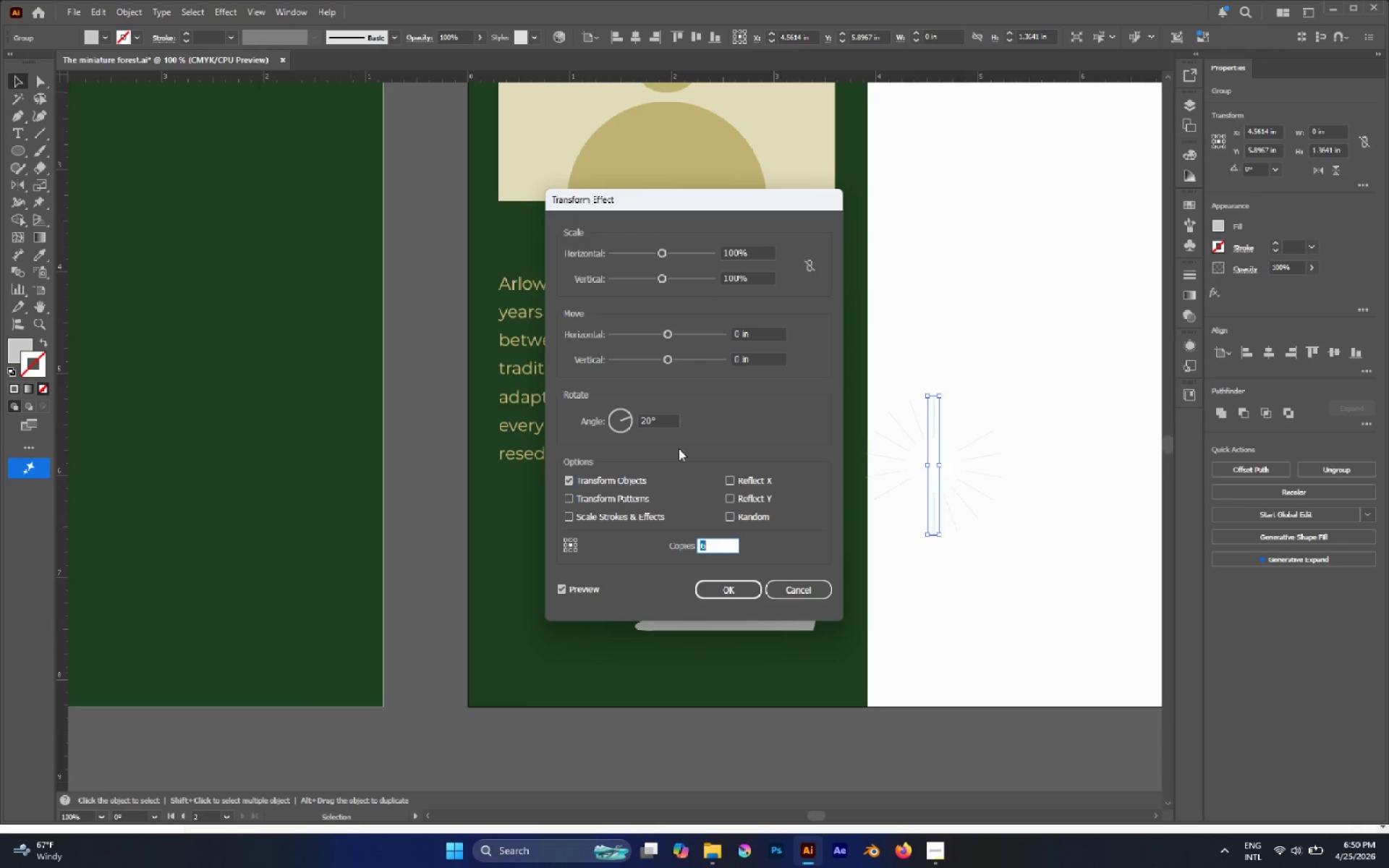 
left_click([659, 422])
 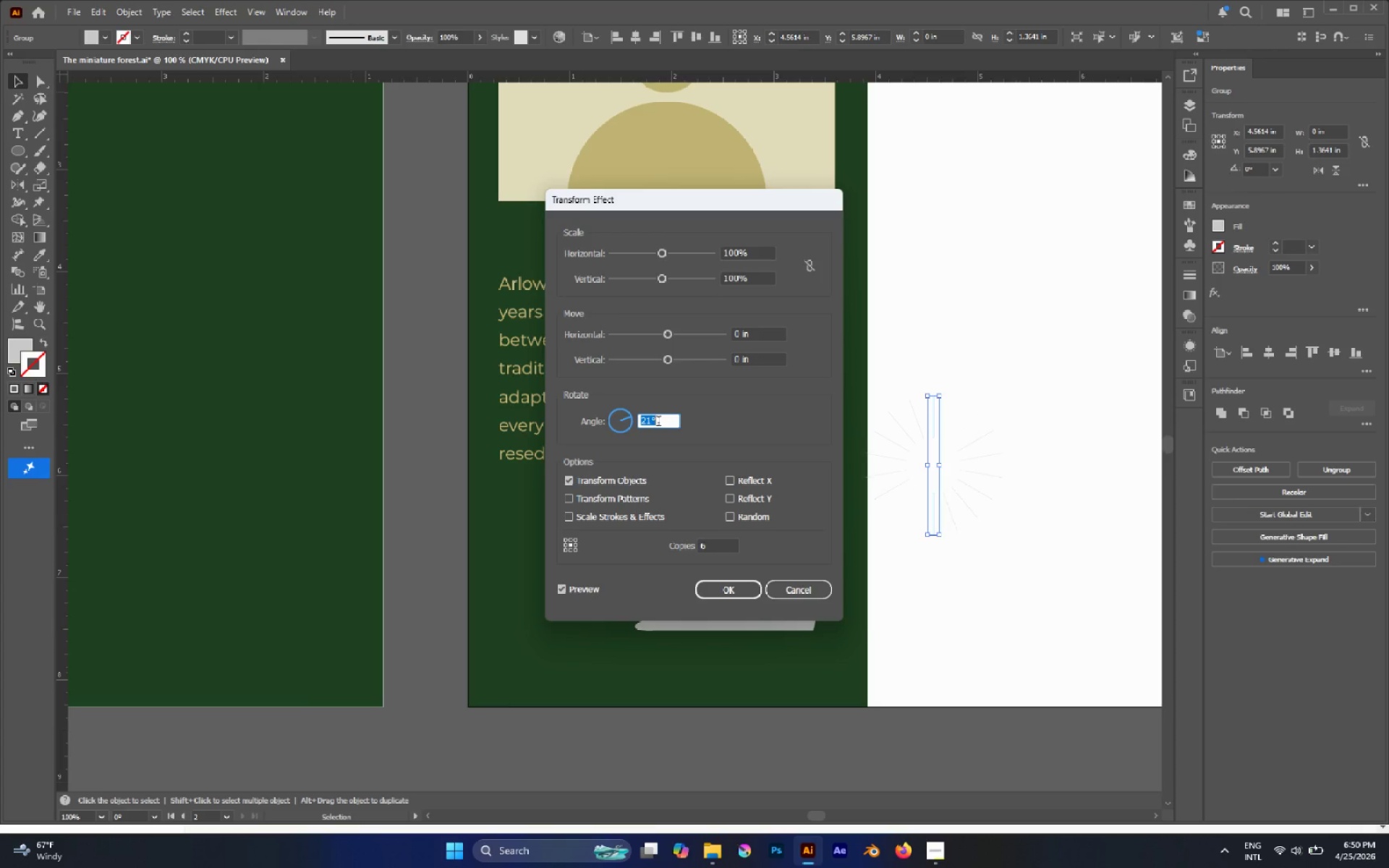 
scroll: coordinate [657, 422], scroll_direction: up, amount: 10.0
 